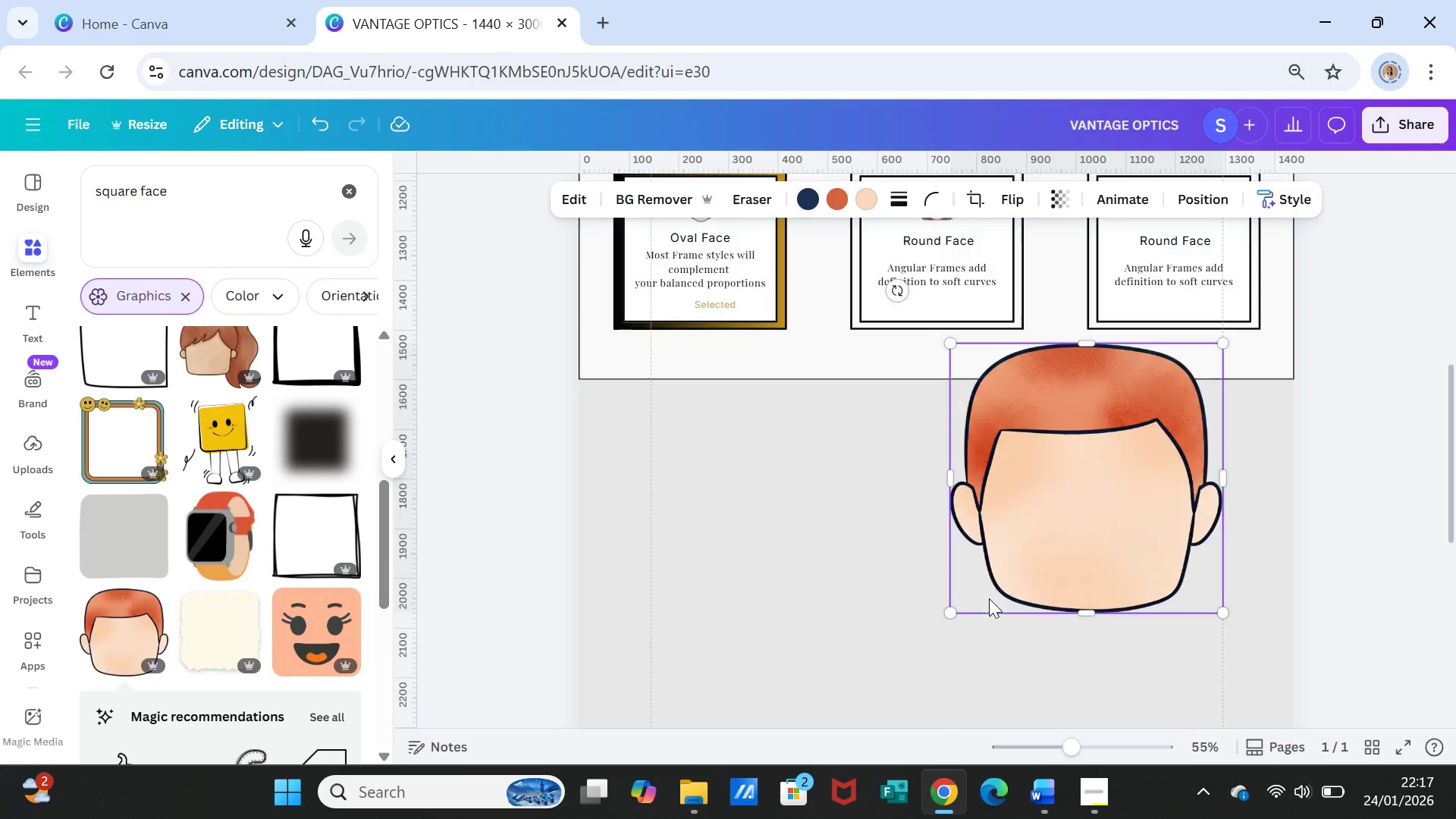 
scroll: coordinate [989, 600], scroll_direction: down, amount: 3.0
 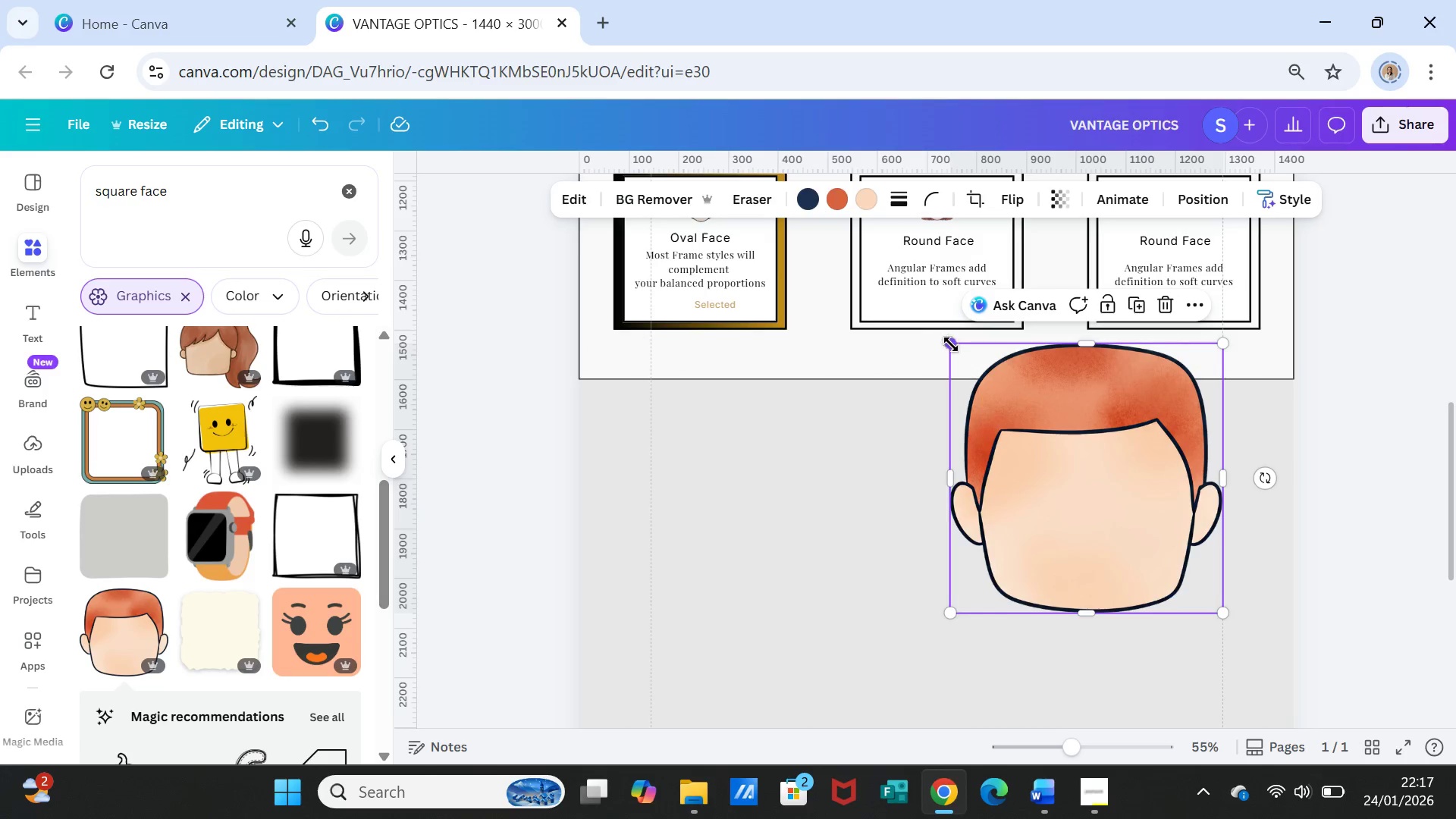 
left_click_drag(start_coordinate=[951, 344], to_coordinate=[1222, 548])
 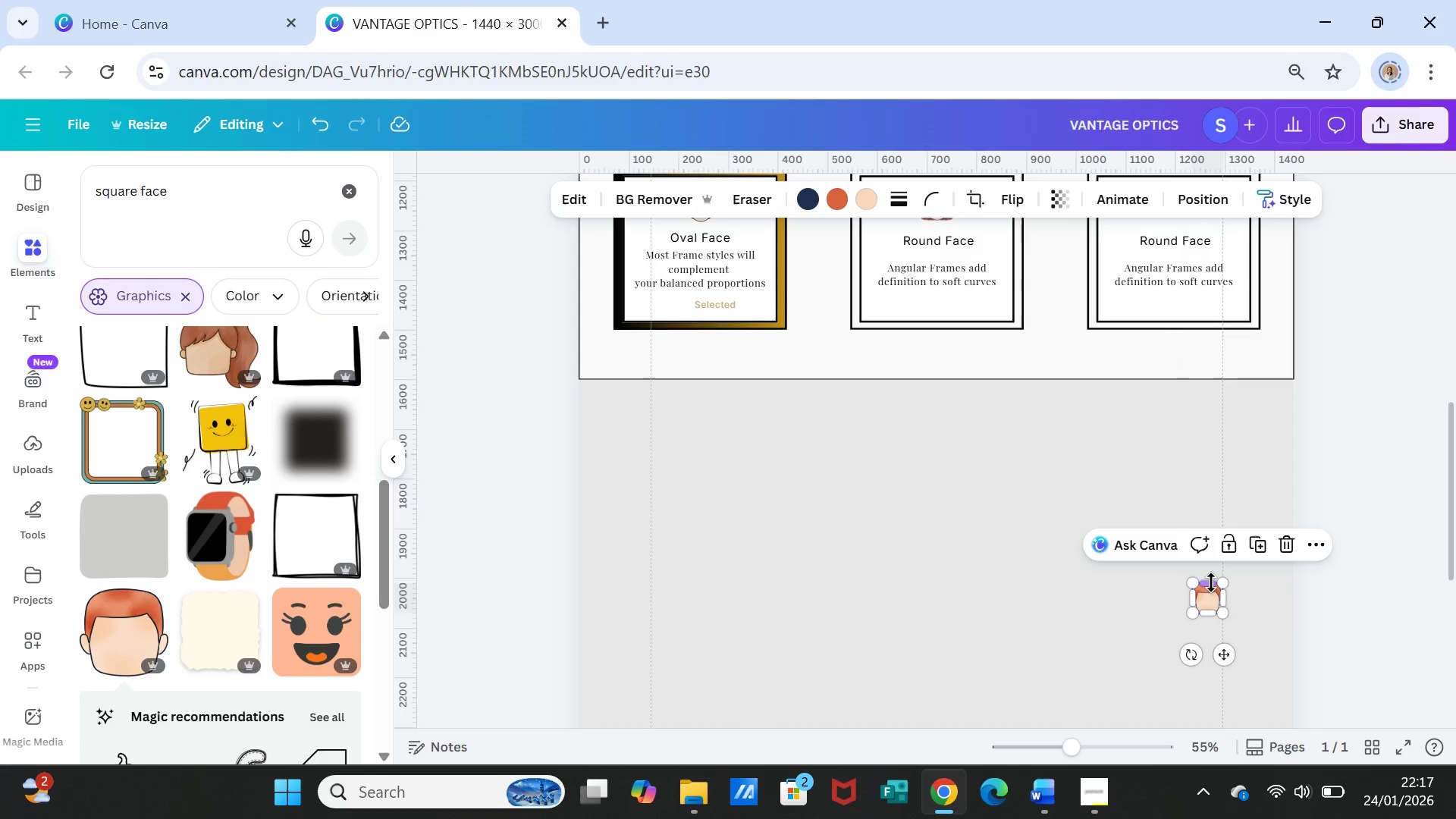 
left_click_drag(start_coordinate=[1211, 582], to_coordinate=[1210, 576])
 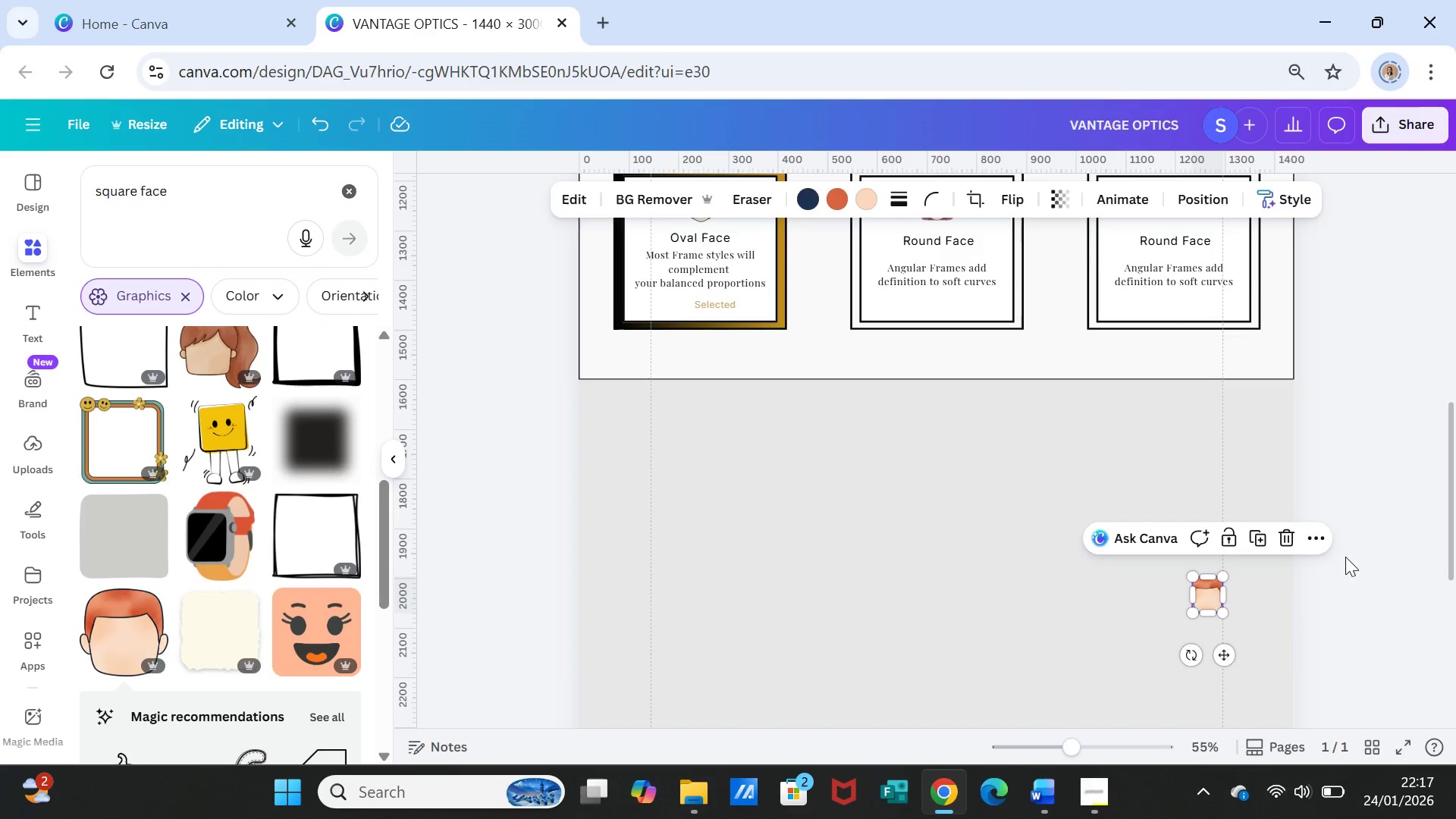 
left_click([1345, 557])
 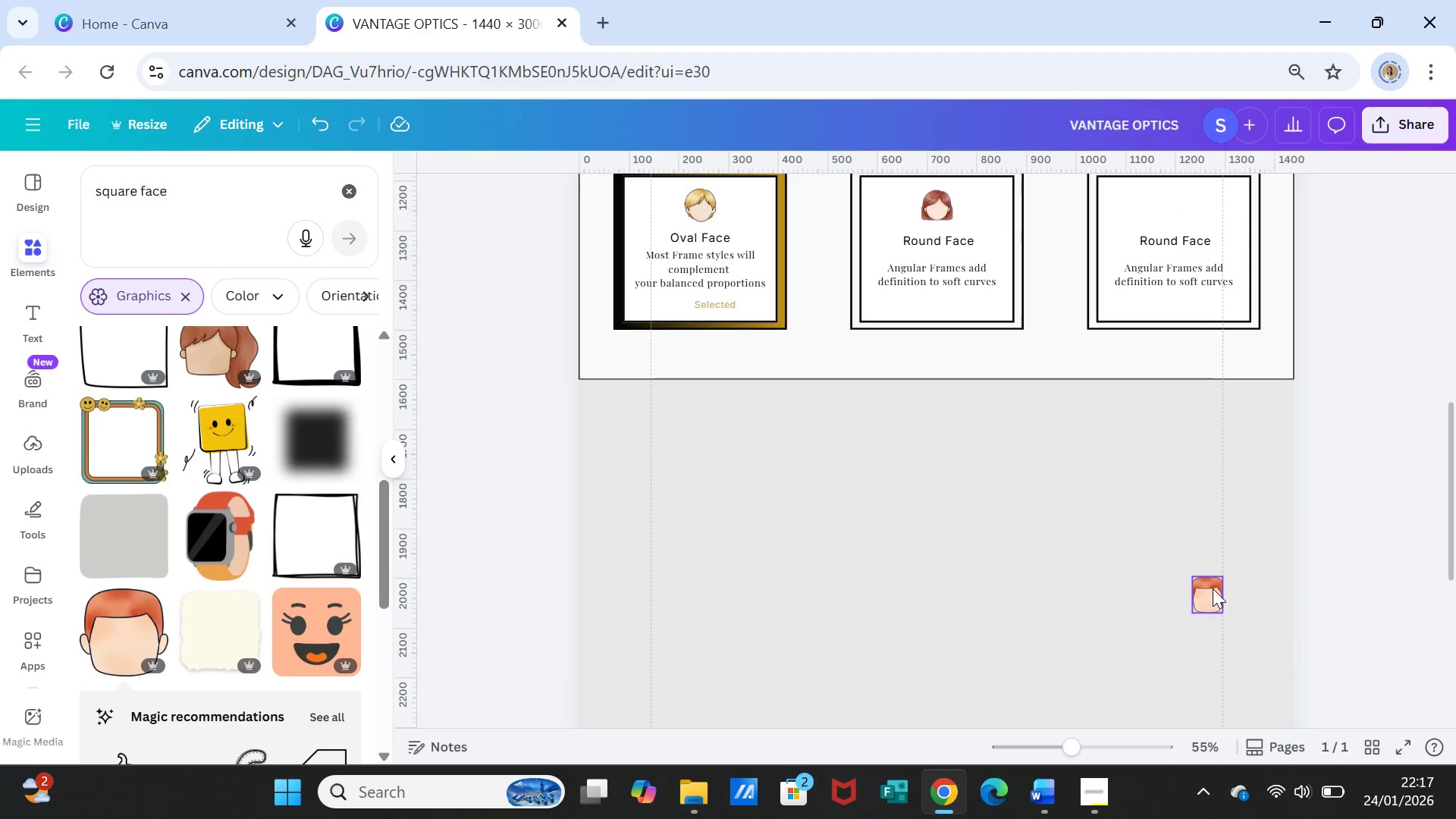 
left_click([1213, 588])
 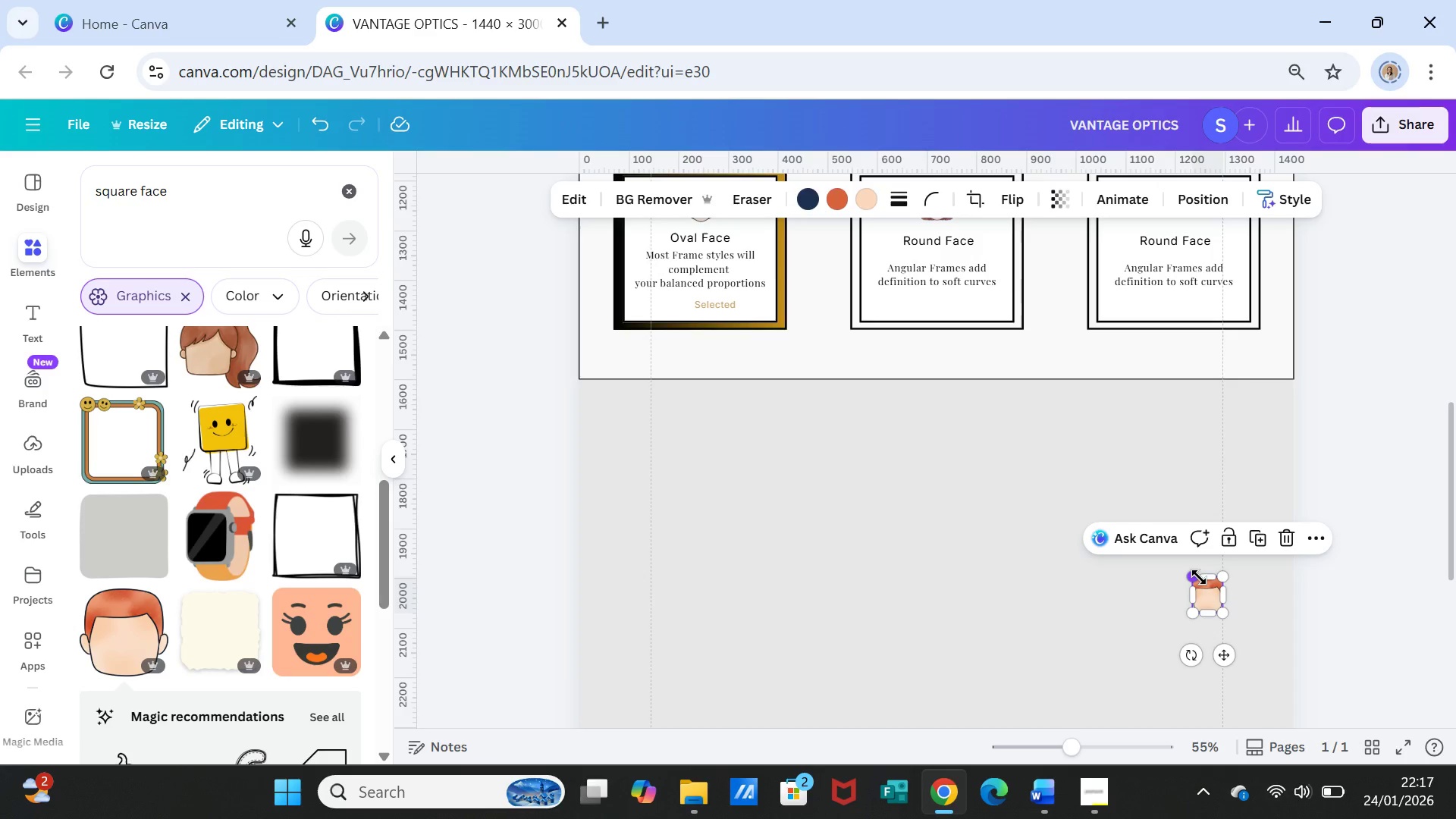 
left_click_drag(start_coordinate=[1199, 577], to_coordinate=[1200, 582])
 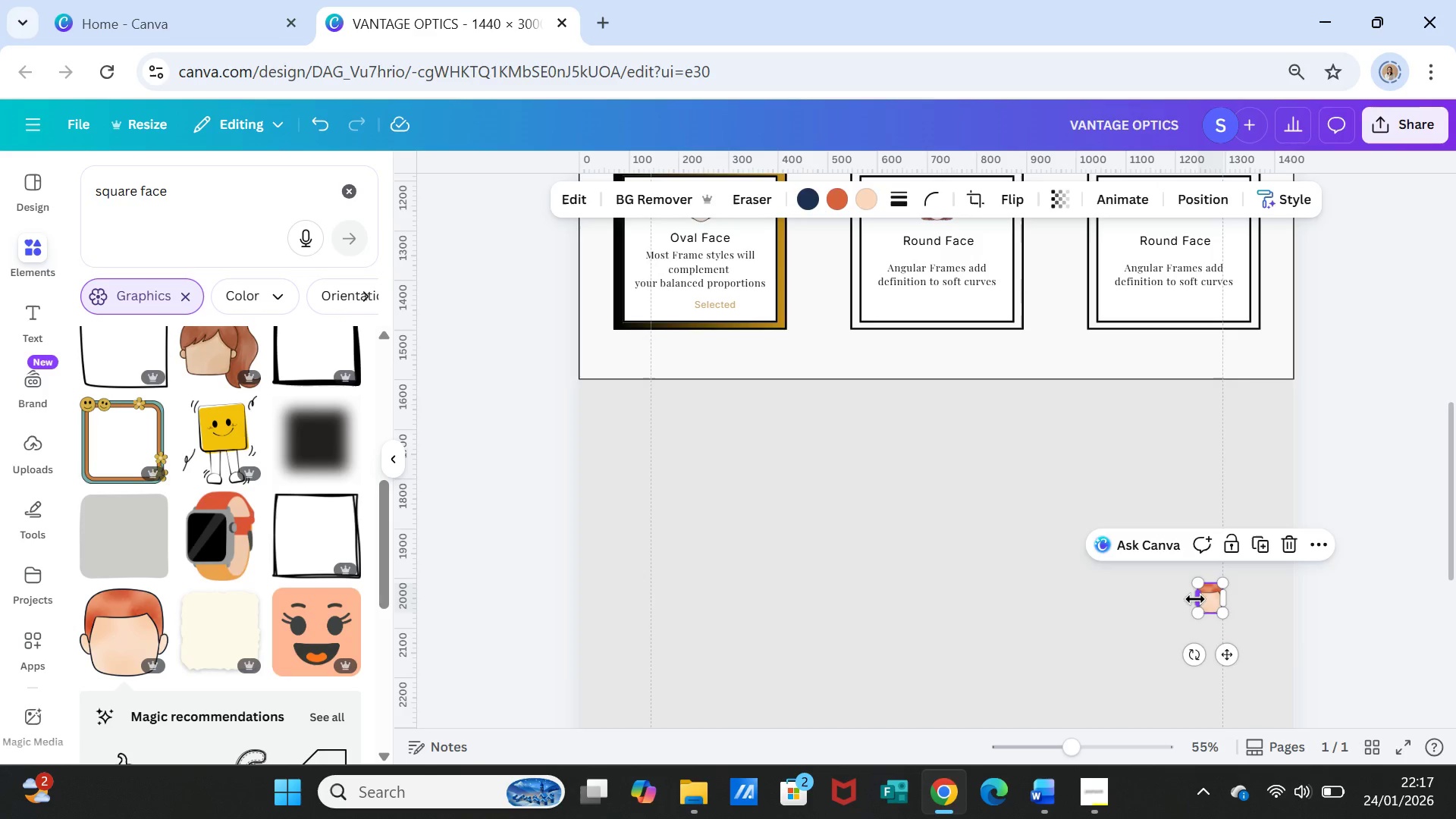 
left_click_drag(start_coordinate=[1195, 599], to_coordinate=[1188, 597])
 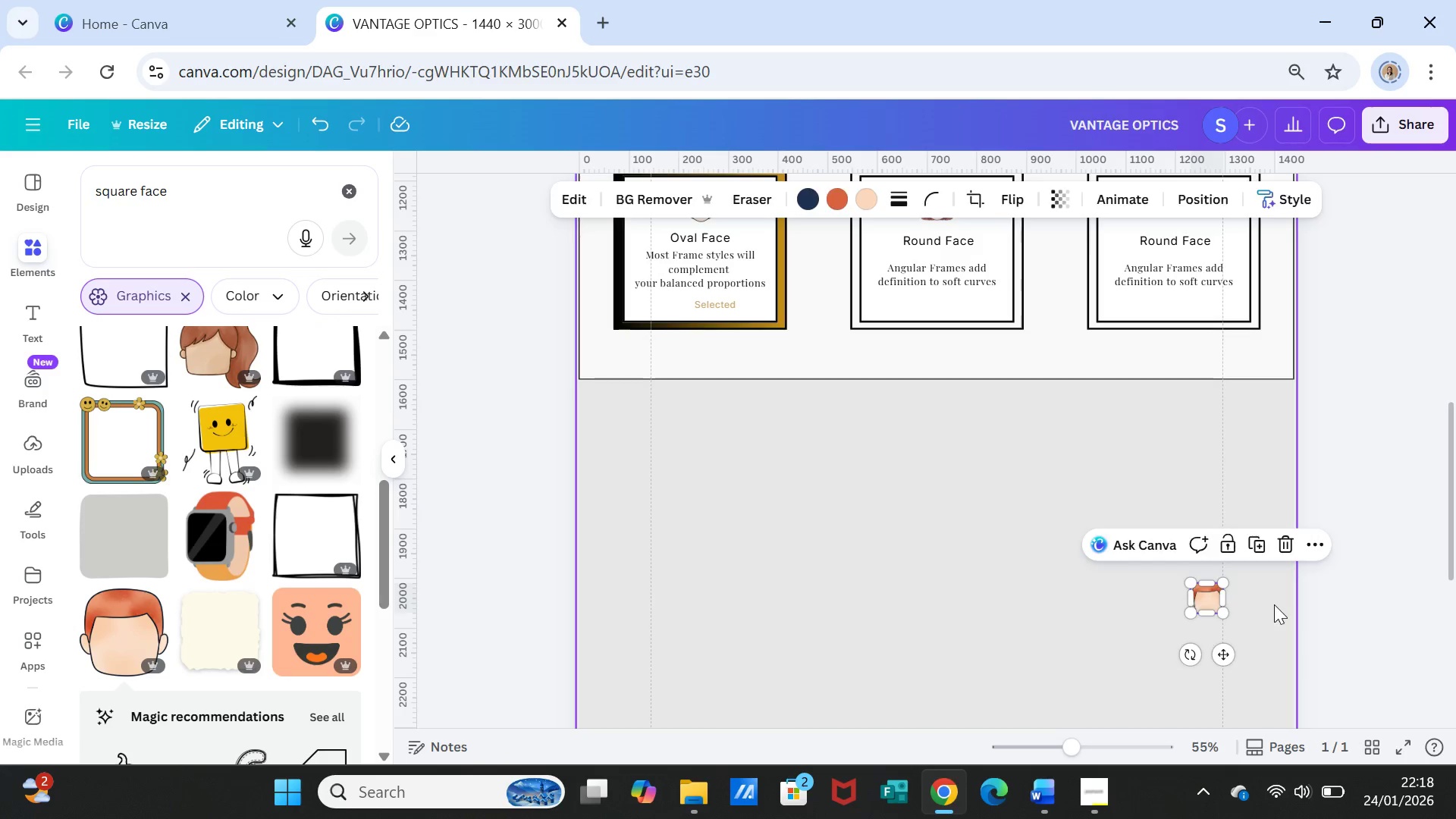 
left_click([1273, 604])
 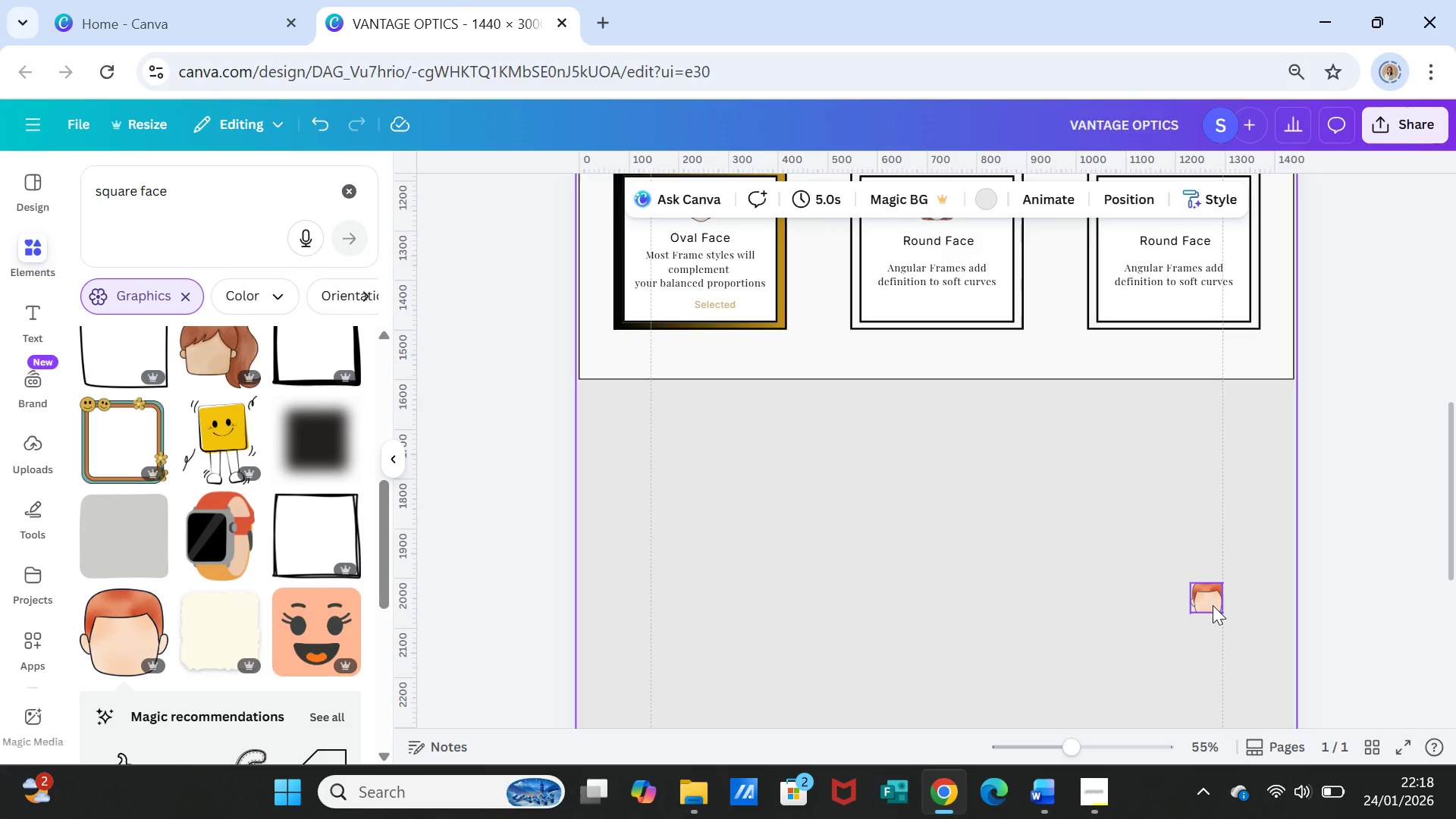 
left_click([1213, 605])
 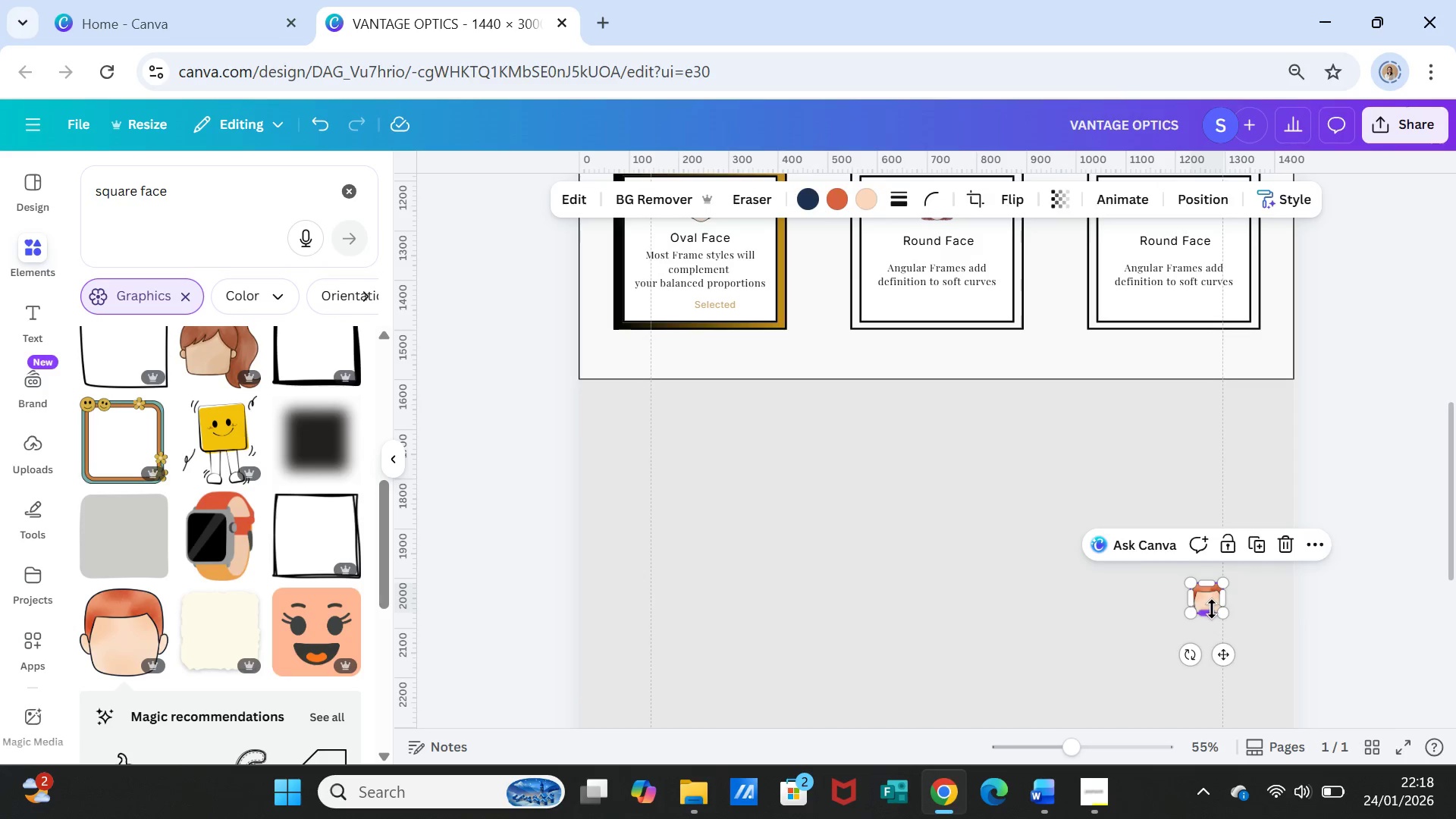 
left_click_drag(start_coordinate=[1212, 608], to_coordinate=[1211, 613])
 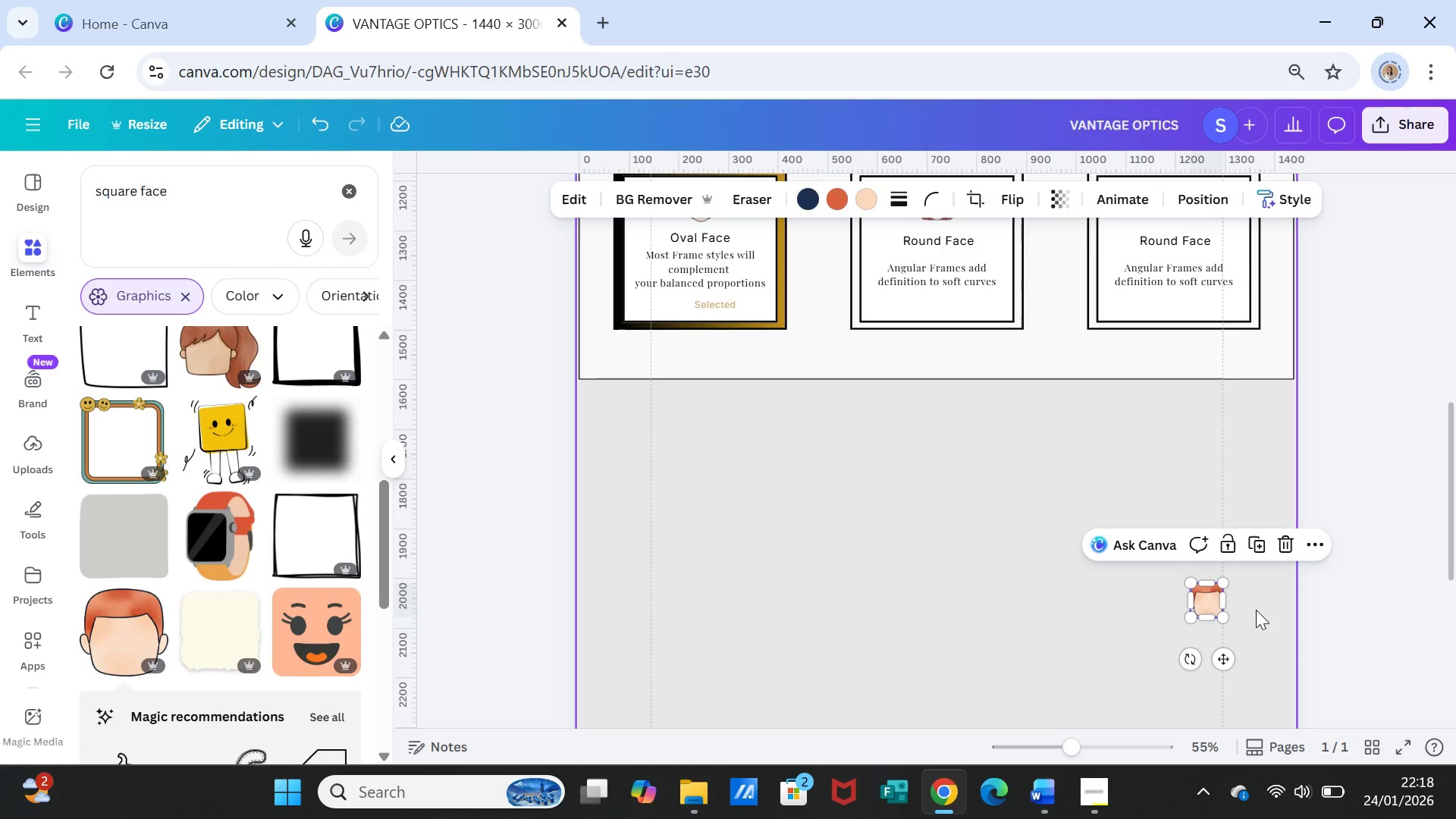 
left_click([1256, 610])
 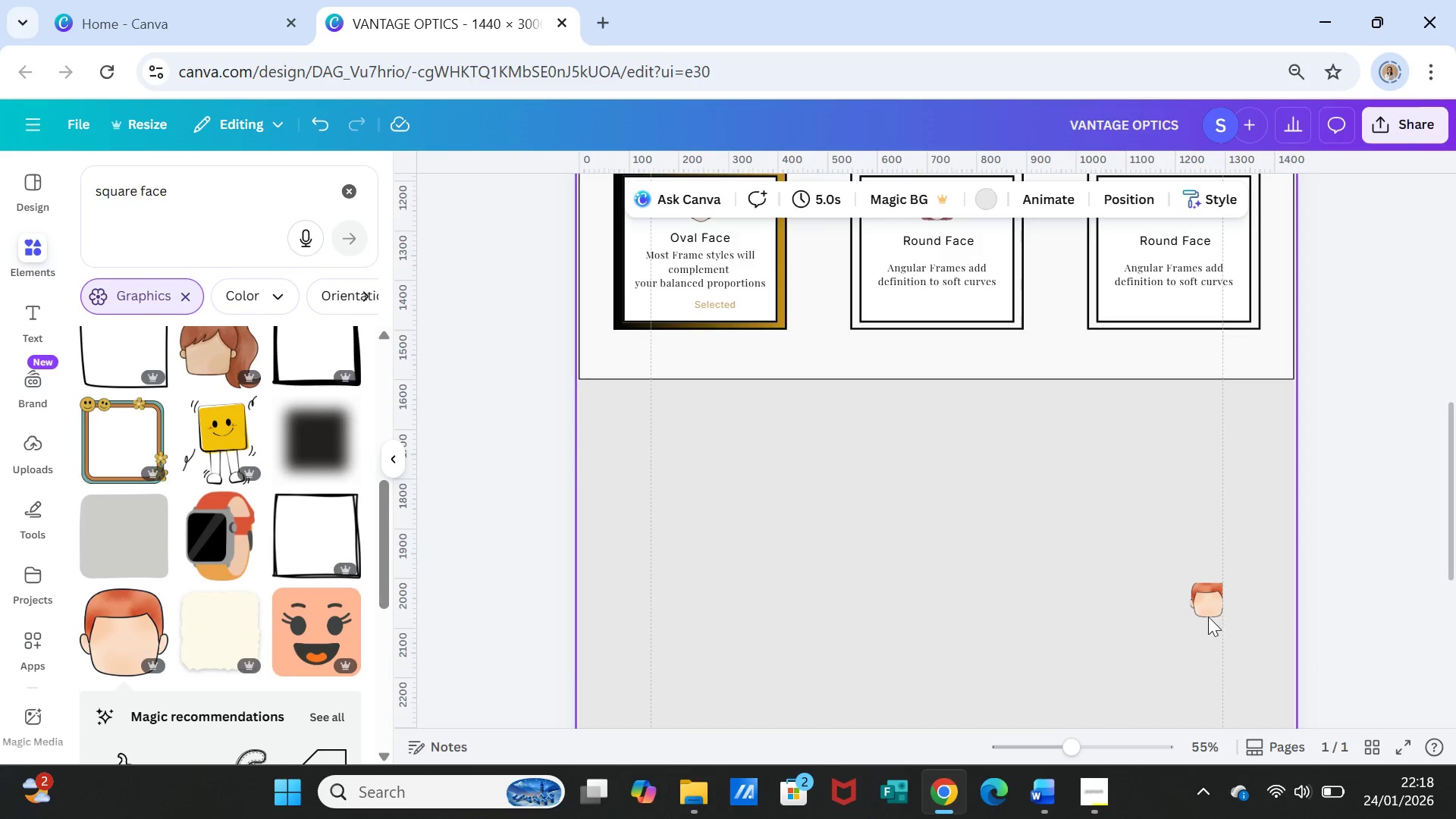 
left_click([1208, 616])
 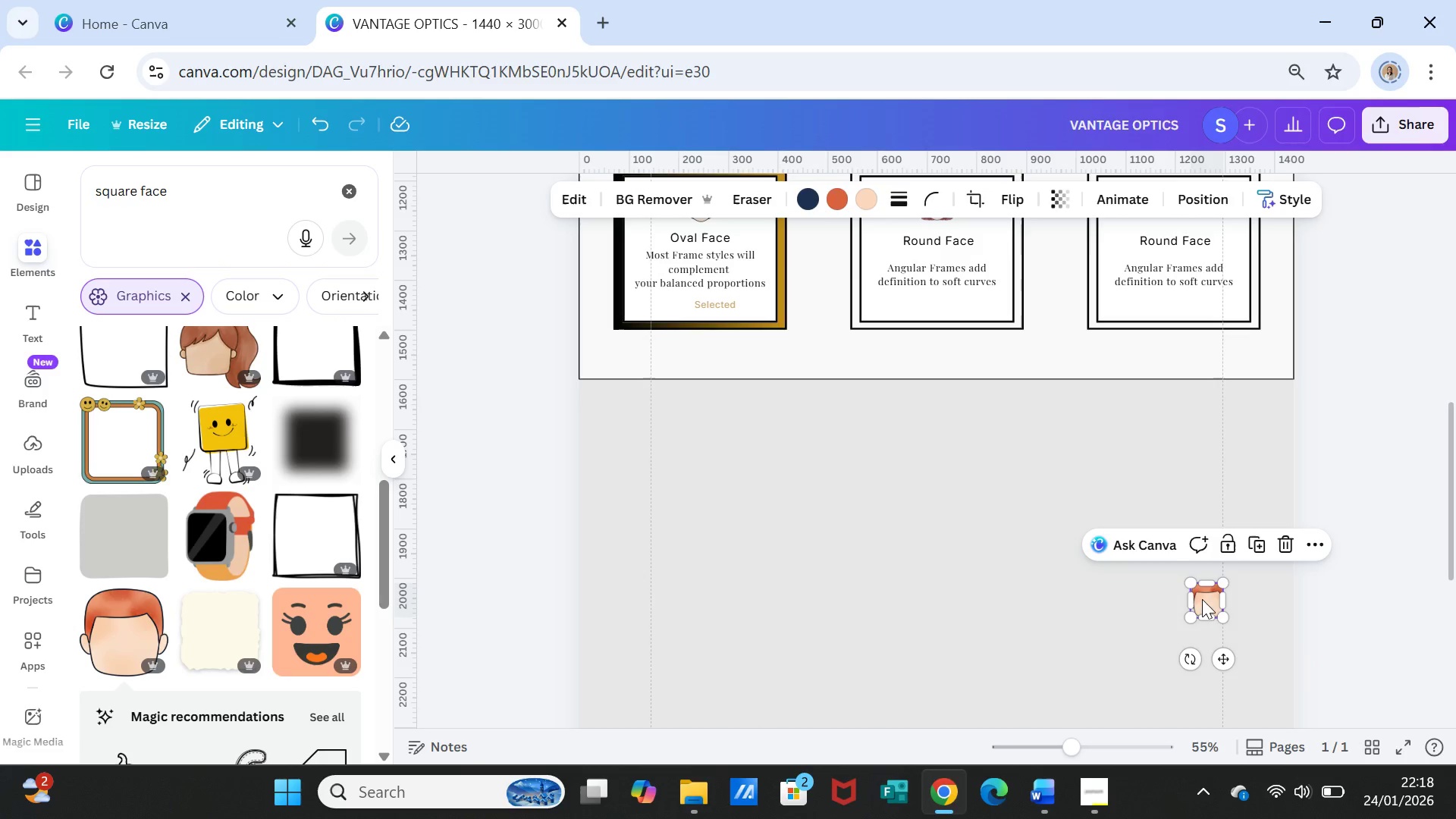 
left_click_drag(start_coordinate=[1202, 599], to_coordinate=[1162, 596])
 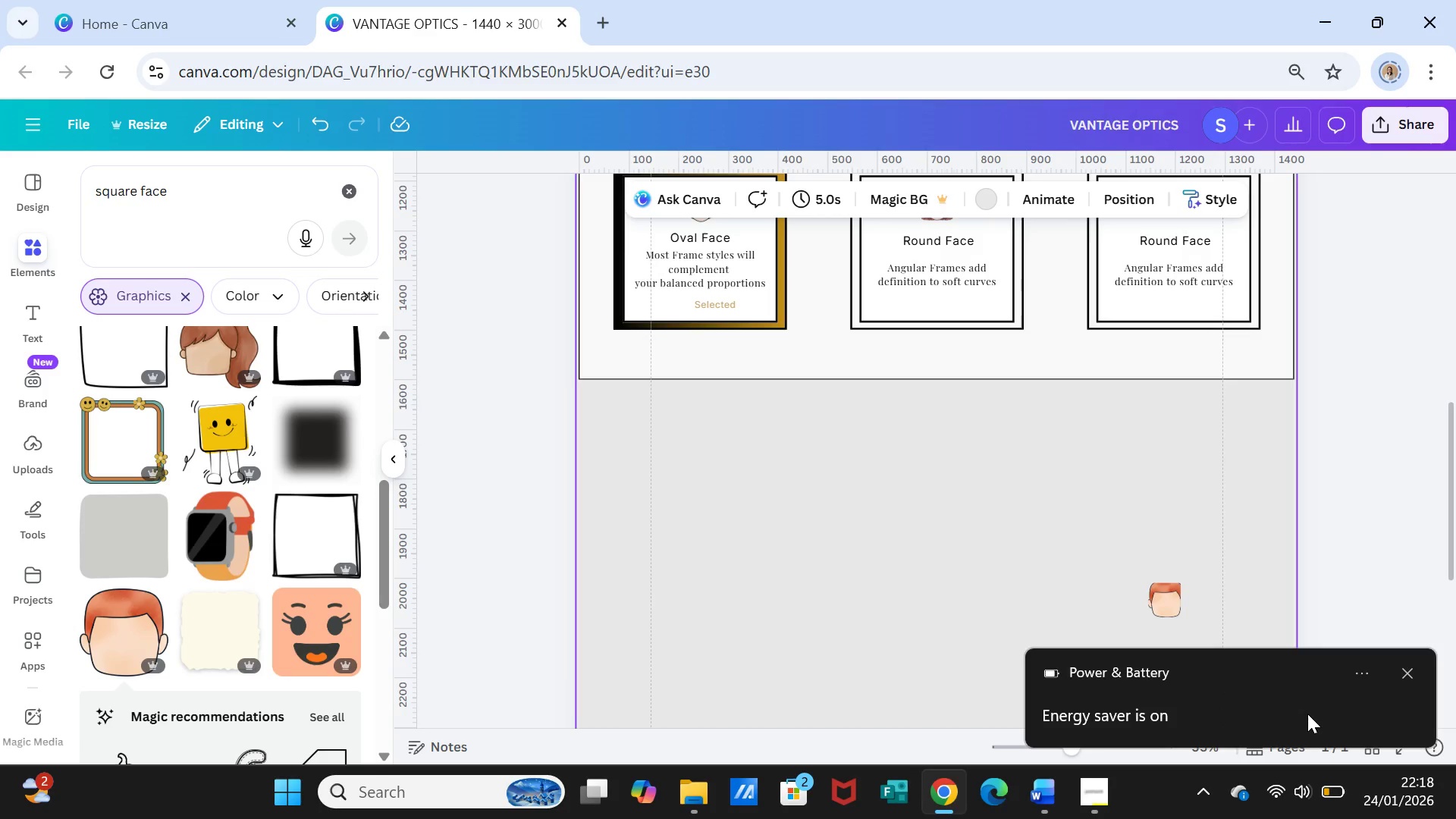 
wait(12.12)
 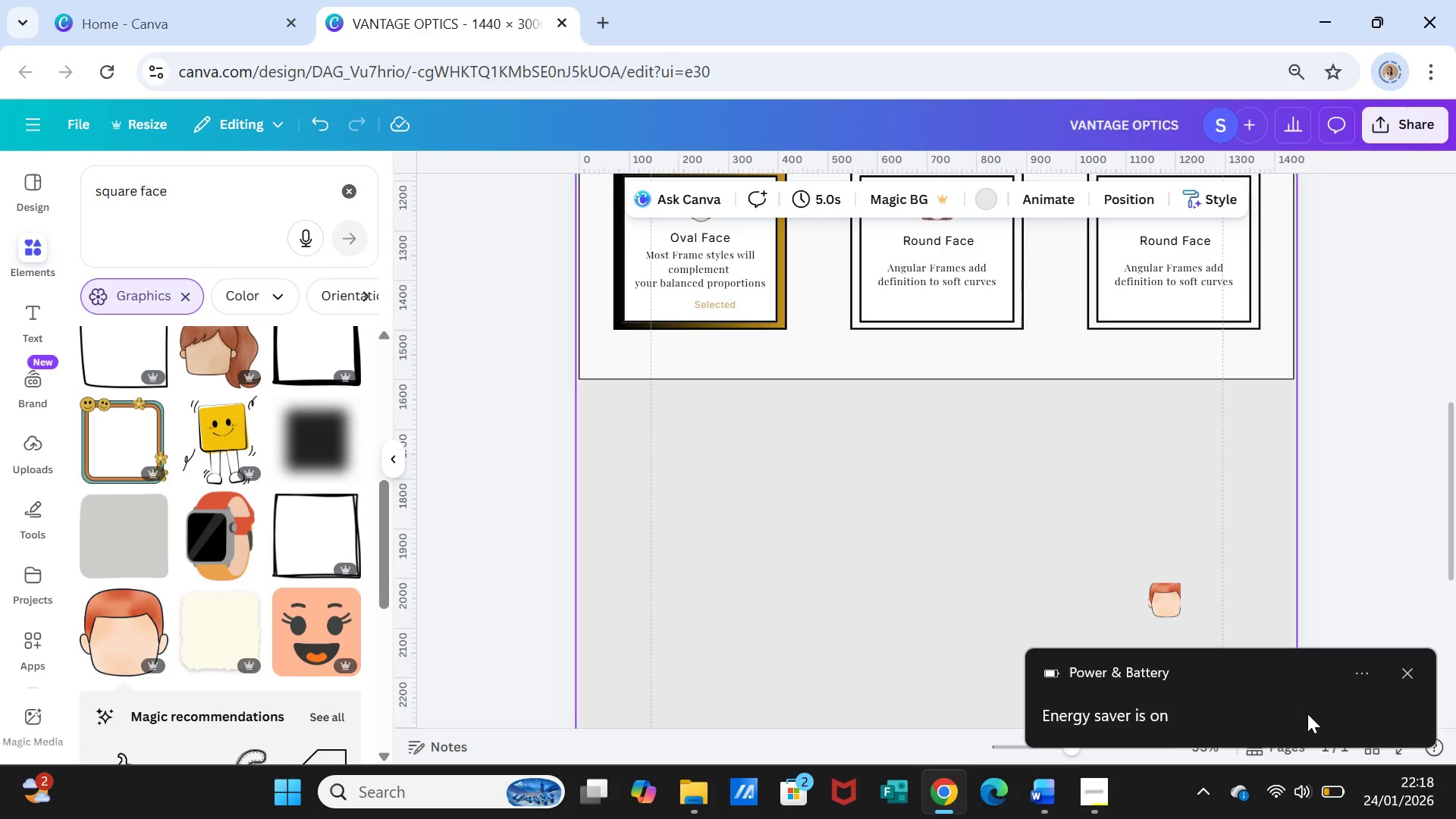 
left_click([1169, 598])
 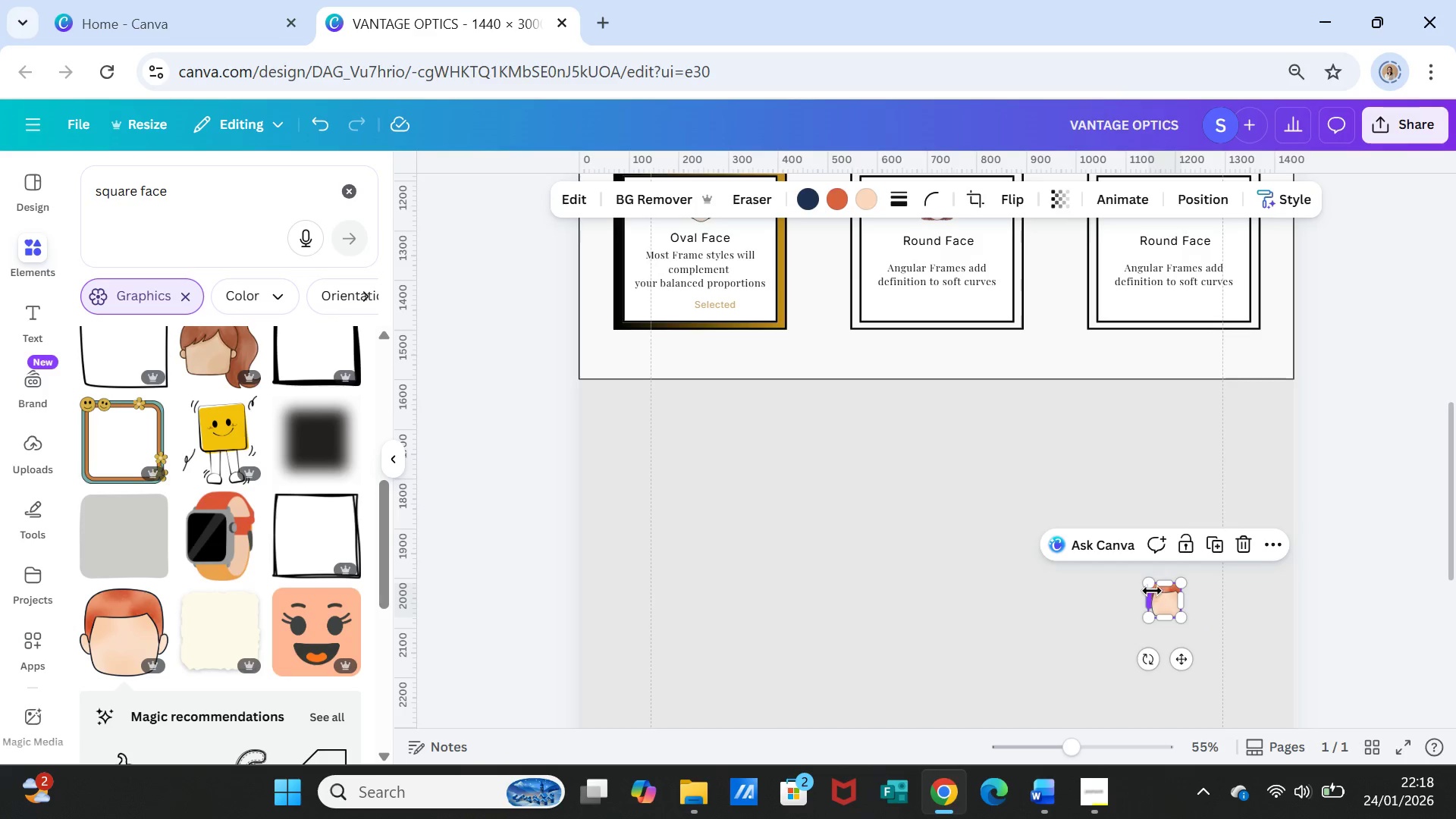 
left_click_drag(start_coordinate=[1153, 584], to_coordinate=[1127, 564])
 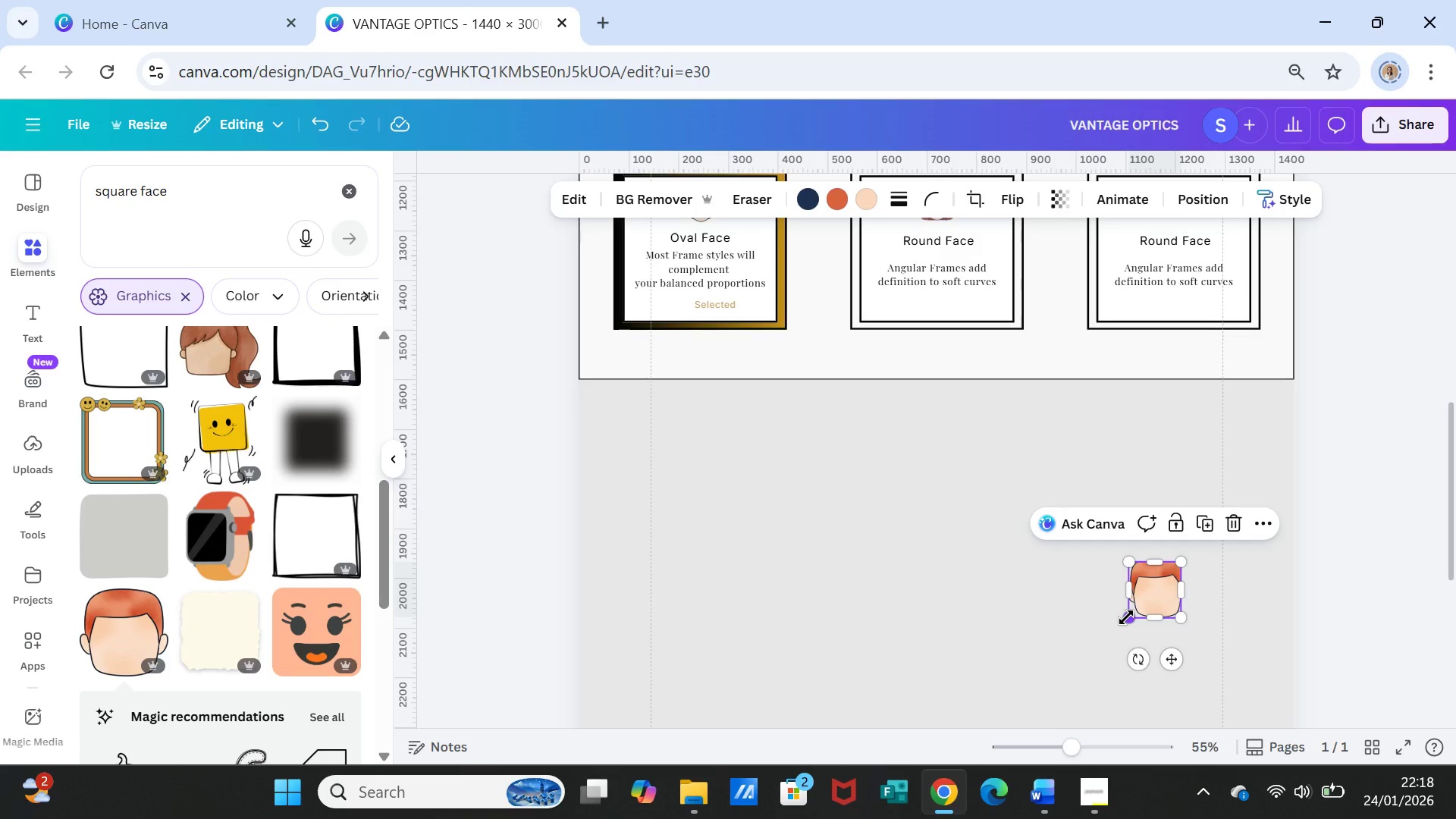 
left_click([1126, 617])
 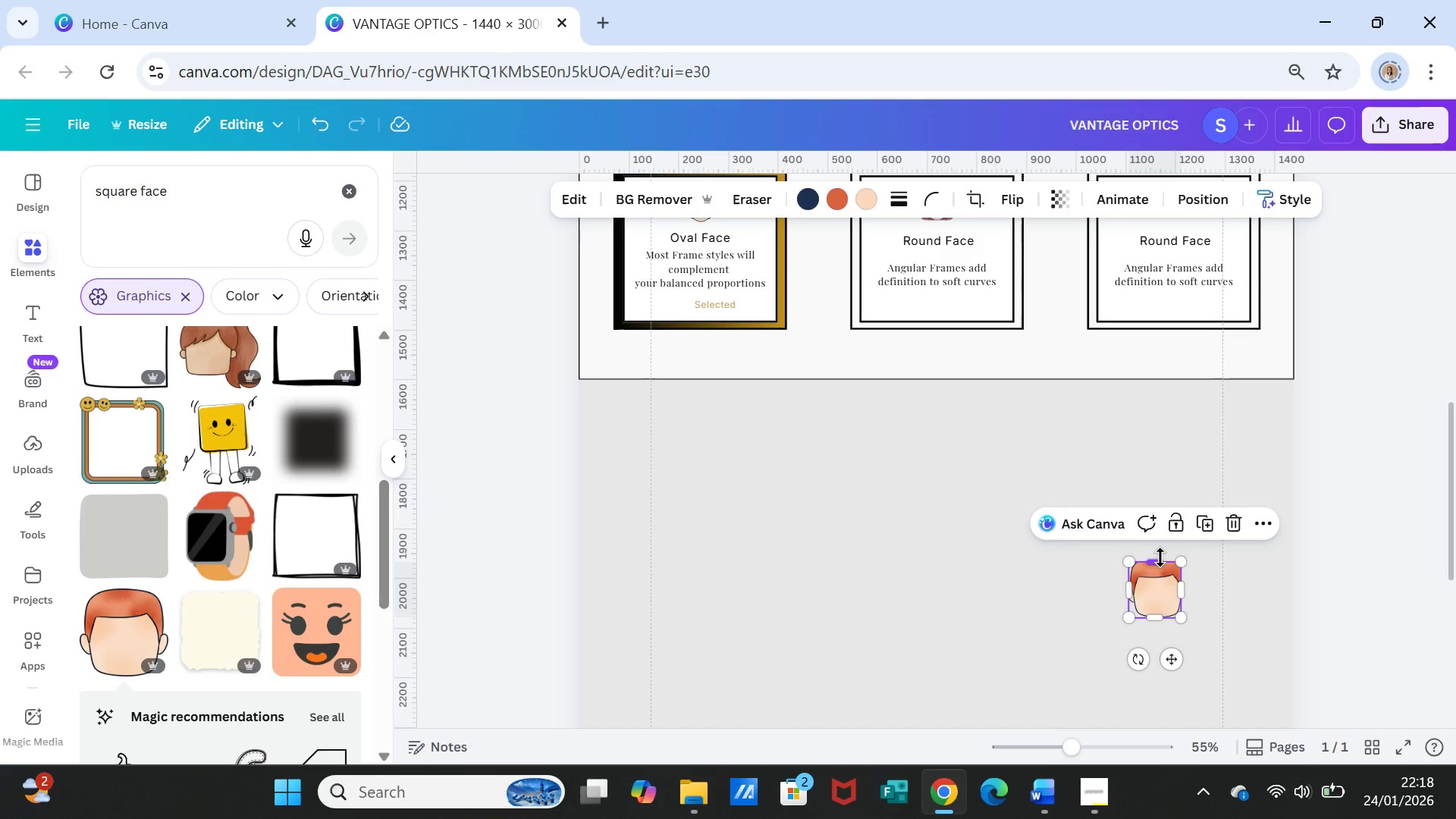 
left_click_drag(start_coordinate=[1160, 557], to_coordinate=[1159, 548])
 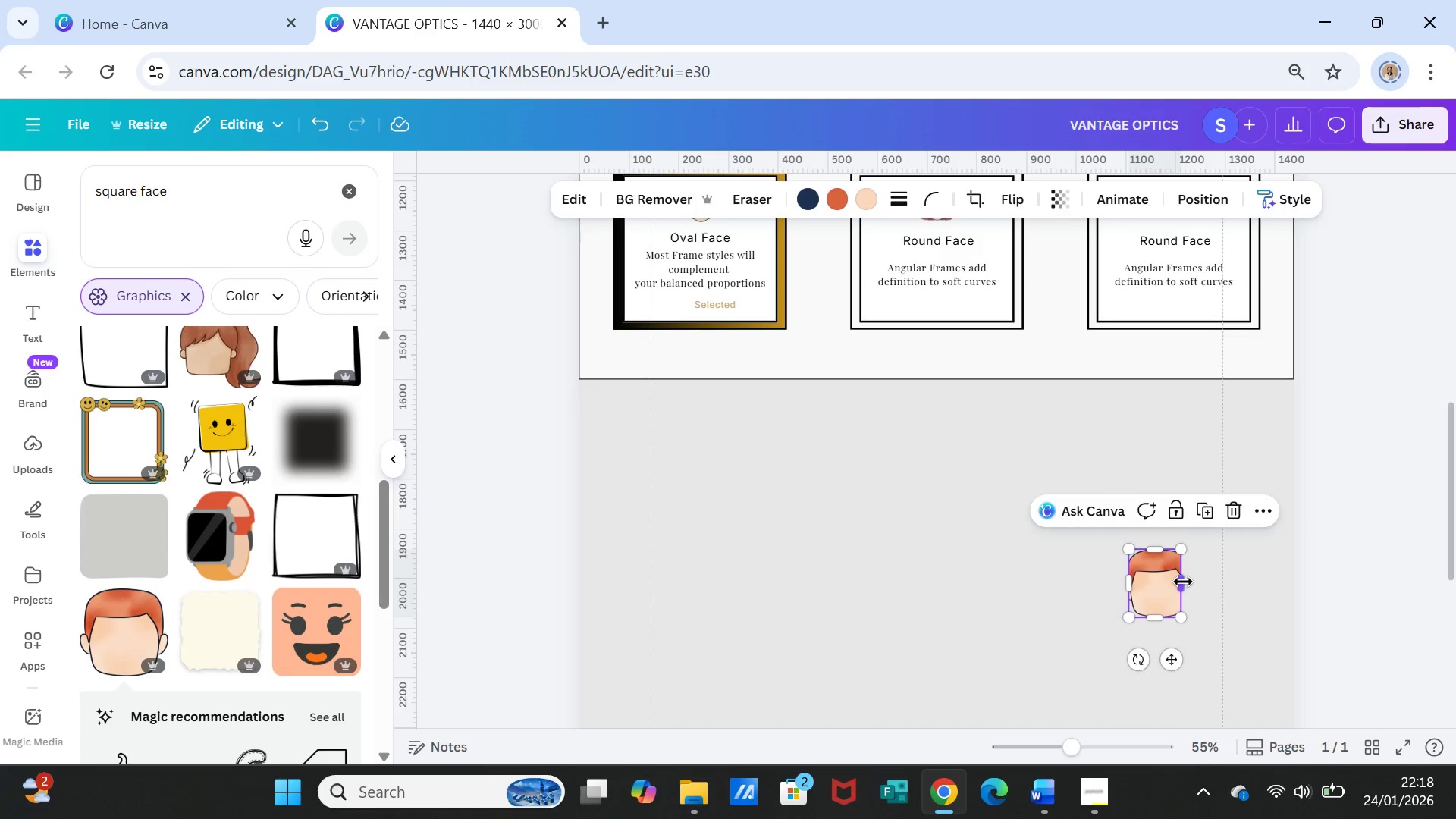 
left_click_drag(start_coordinate=[1184, 580], to_coordinate=[1199, 582])
 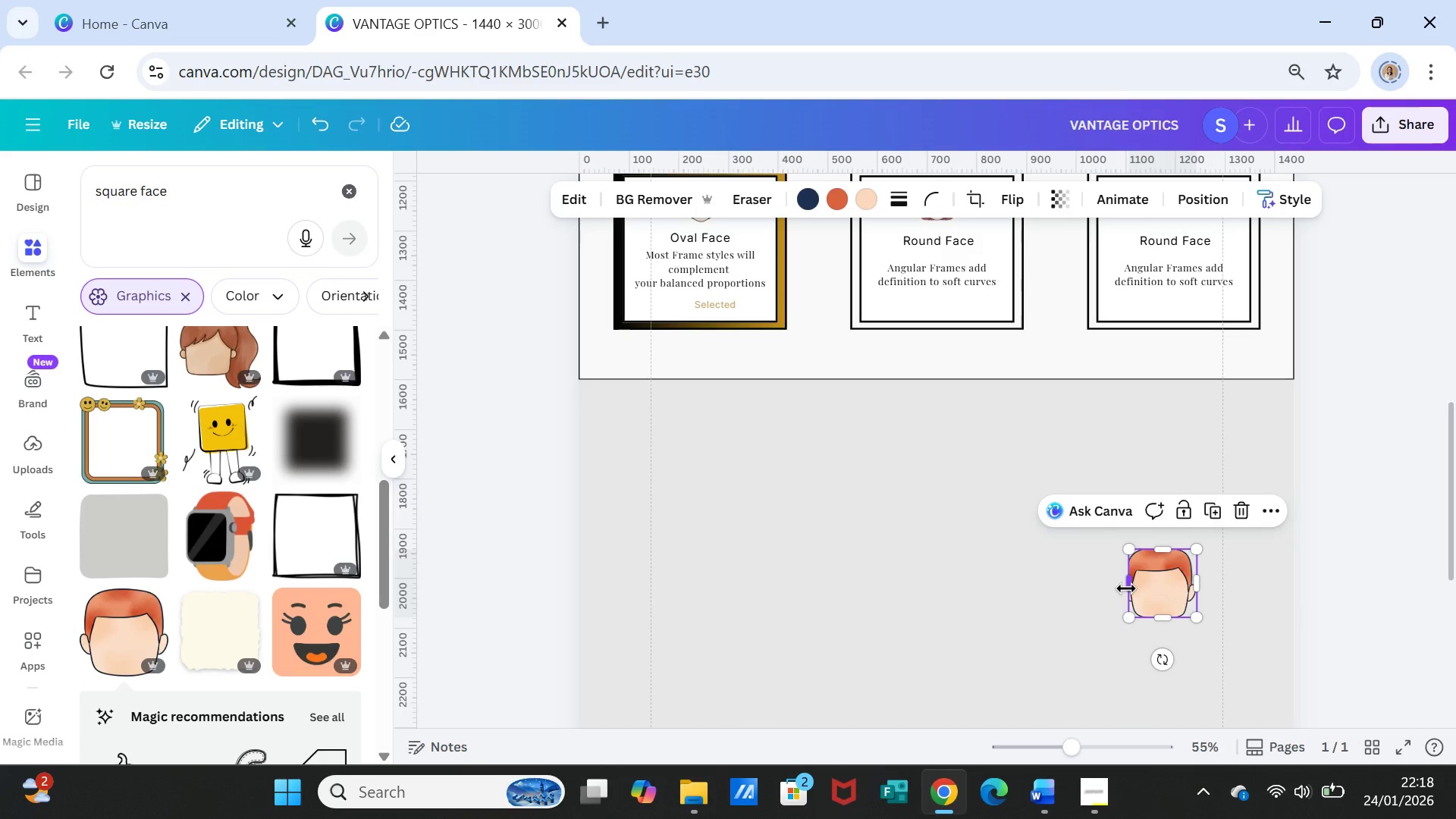 
left_click_drag(start_coordinate=[1126, 588], to_coordinate=[1118, 588])
 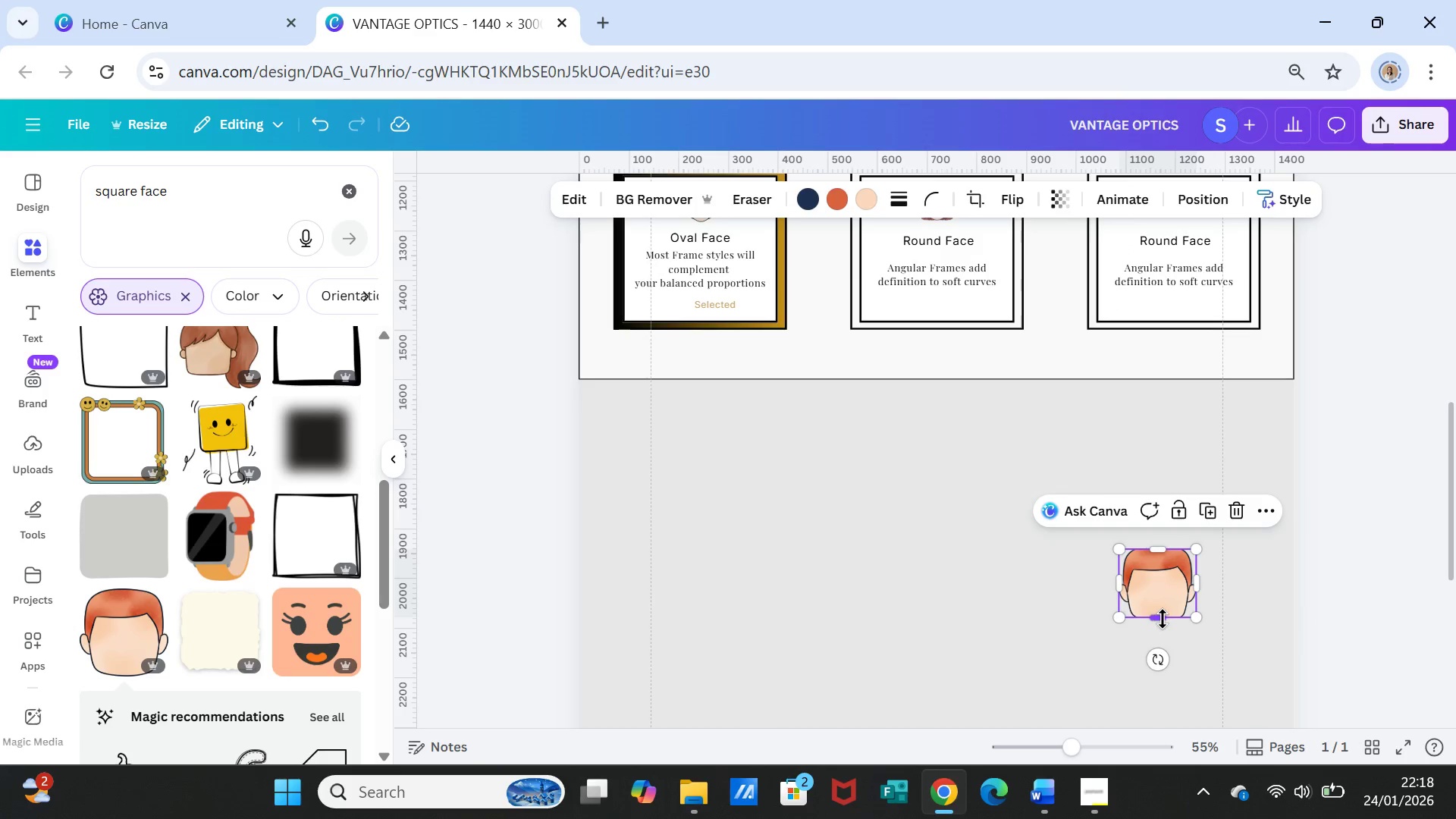 
left_click_drag(start_coordinate=[1163, 619], to_coordinate=[1166, 626])
 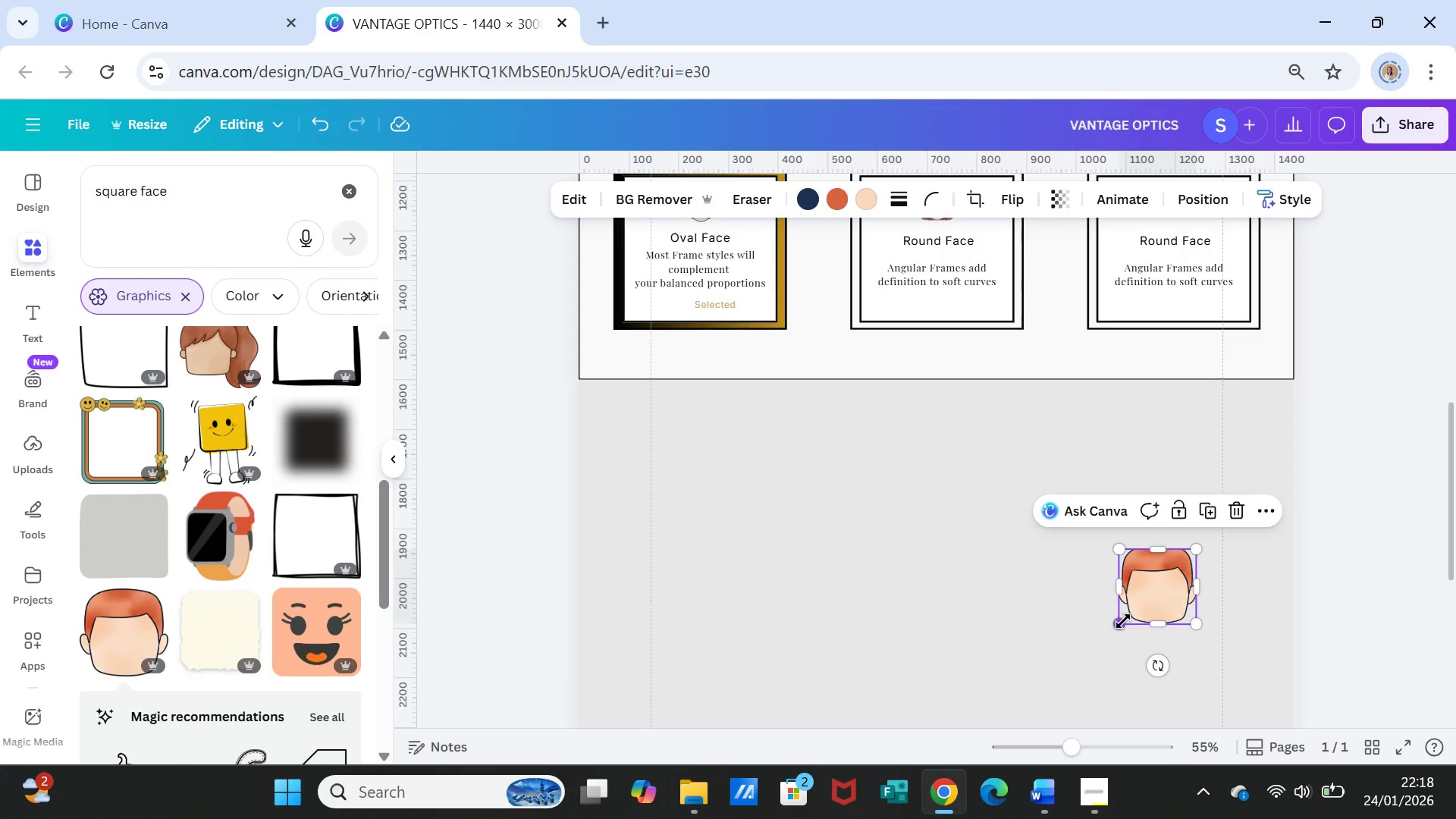 
left_click_drag(start_coordinate=[1123, 621], to_coordinate=[1168, 584])
 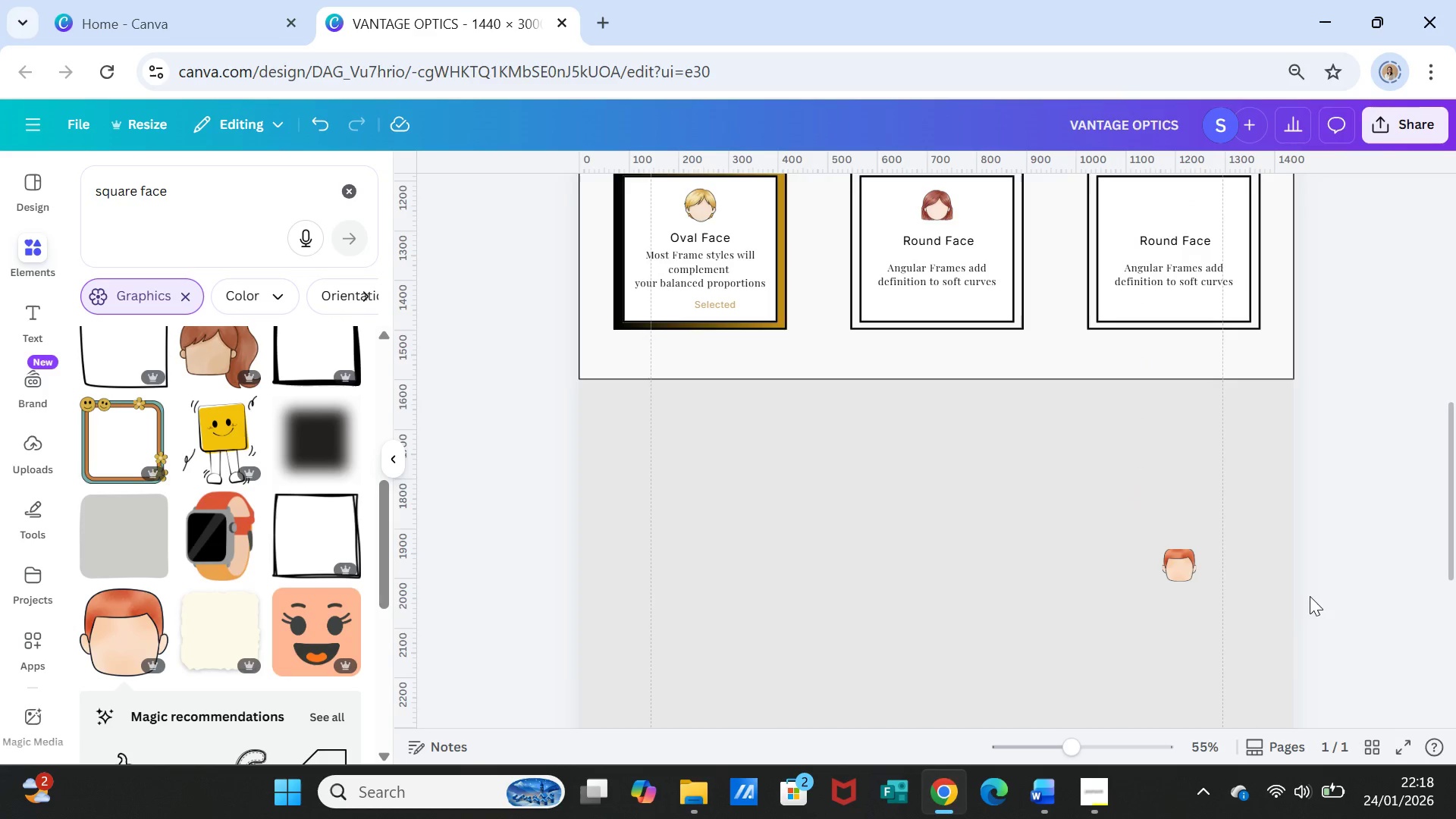 
left_click([1313, 596])
 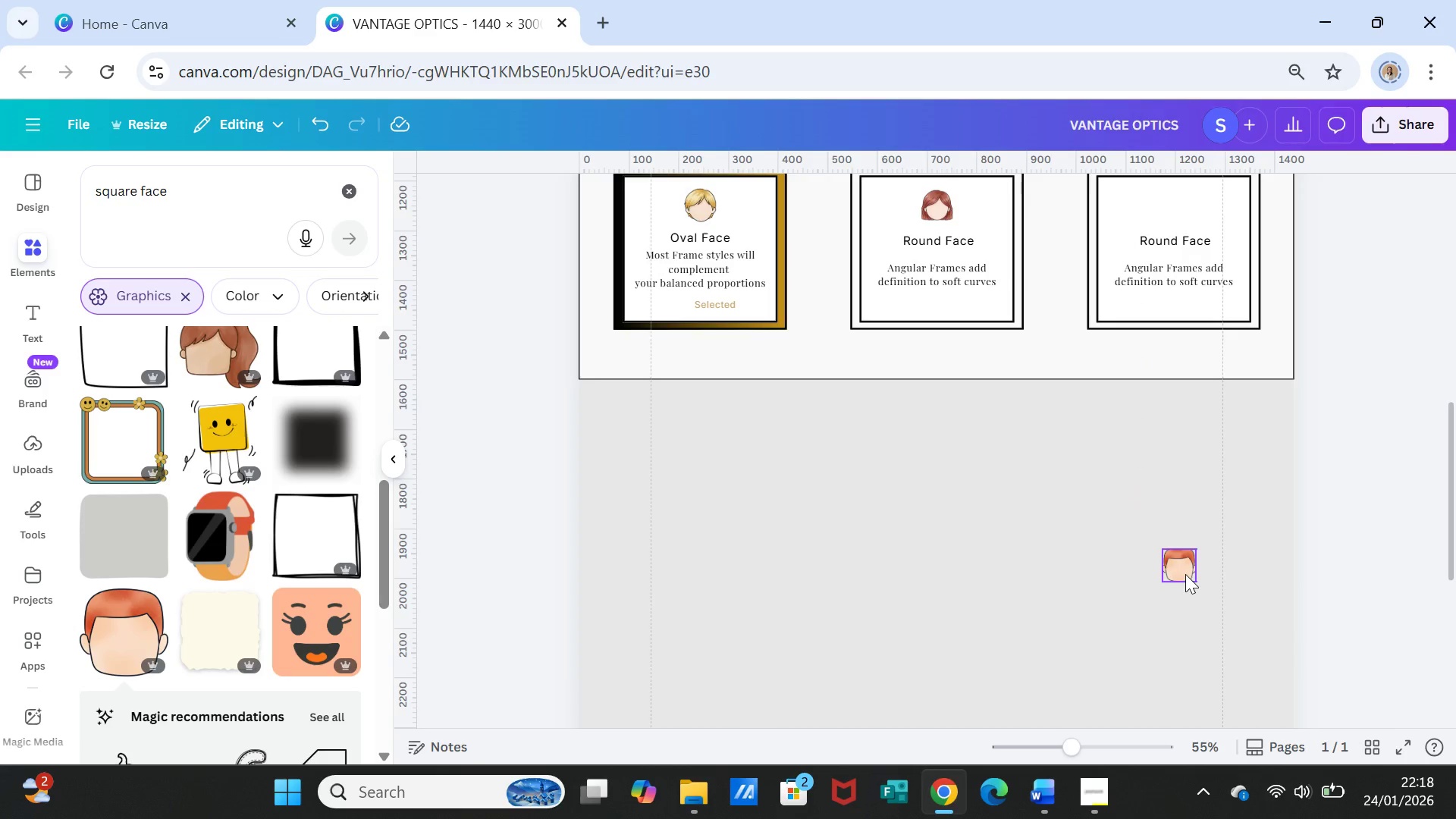 
left_click([1185, 574])
 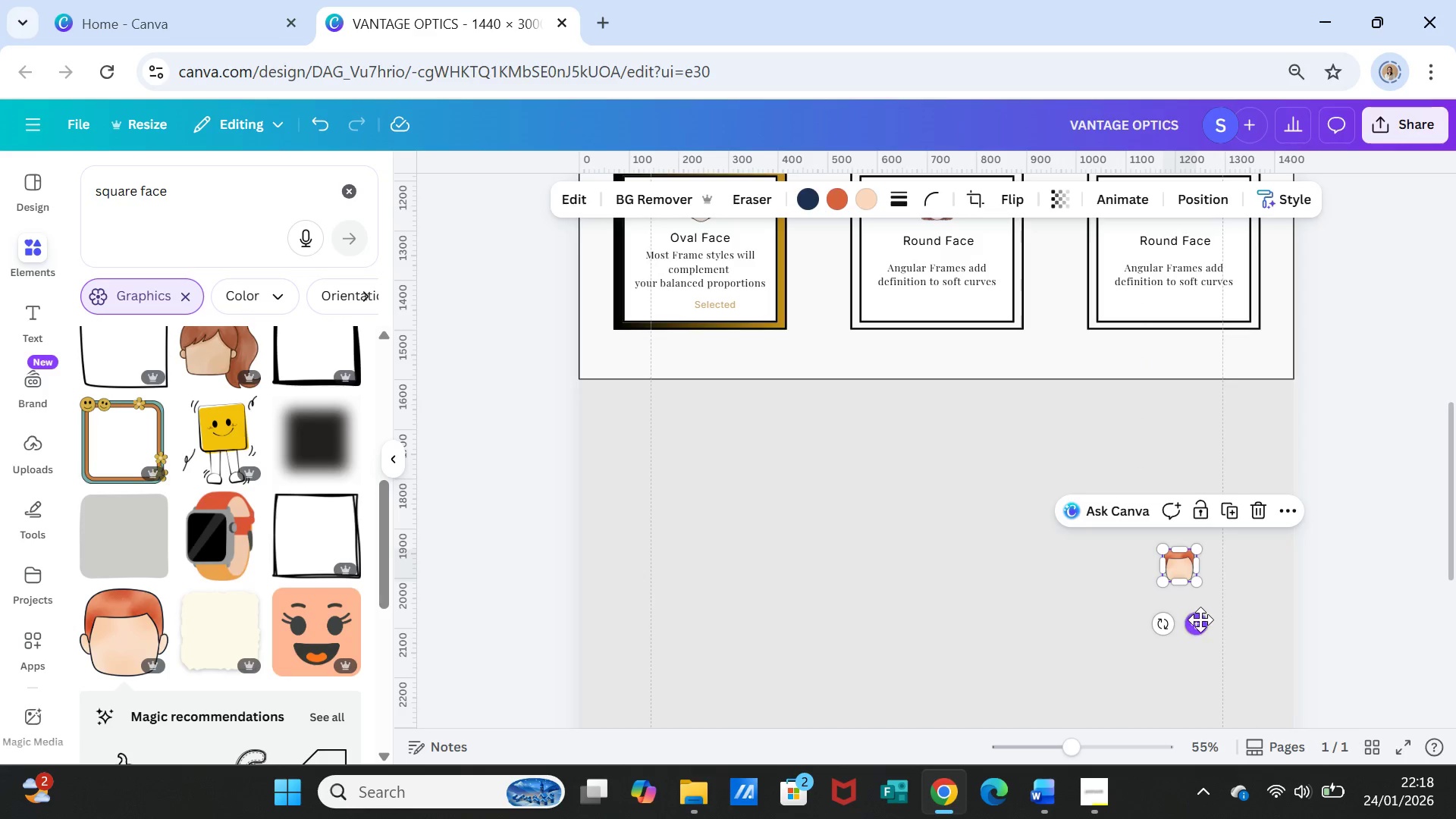 
left_click_drag(start_coordinate=[1200, 620], to_coordinate=[1212, 325])
 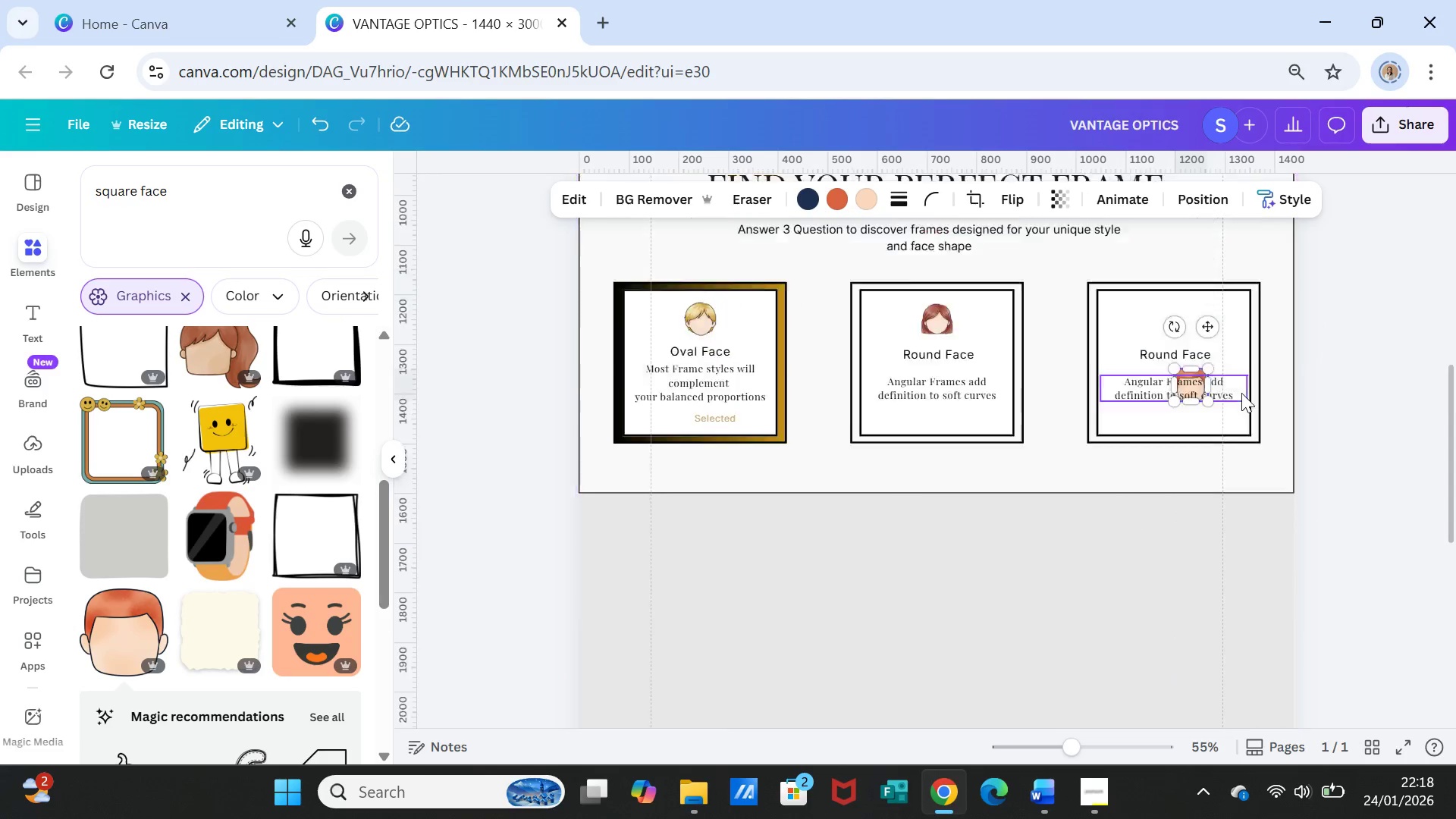 
scroll: coordinate [1241, 393], scroll_direction: up, amount: 2.0
 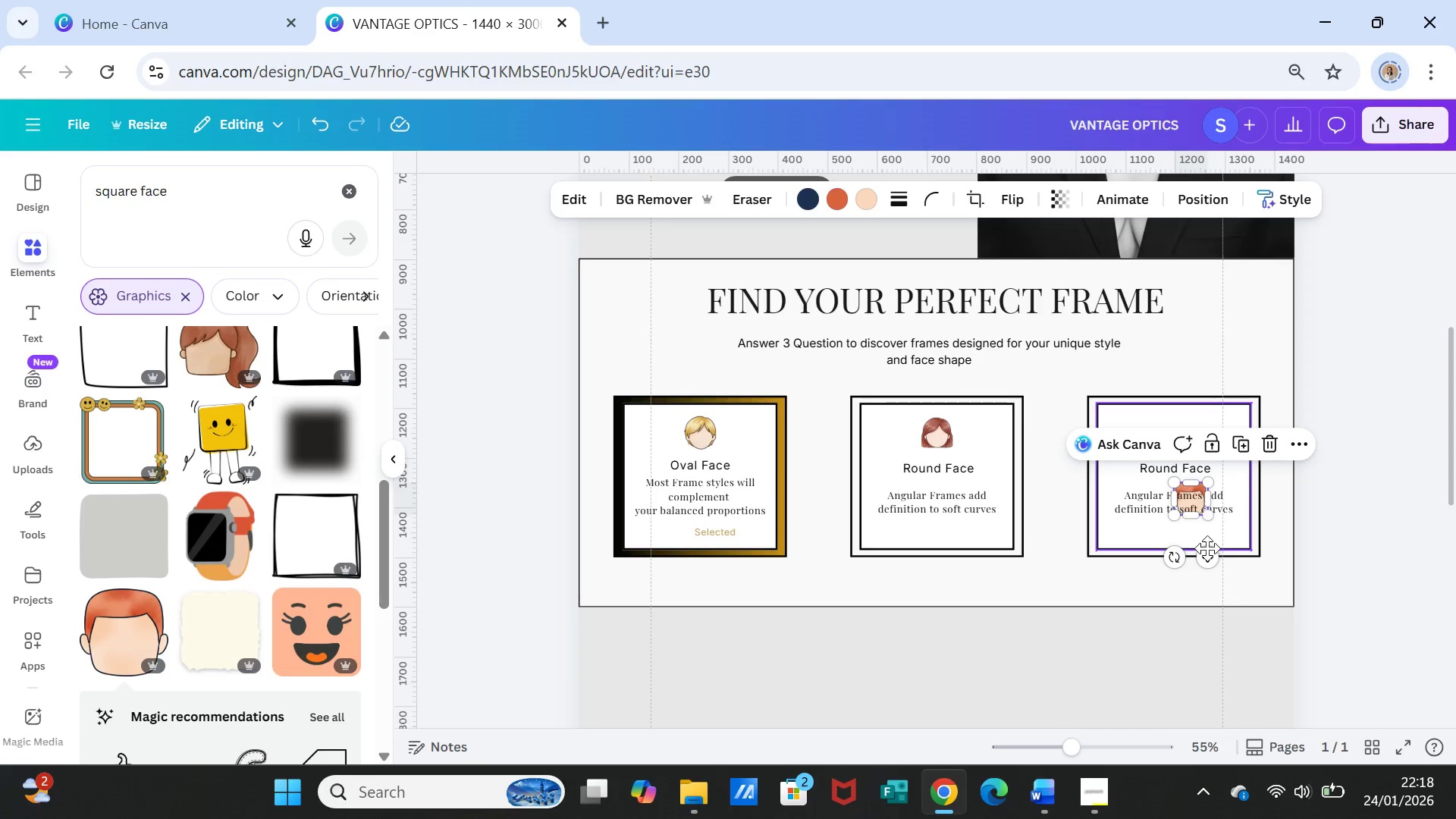 
left_click_drag(start_coordinate=[1207, 551], to_coordinate=[1194, 491])
 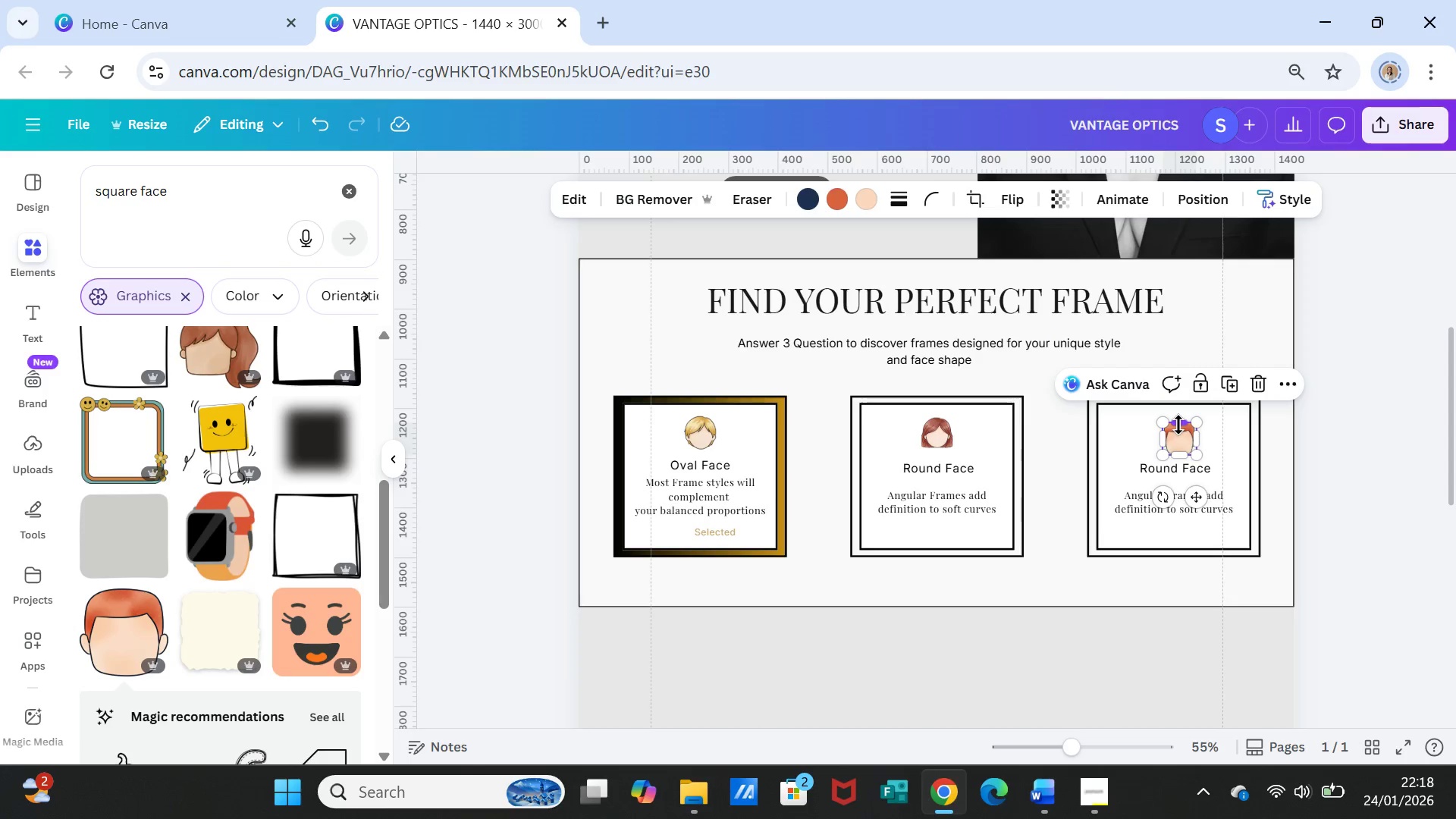 
left_click_drag(start_coordinate=[1178, 425], to_coordinate=[1182, 422])
 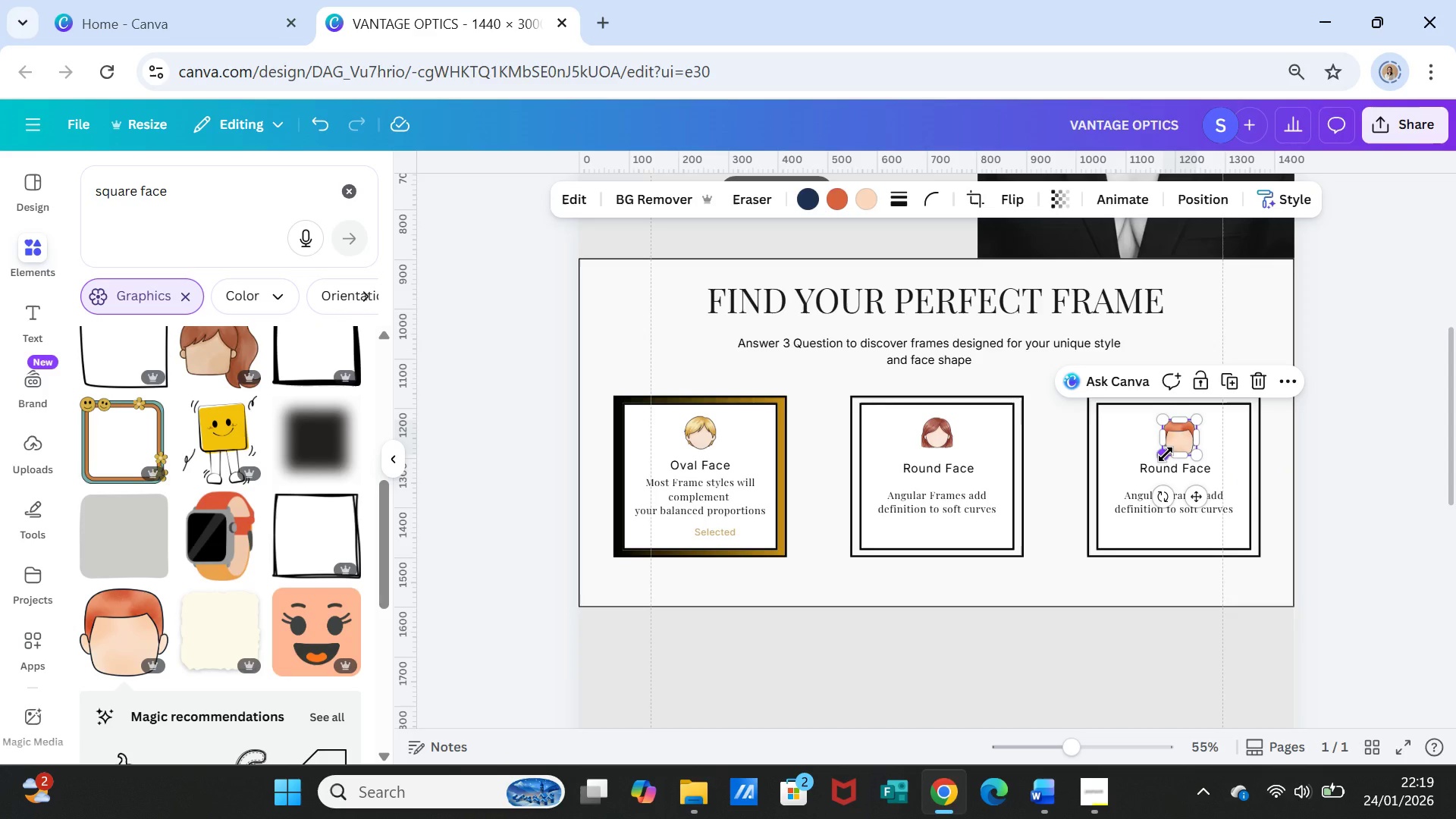 
left_click_drag(start_coordinate=[1166, 454], to_coordinate=[1170, 451])
 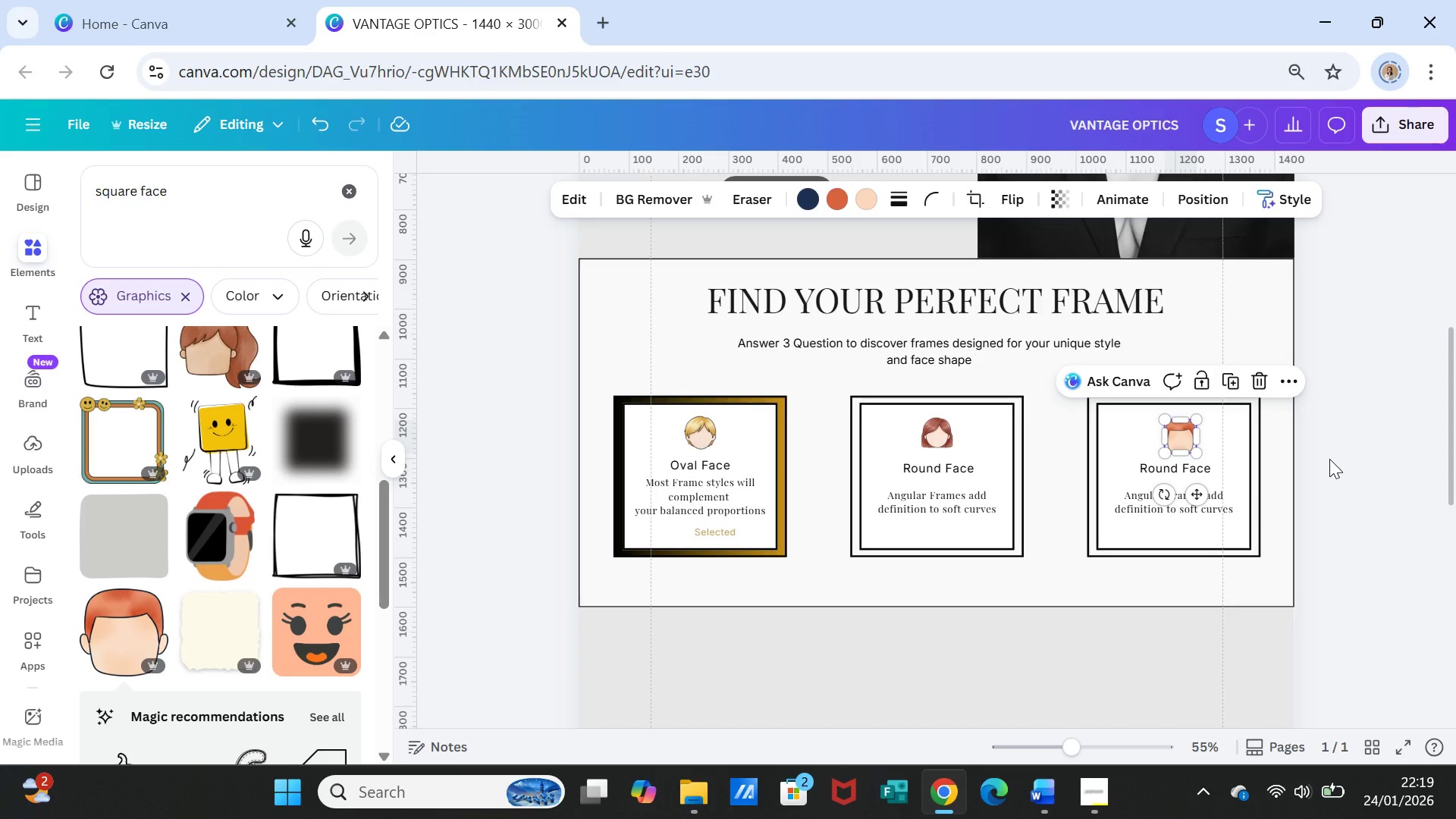 
left_click([1329, 459])
 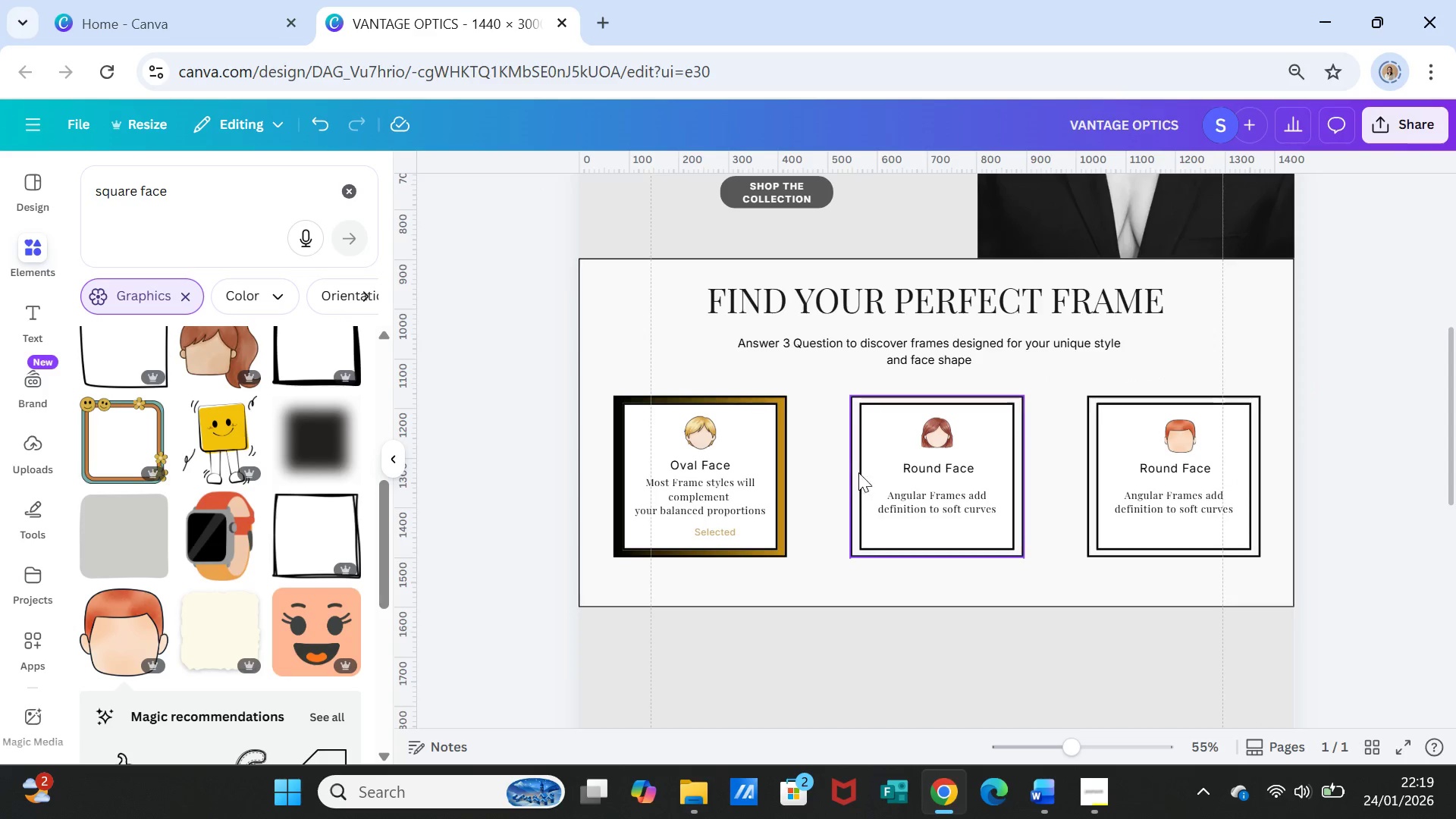 
left_click([937, 432])
 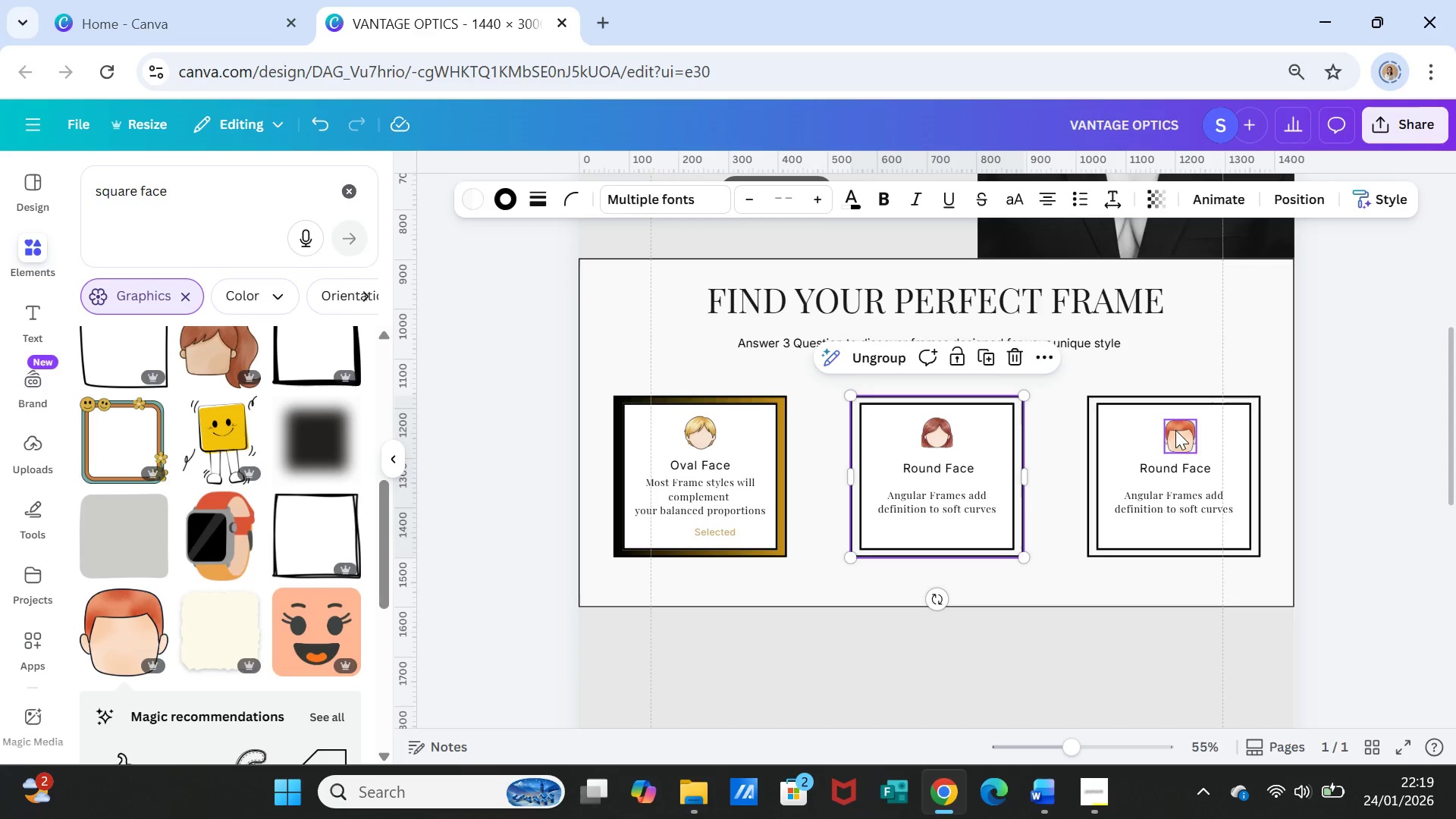 
left_click([1178, 435])
 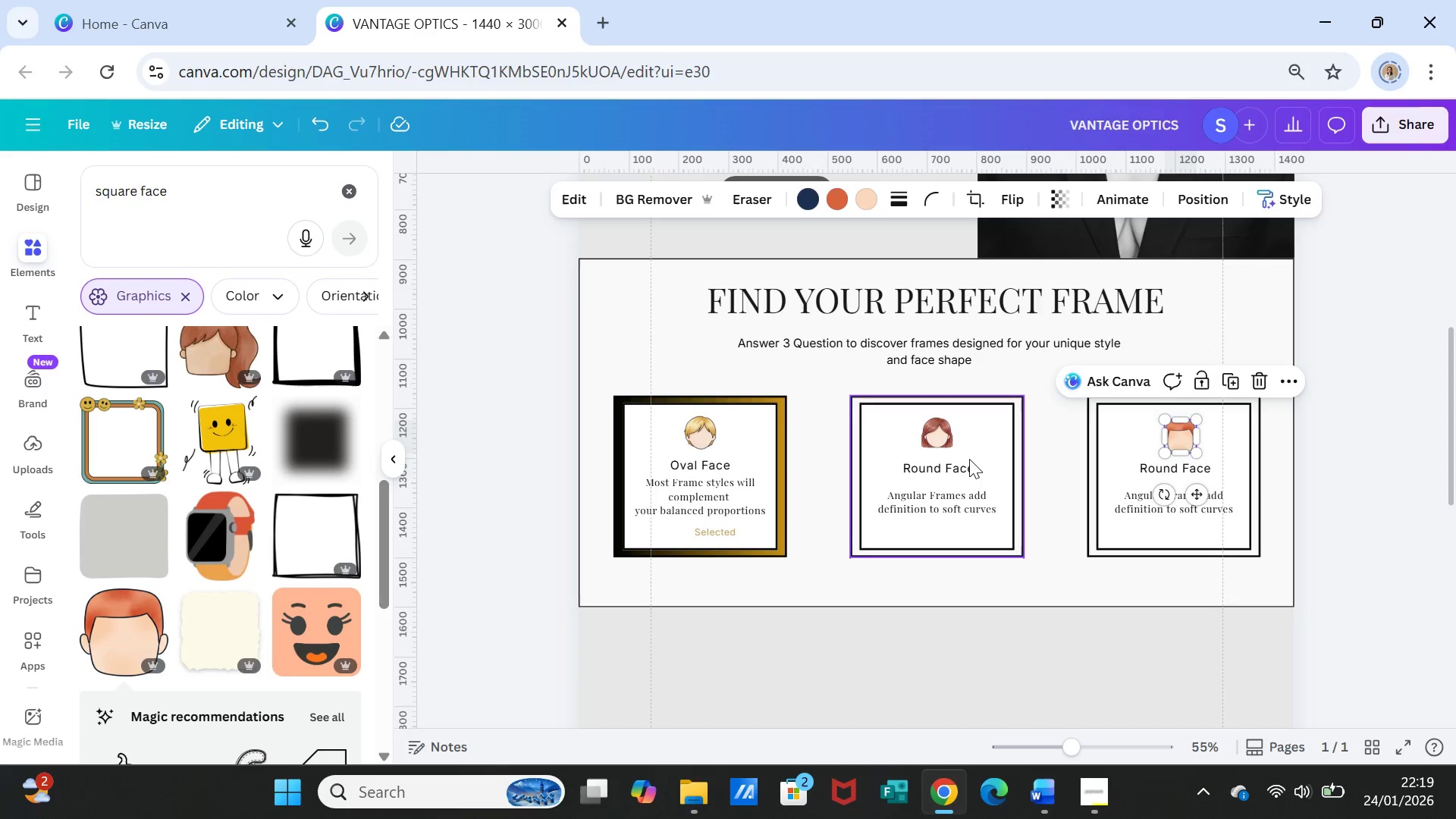 
left_click([969, 460])
 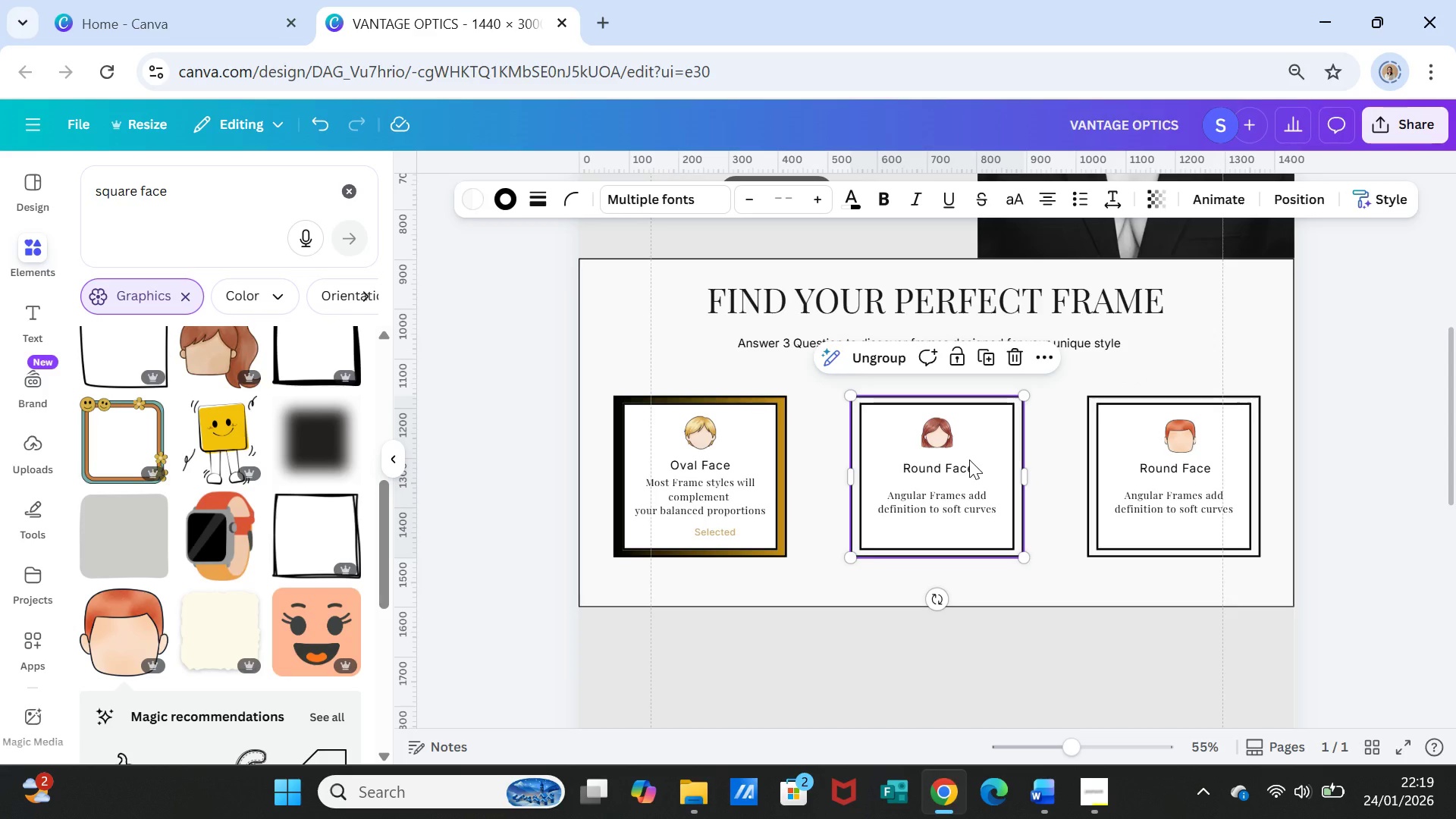 
right_click([969, 460])
 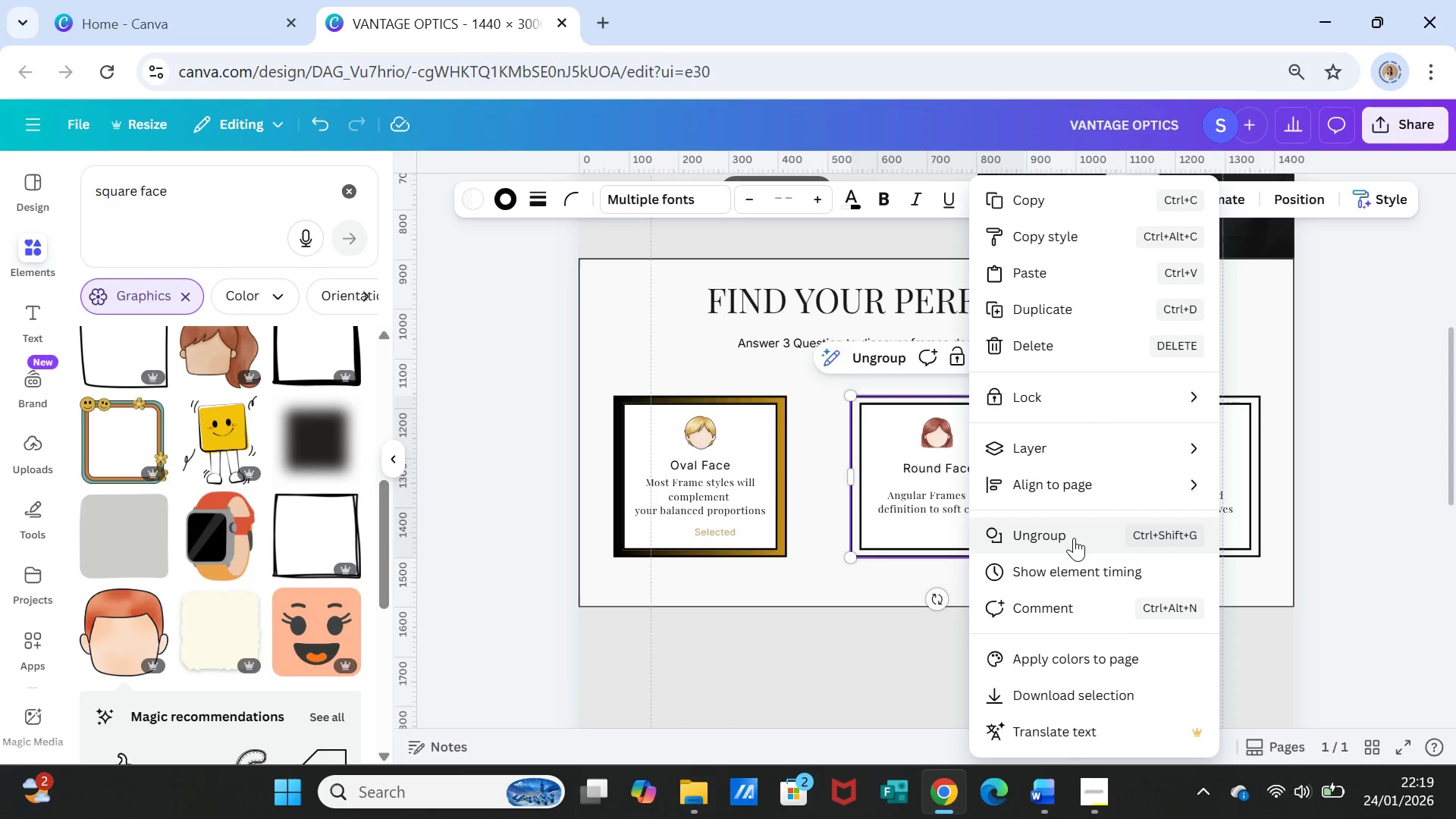 
left_click([1074, 538])
 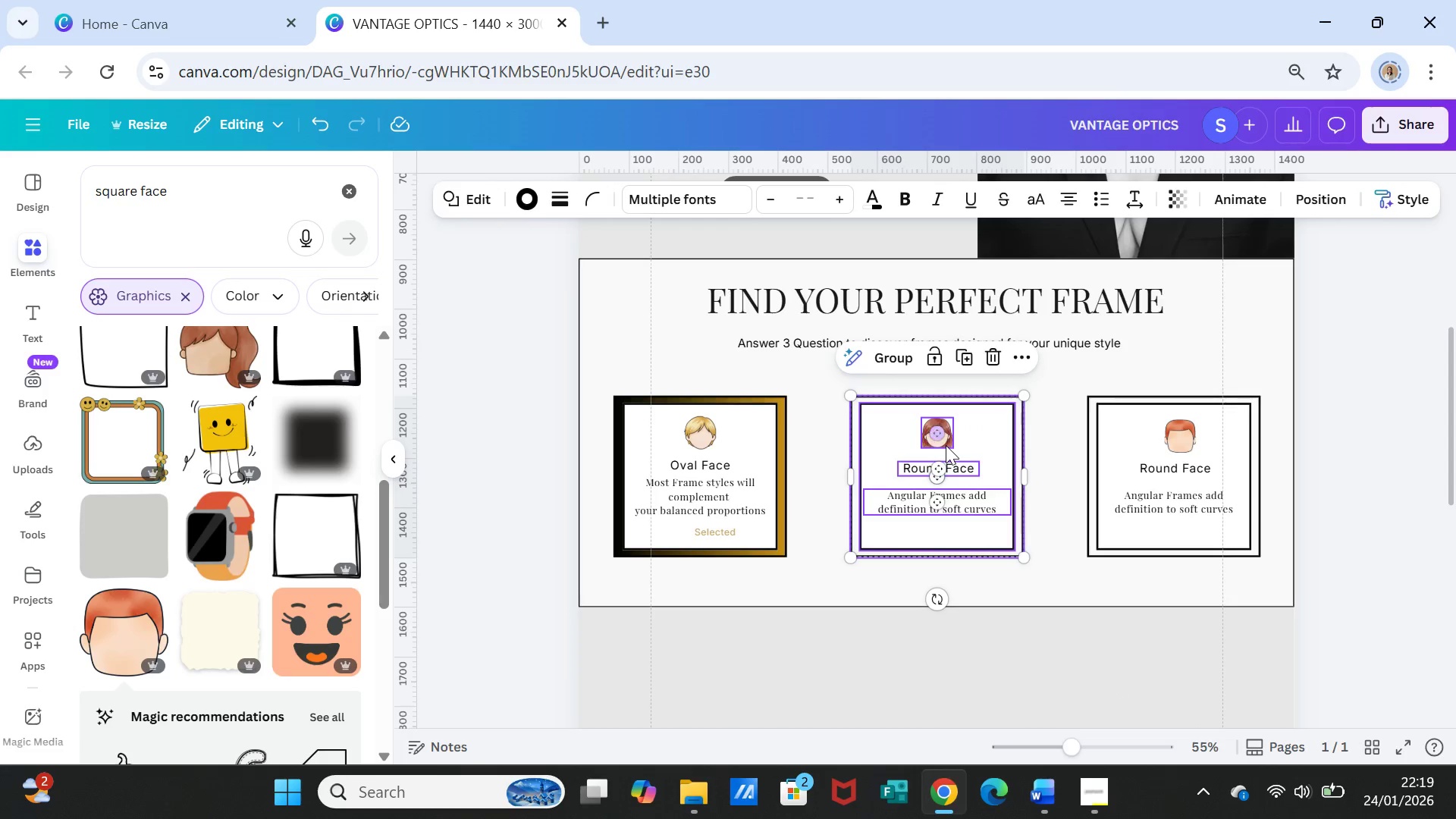 
left_click([980, 442])
 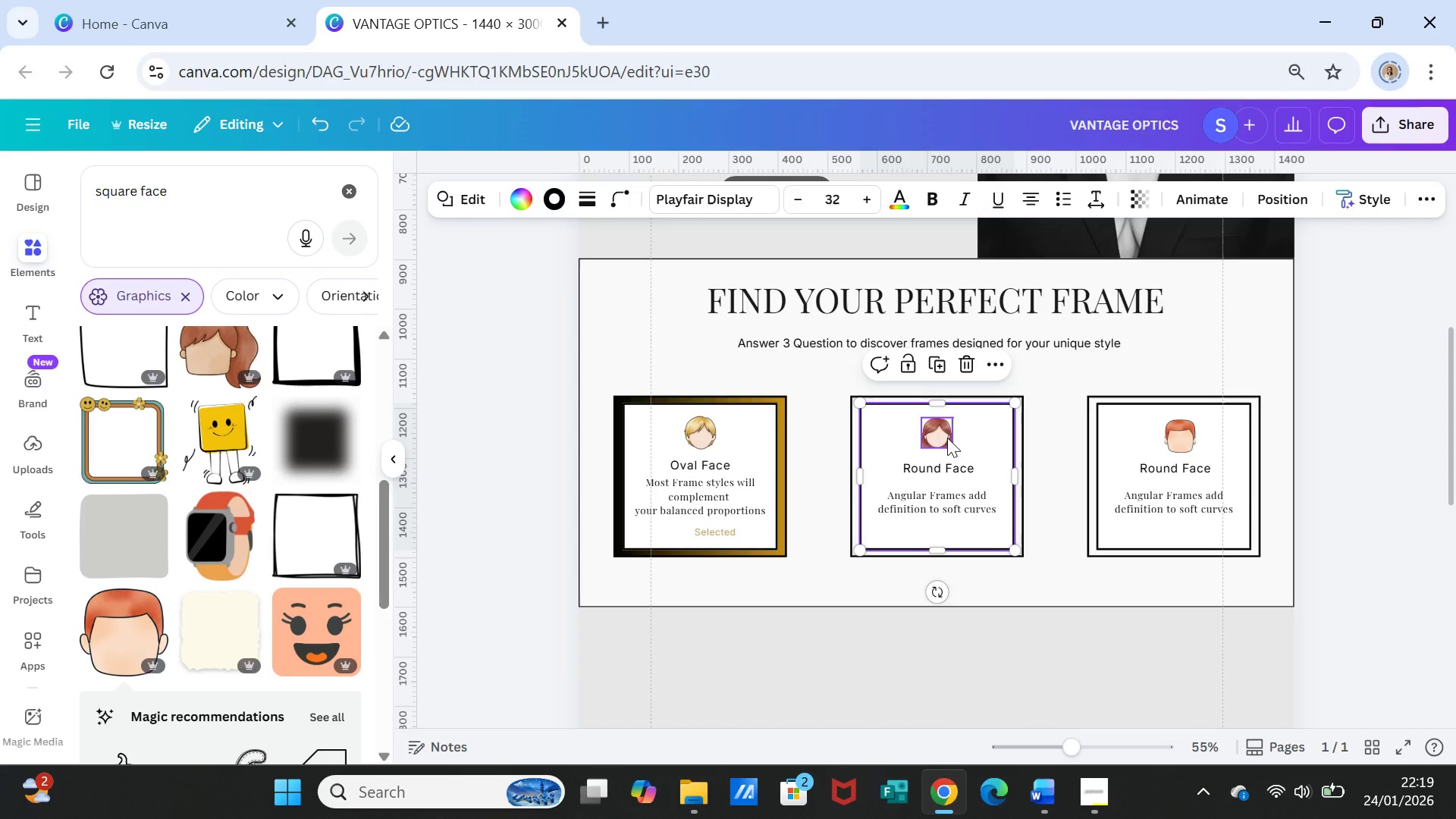 
left_click([947, 438])
 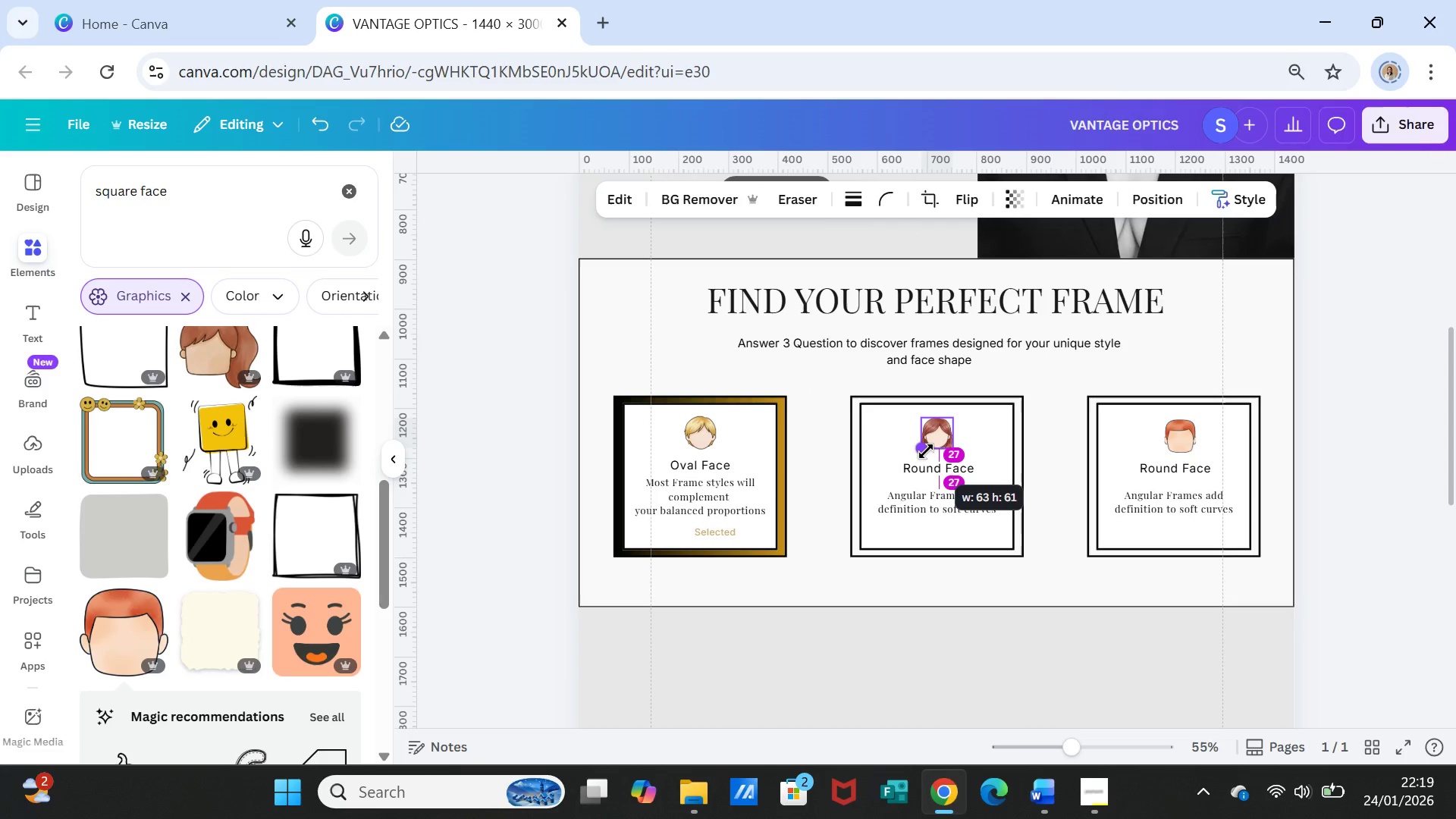 
wait(5.1)
 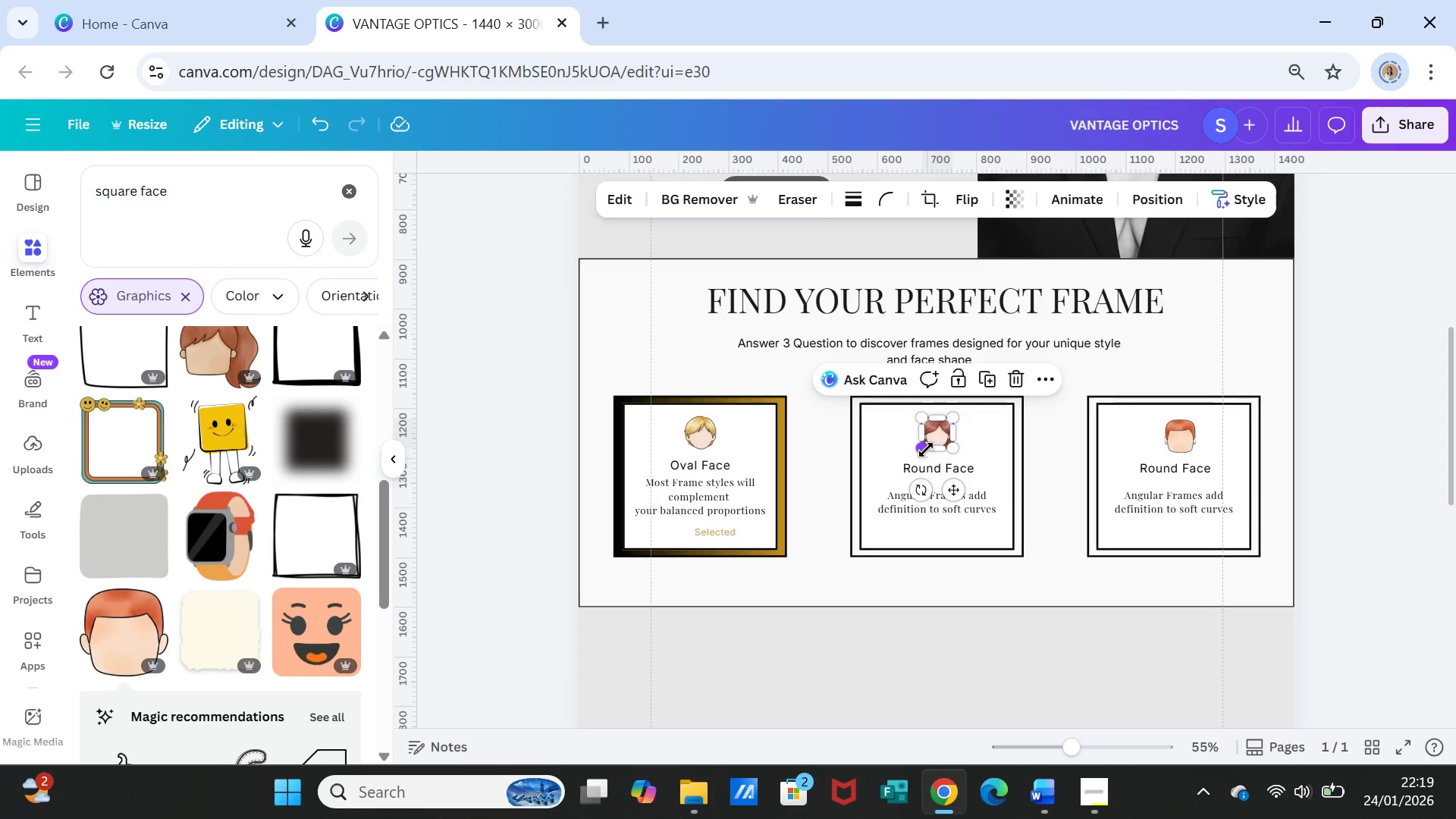 
mouse_move([1065, 487])
 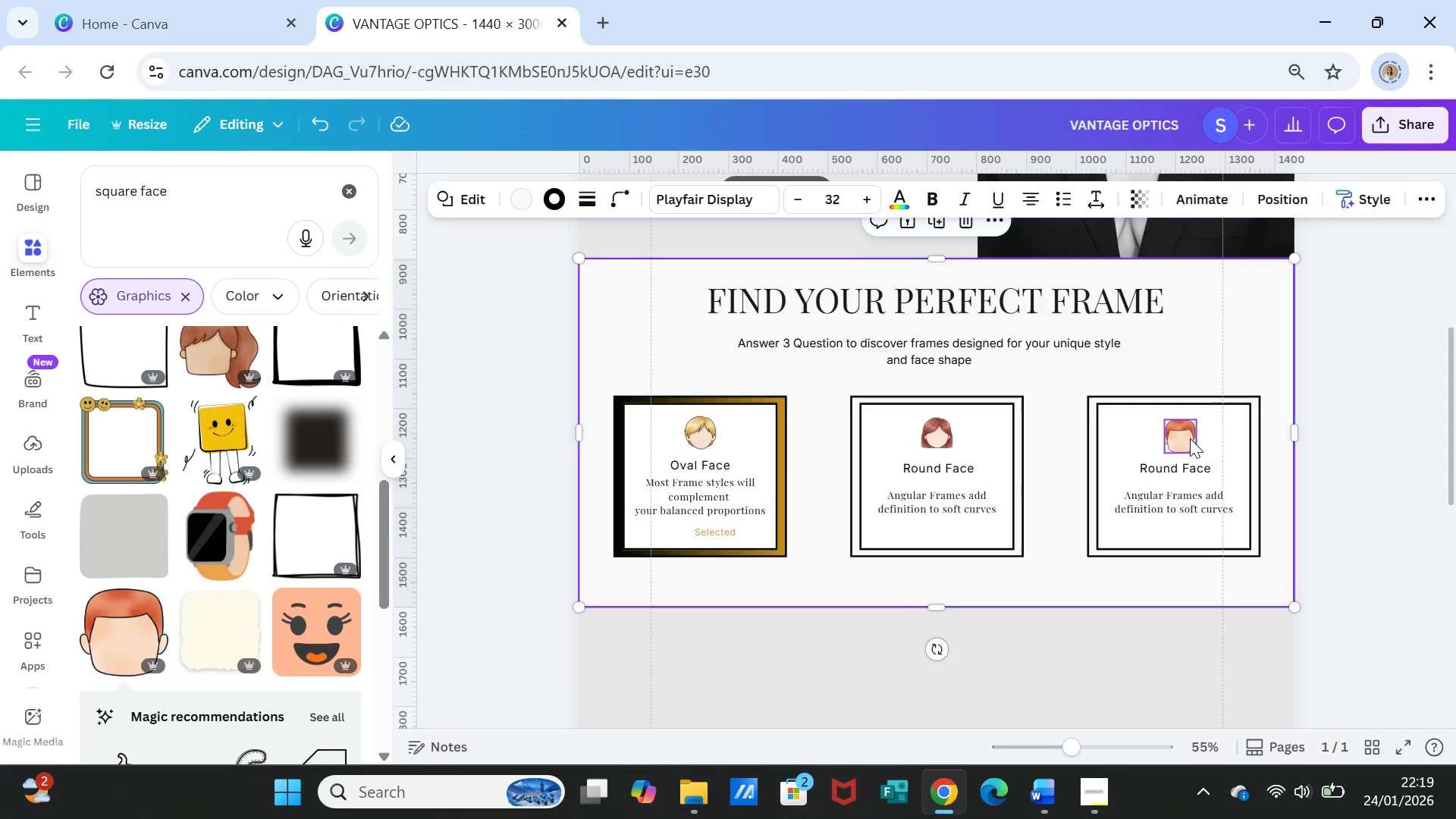 
left_click([1189, 436])
 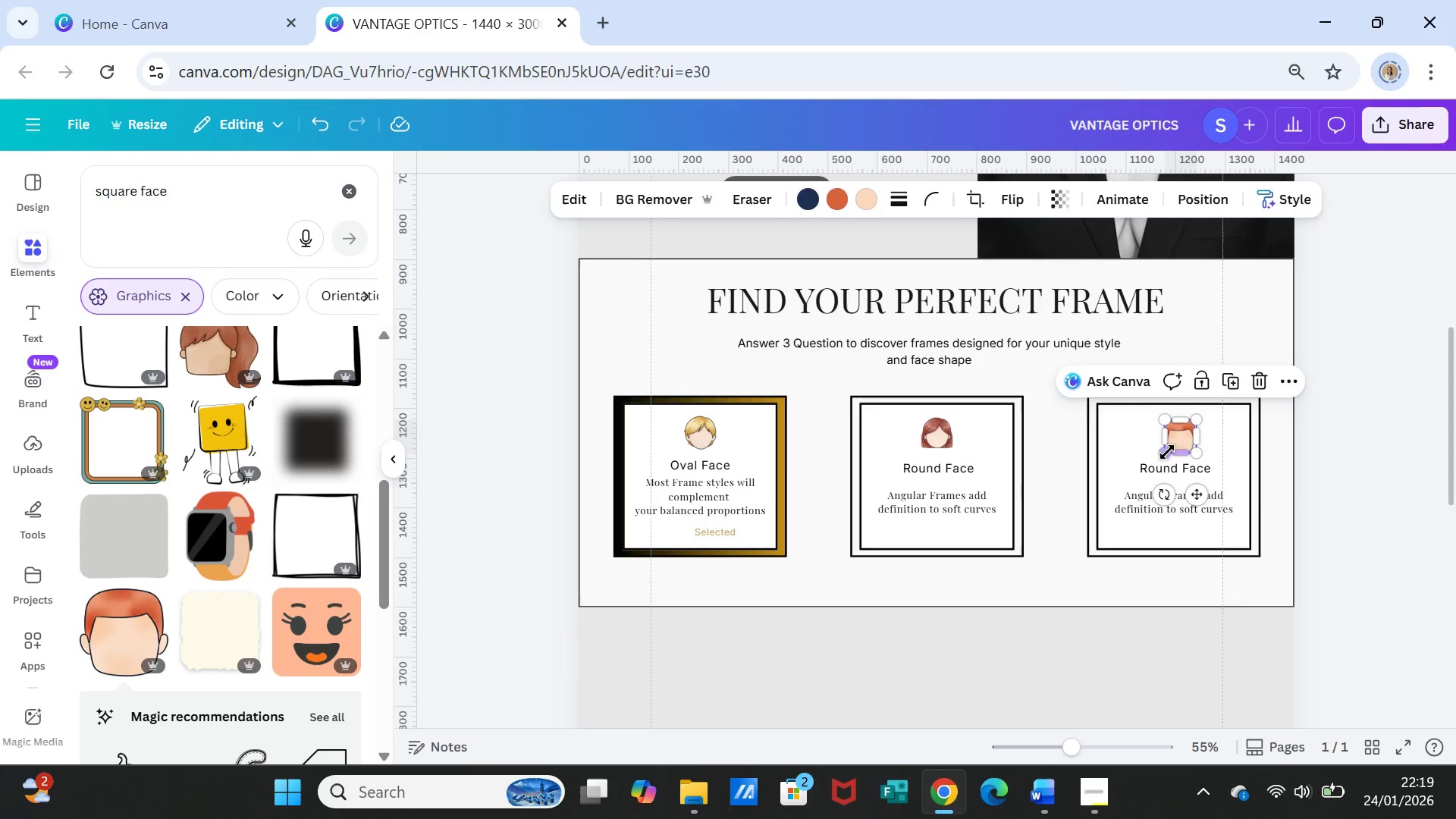 
left_click_drag(start_coordinate=[1163, 452], to_coordinate=[1168, 453])
 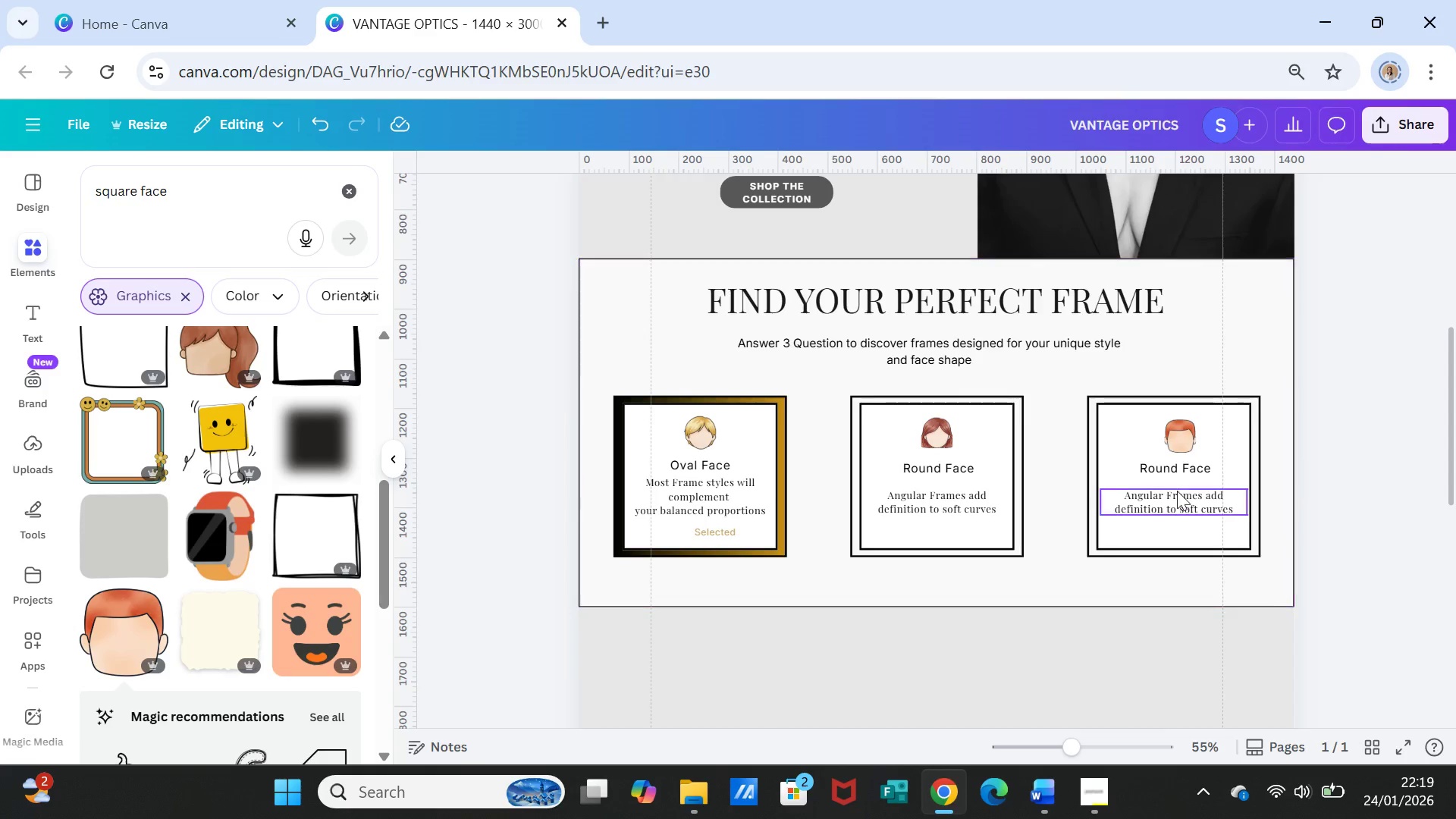 
left_click([931, 439])
 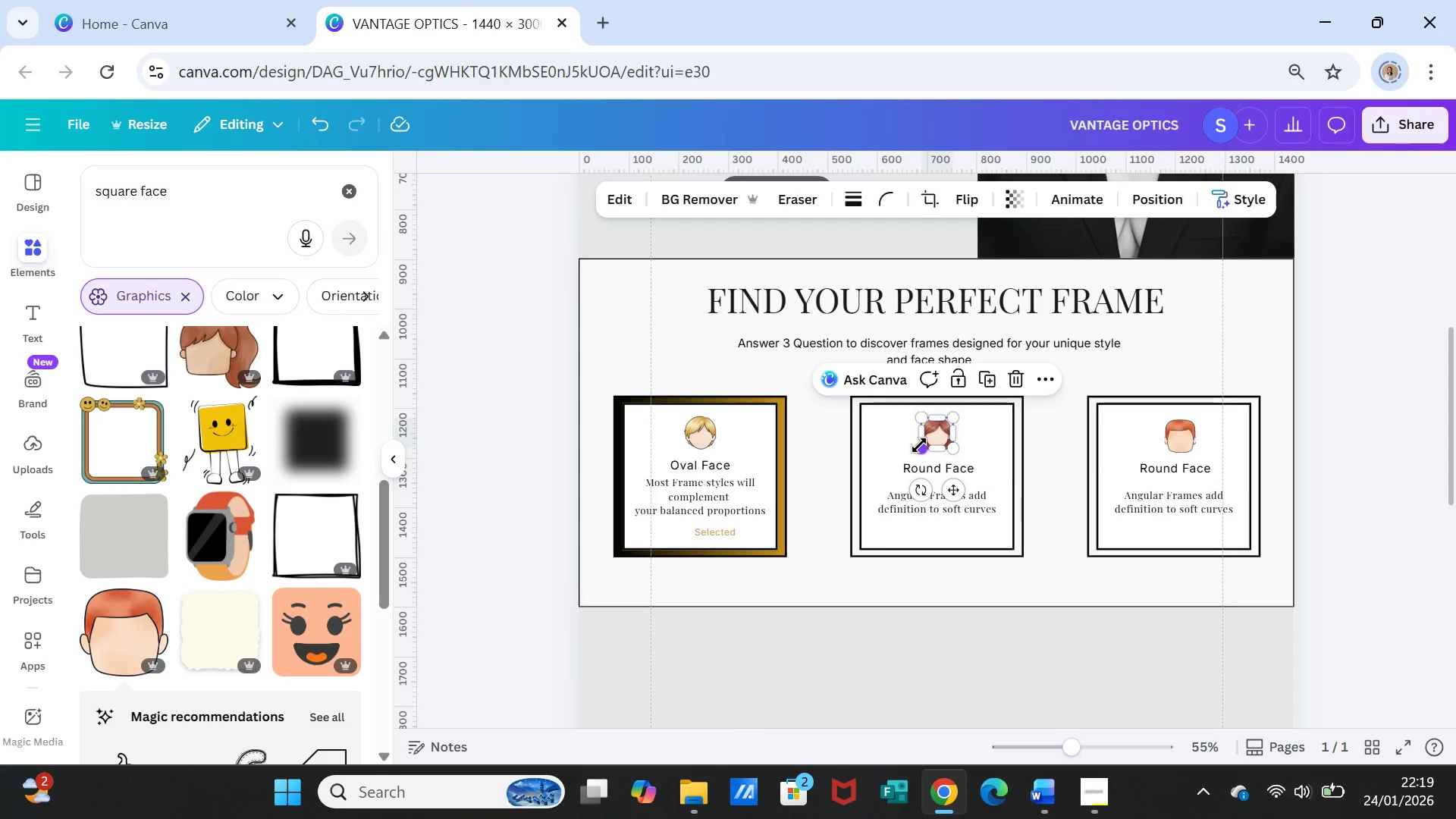 
left_click_drag(start_coordinate=[919, 445], to_coordinate=[919, 449])
 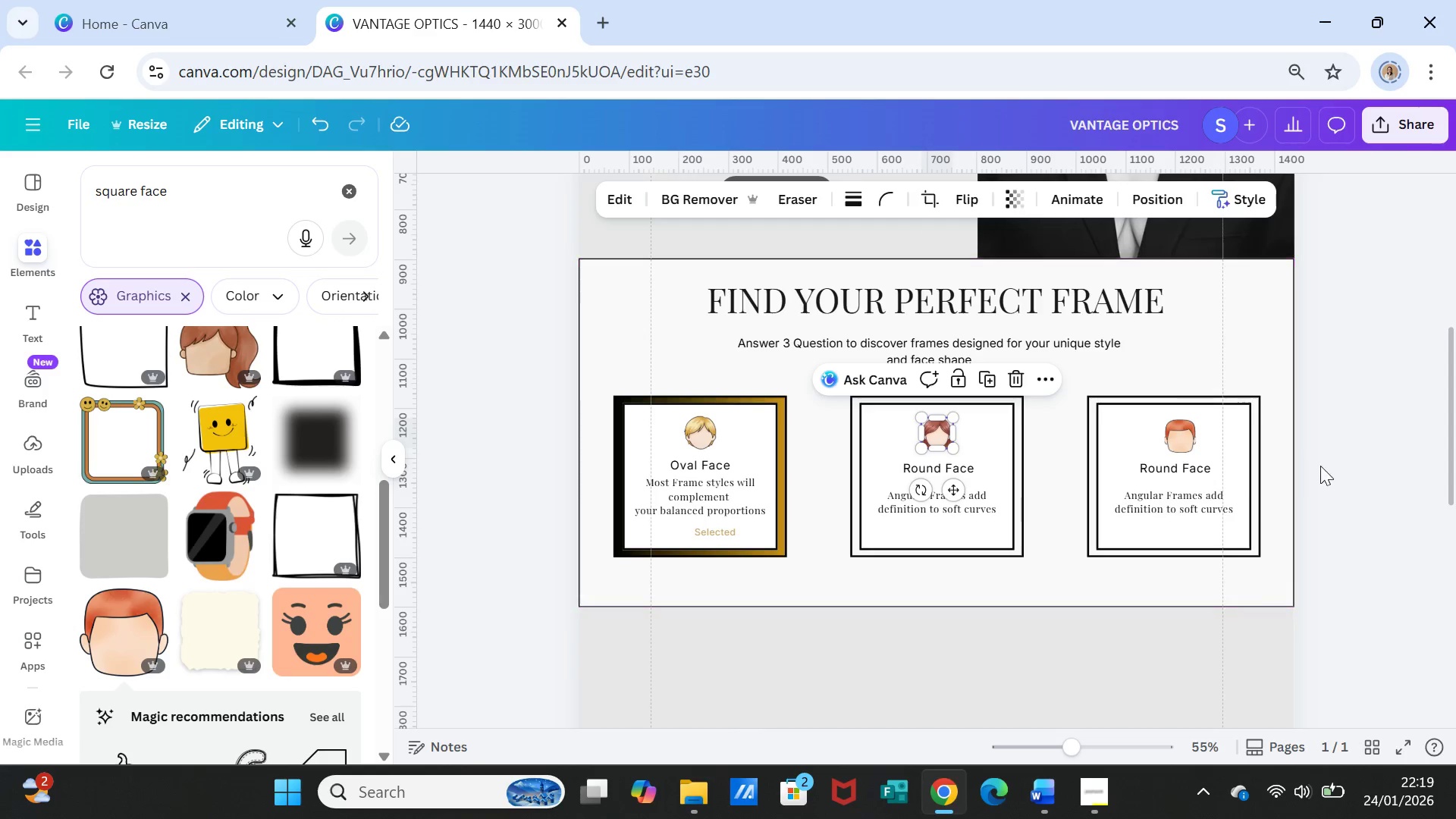 
left_click([1330, 468])
 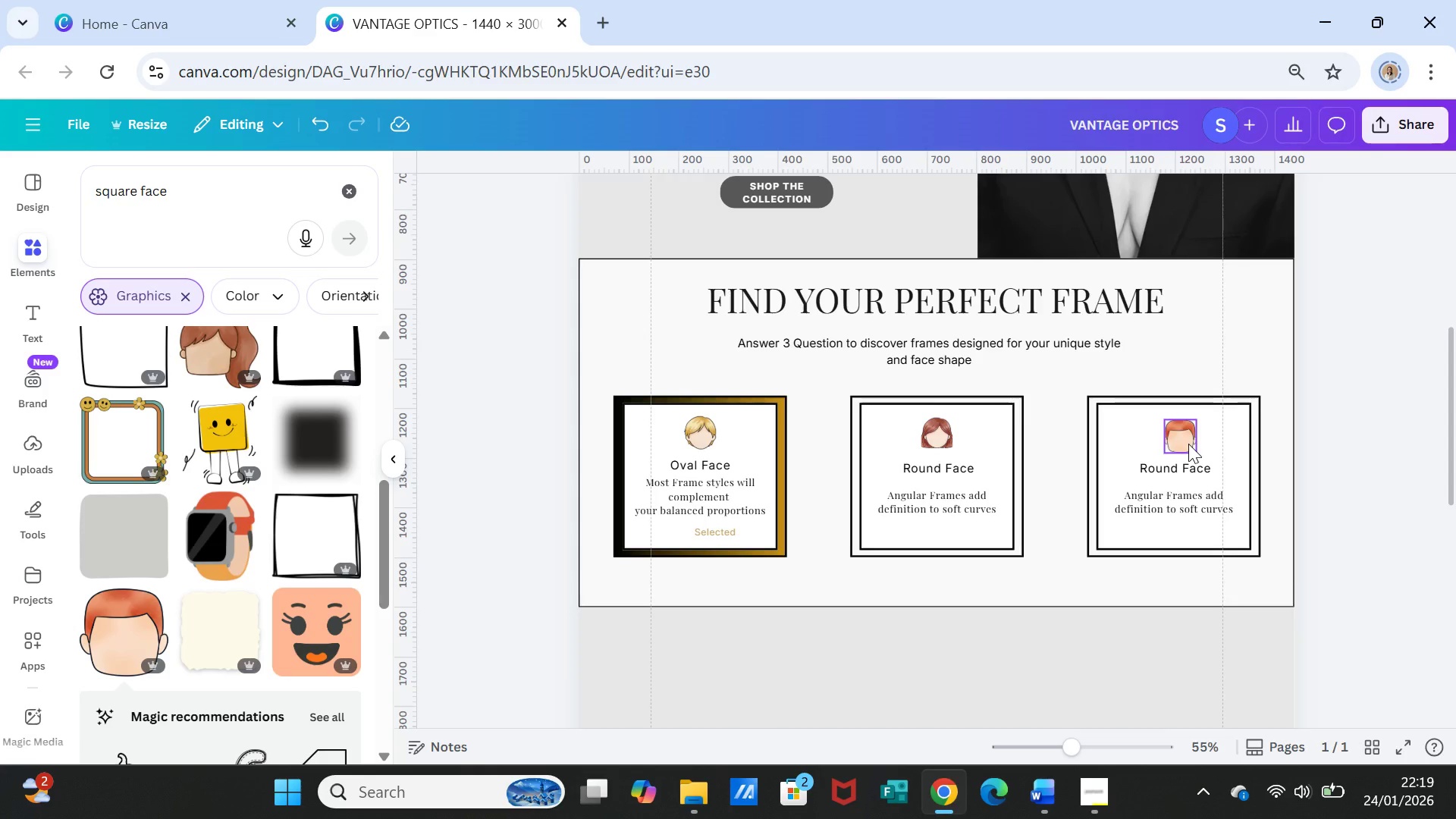 
left_click([1188, 444])
 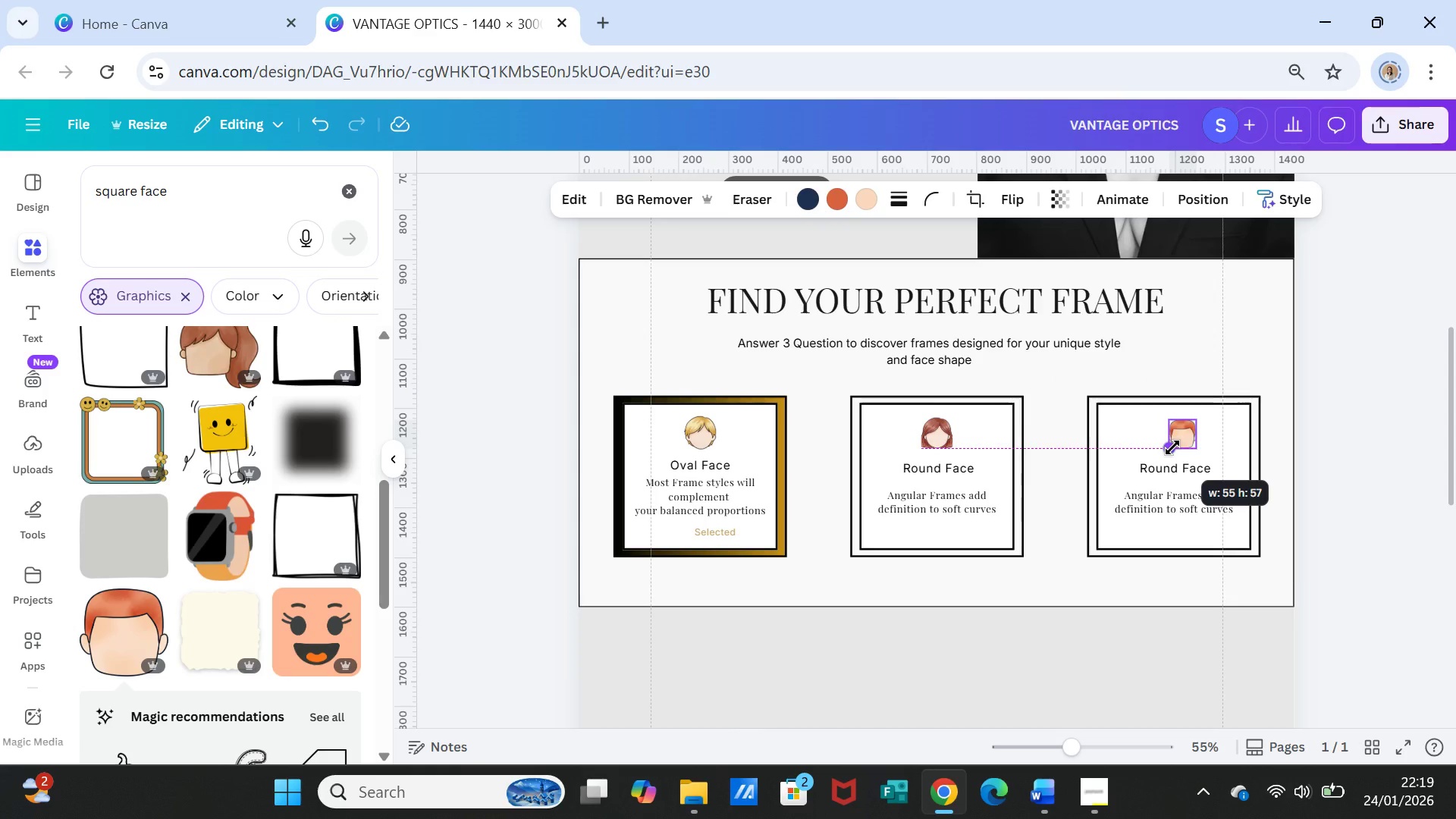 
wait(14.06)
 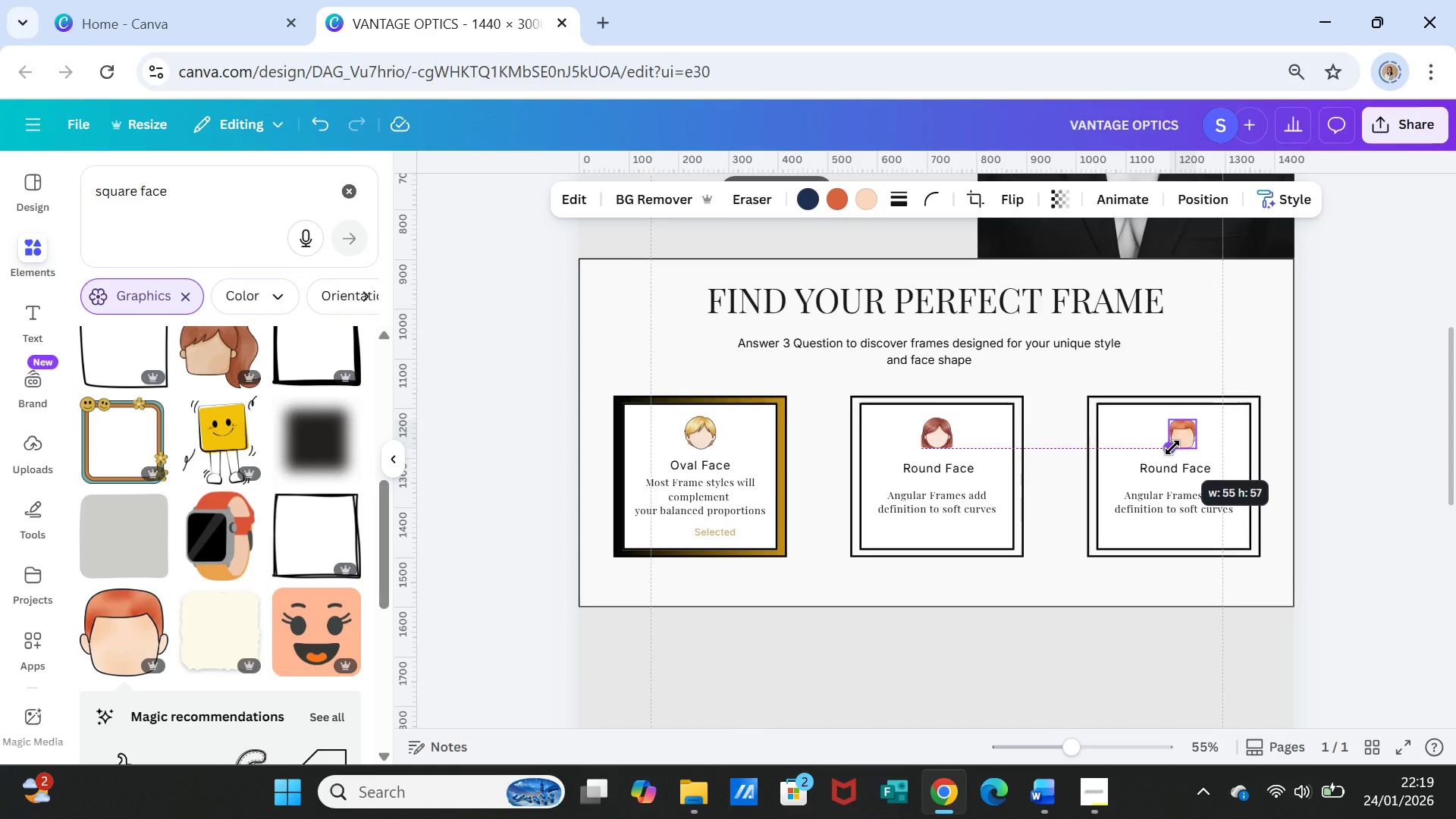 
left_click([1386, 449])
 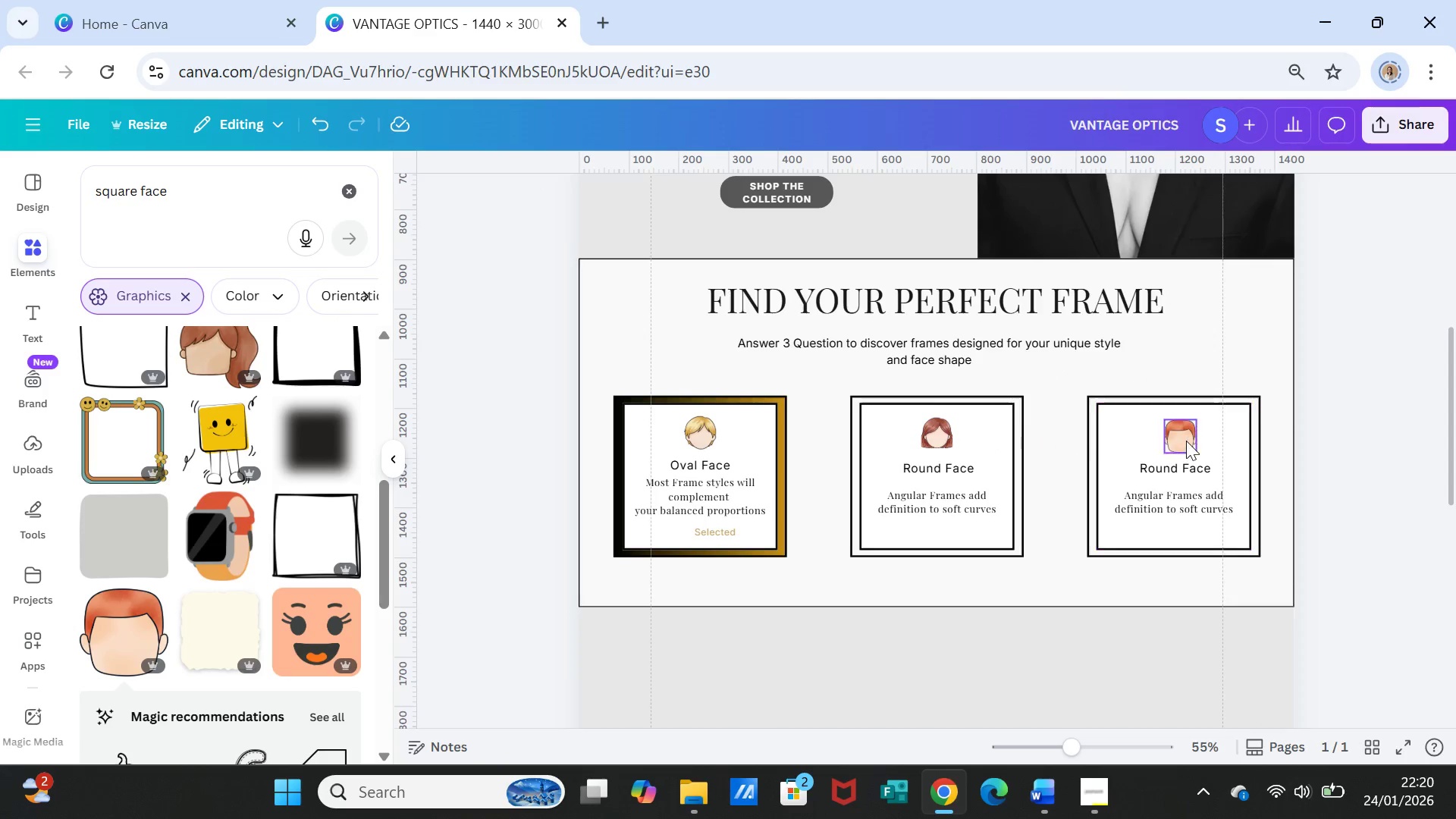 
left_click([1181, 441])
 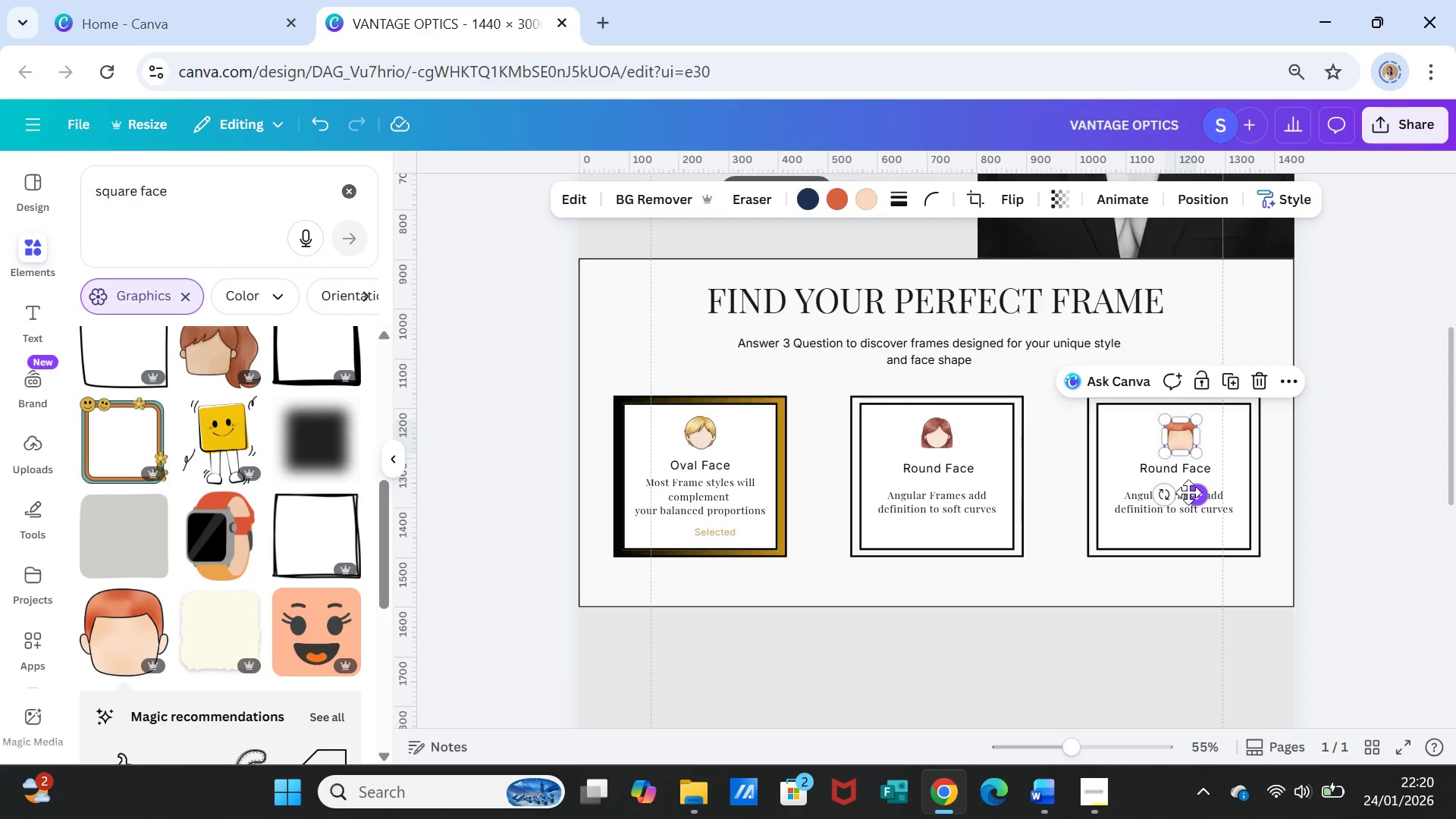 
left_click_drag(start_coordinate=[1194, 493], to_coordinate=[1189, 495])
 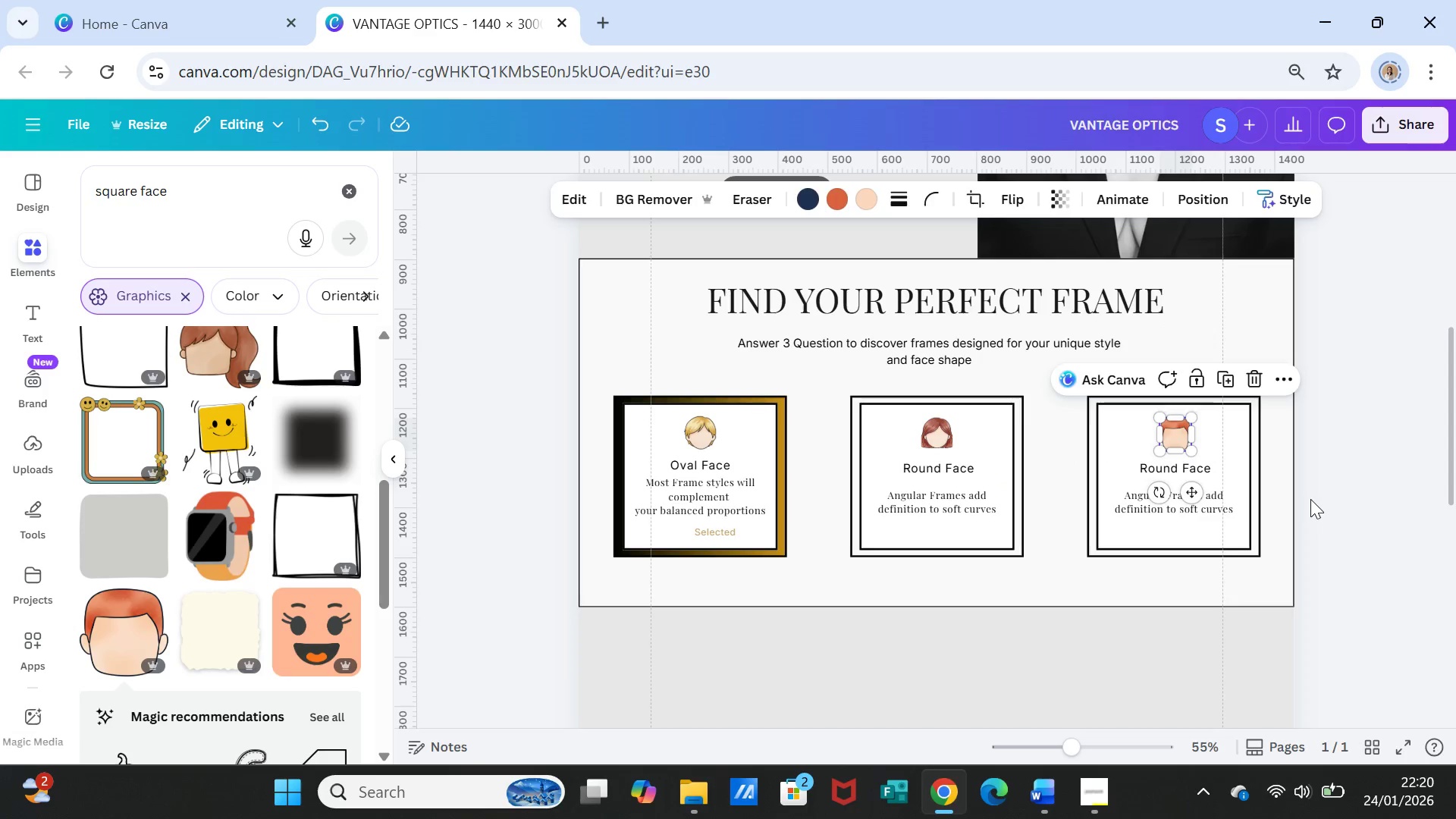 
left_click([1310, 499])
 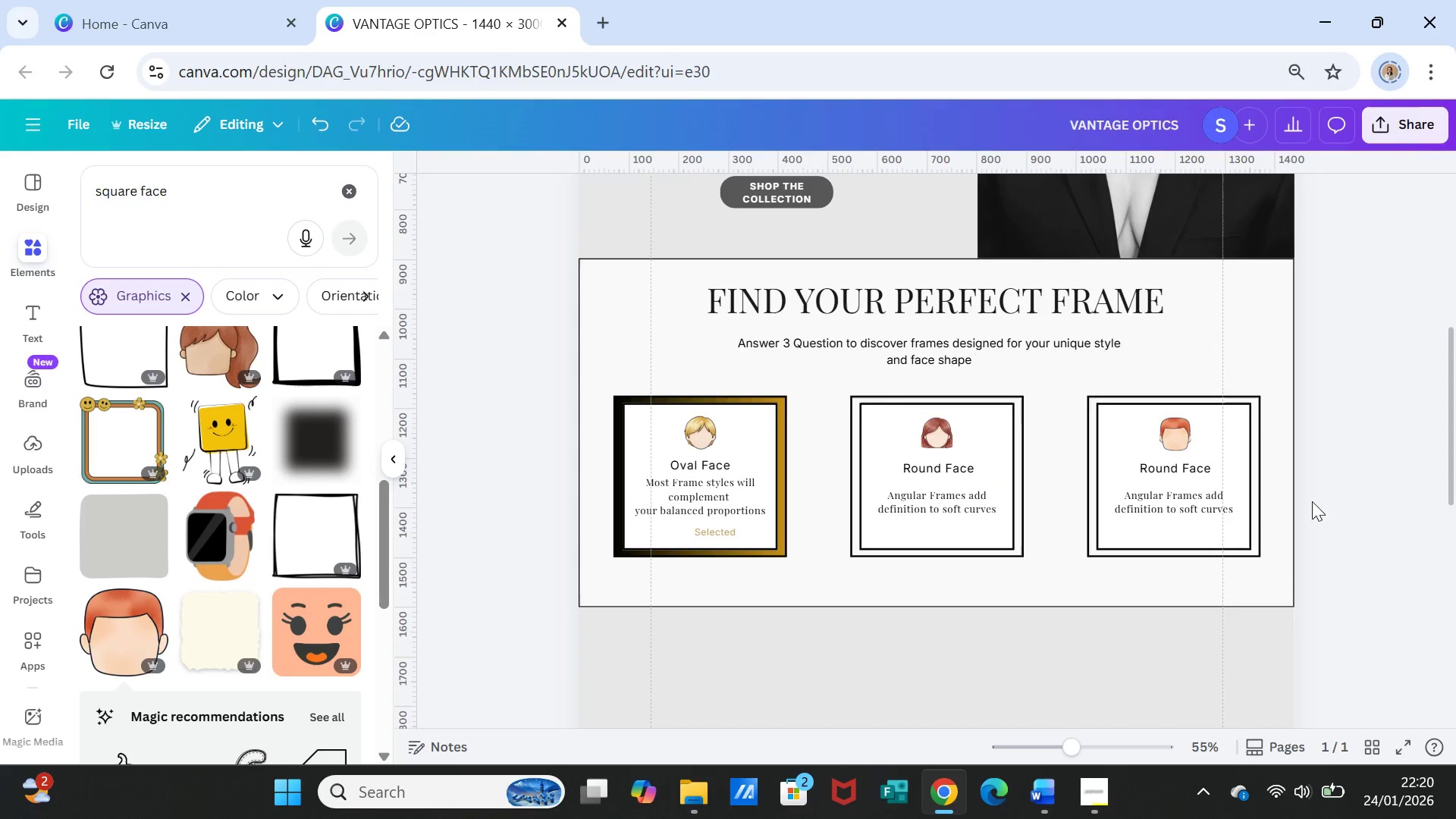 
double_click([1188, 468])
 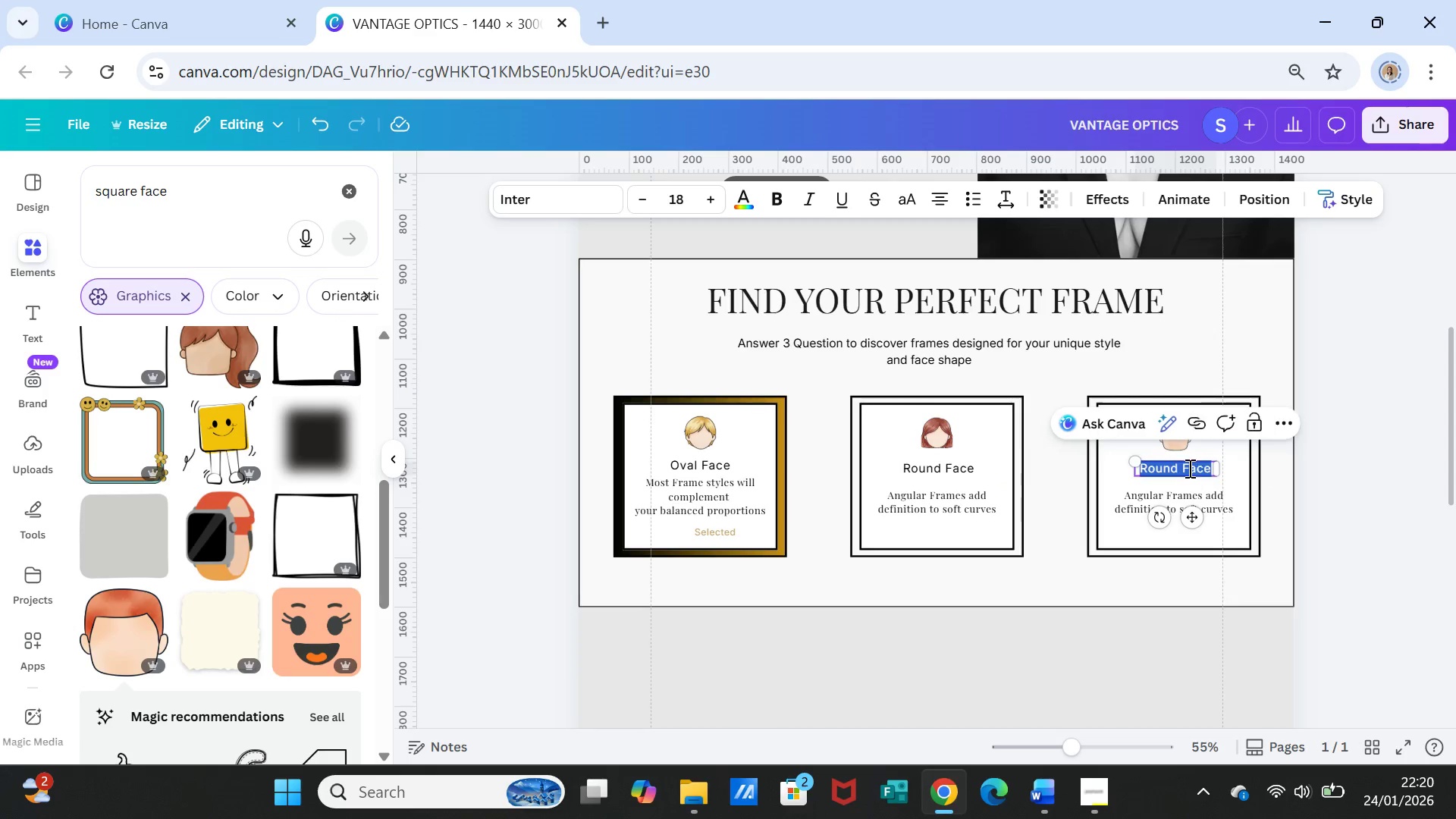 
triple_click([1188, 468])
 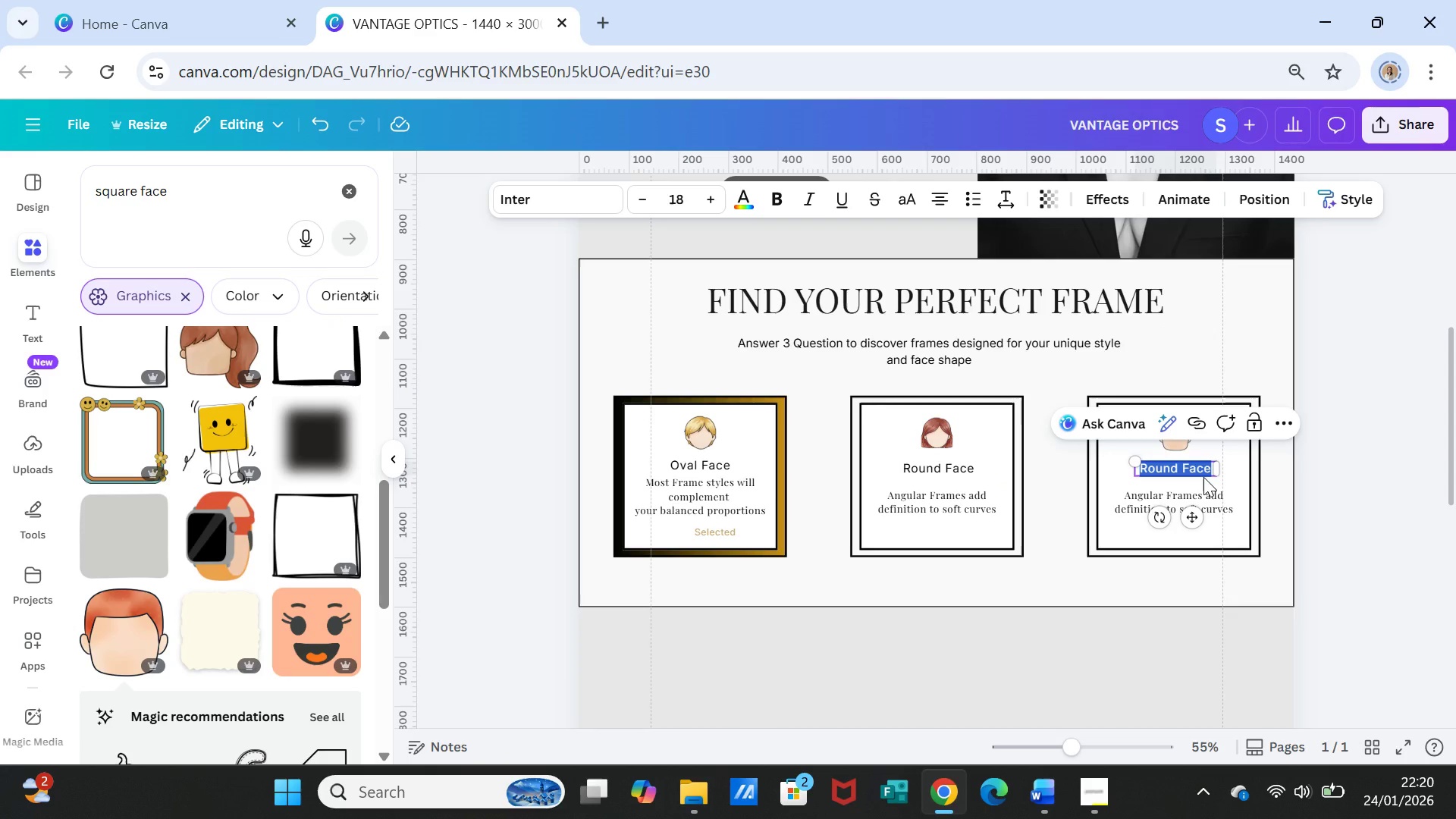 
type(Square Face)
 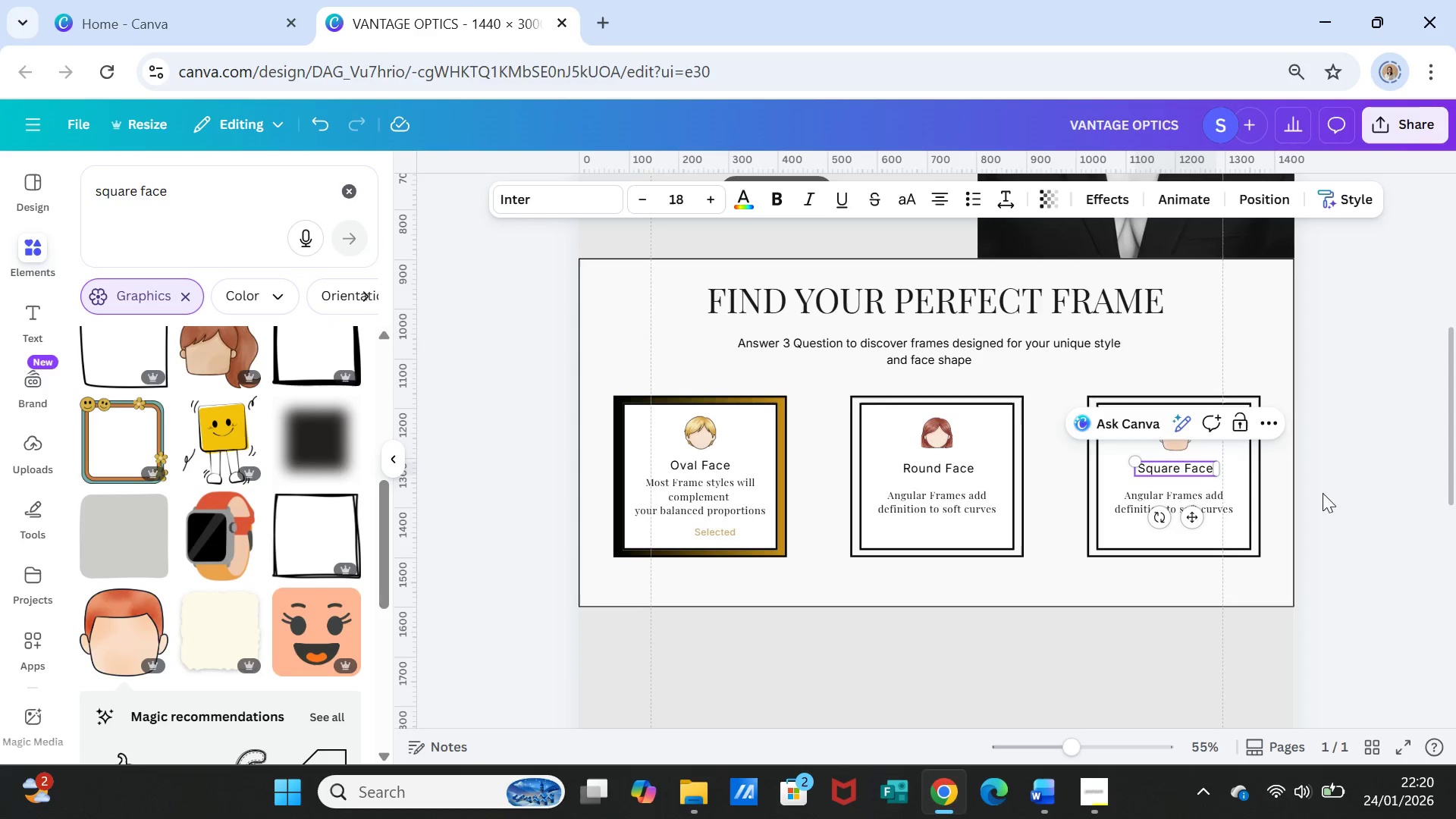 
left_click([1351, 500])
 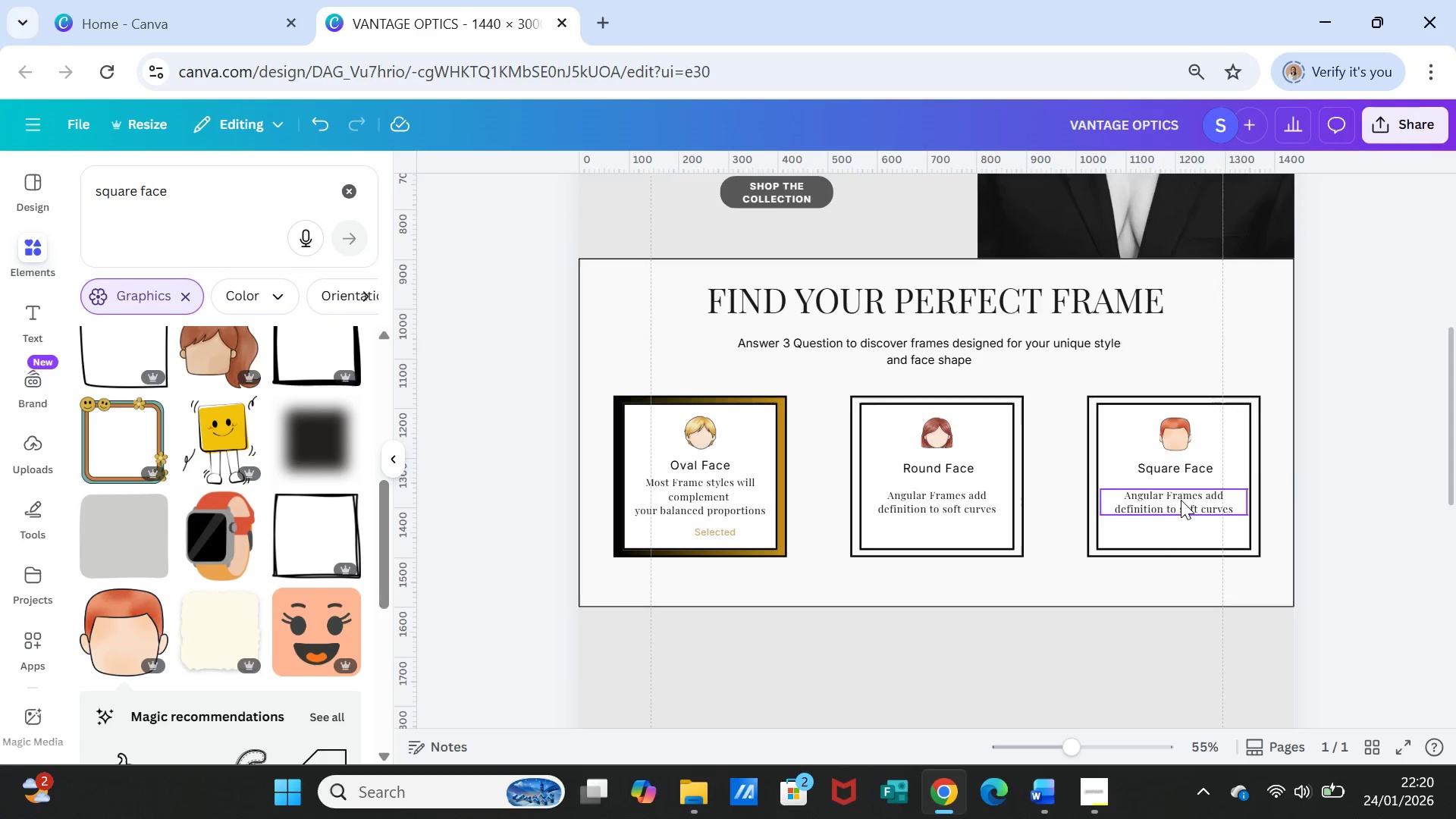 
double_click([1181, 500])
 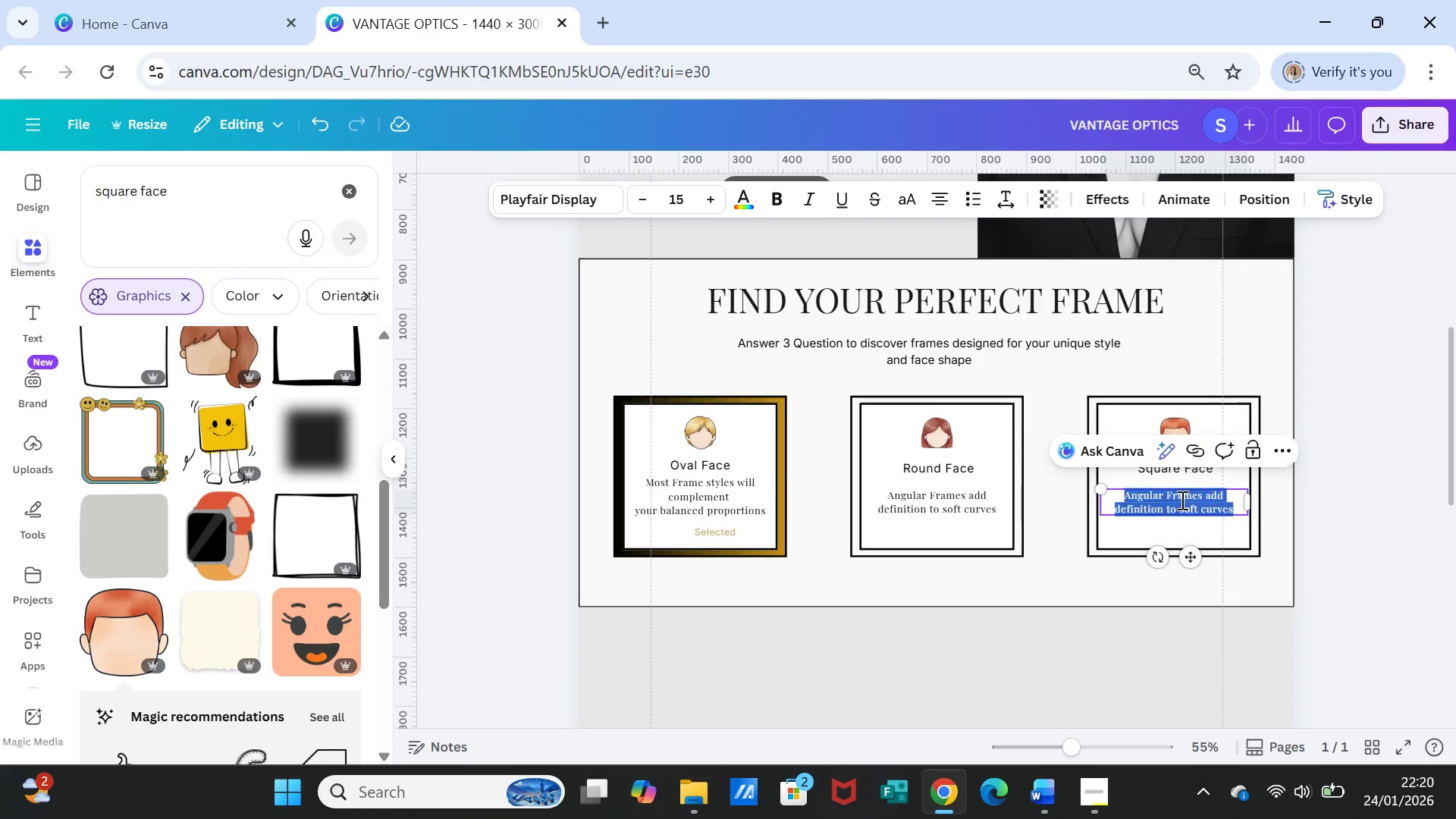 
triple_click([1181, 500])
 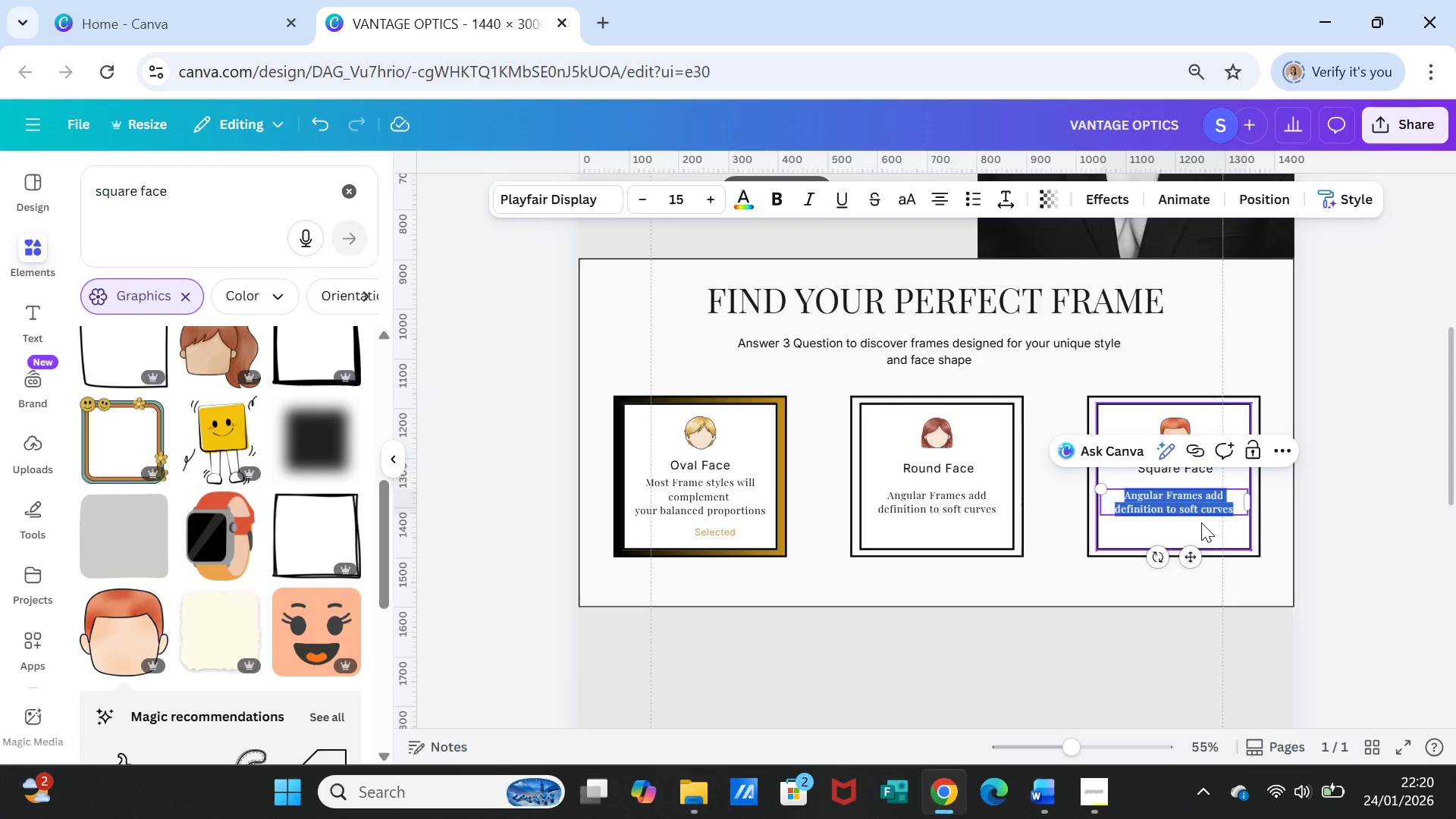 
type(Round Frames soften strong jawlines)
 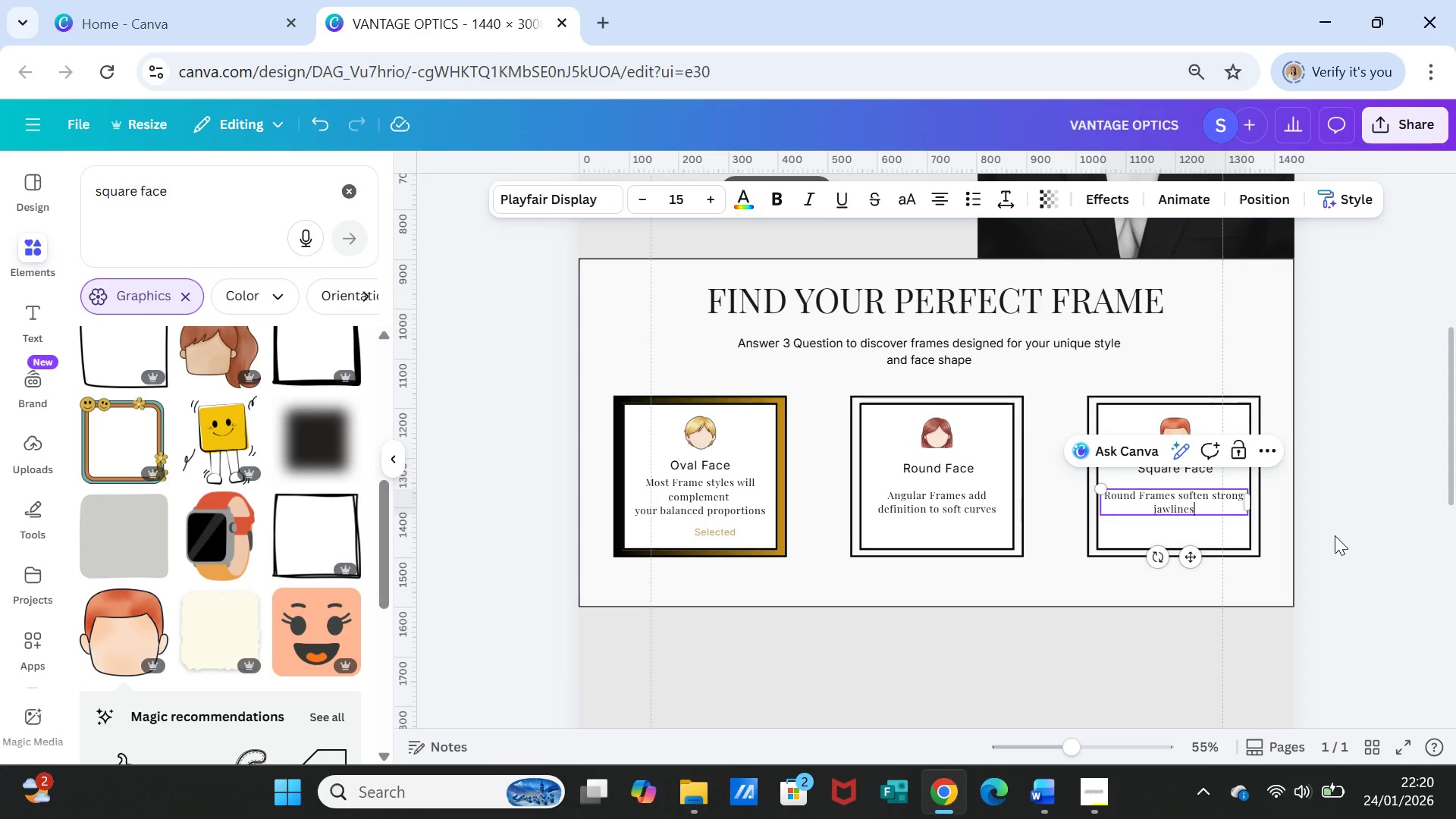 
left_click([1345, 536])
 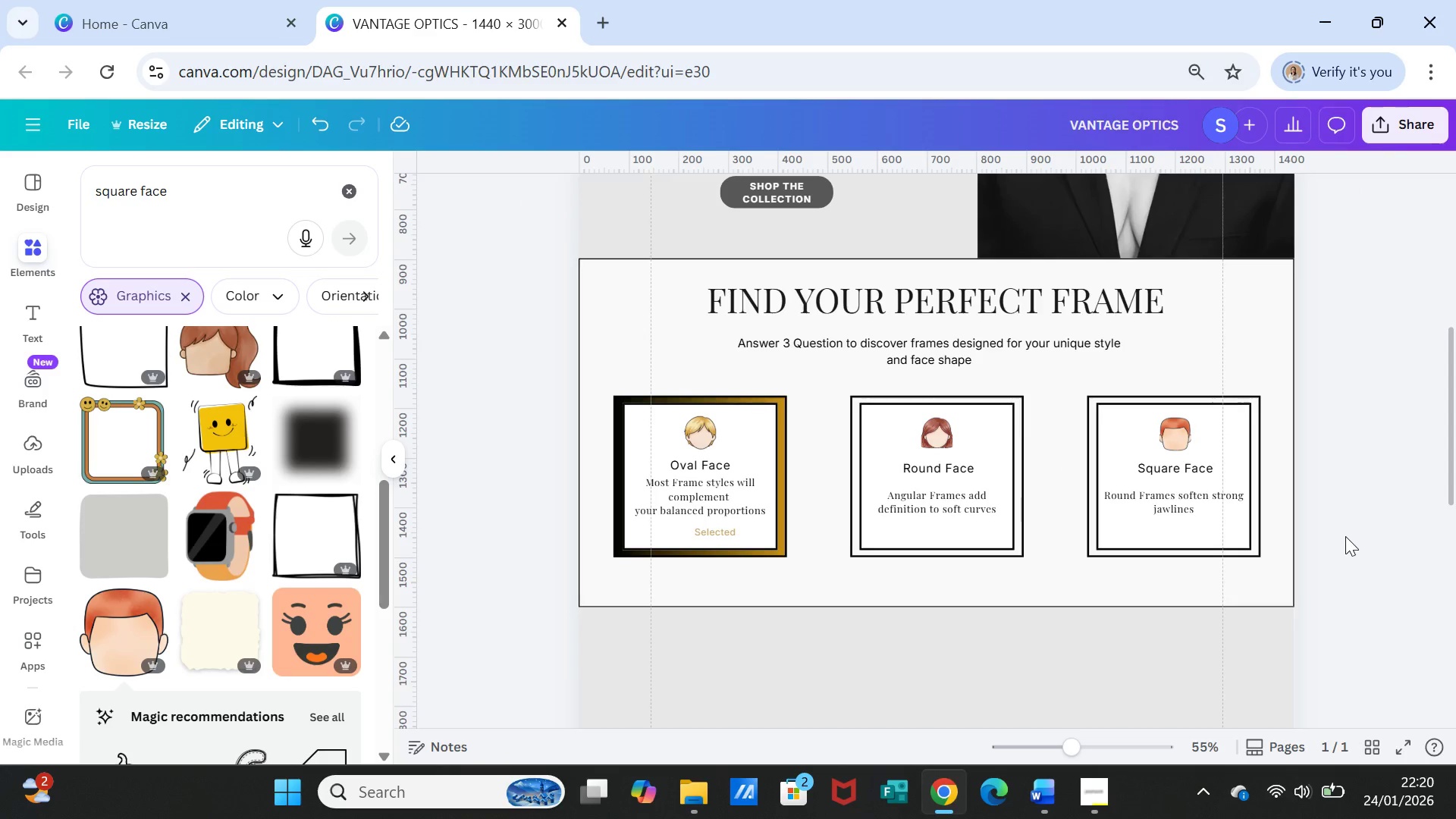 
left_click([1345, 536])
 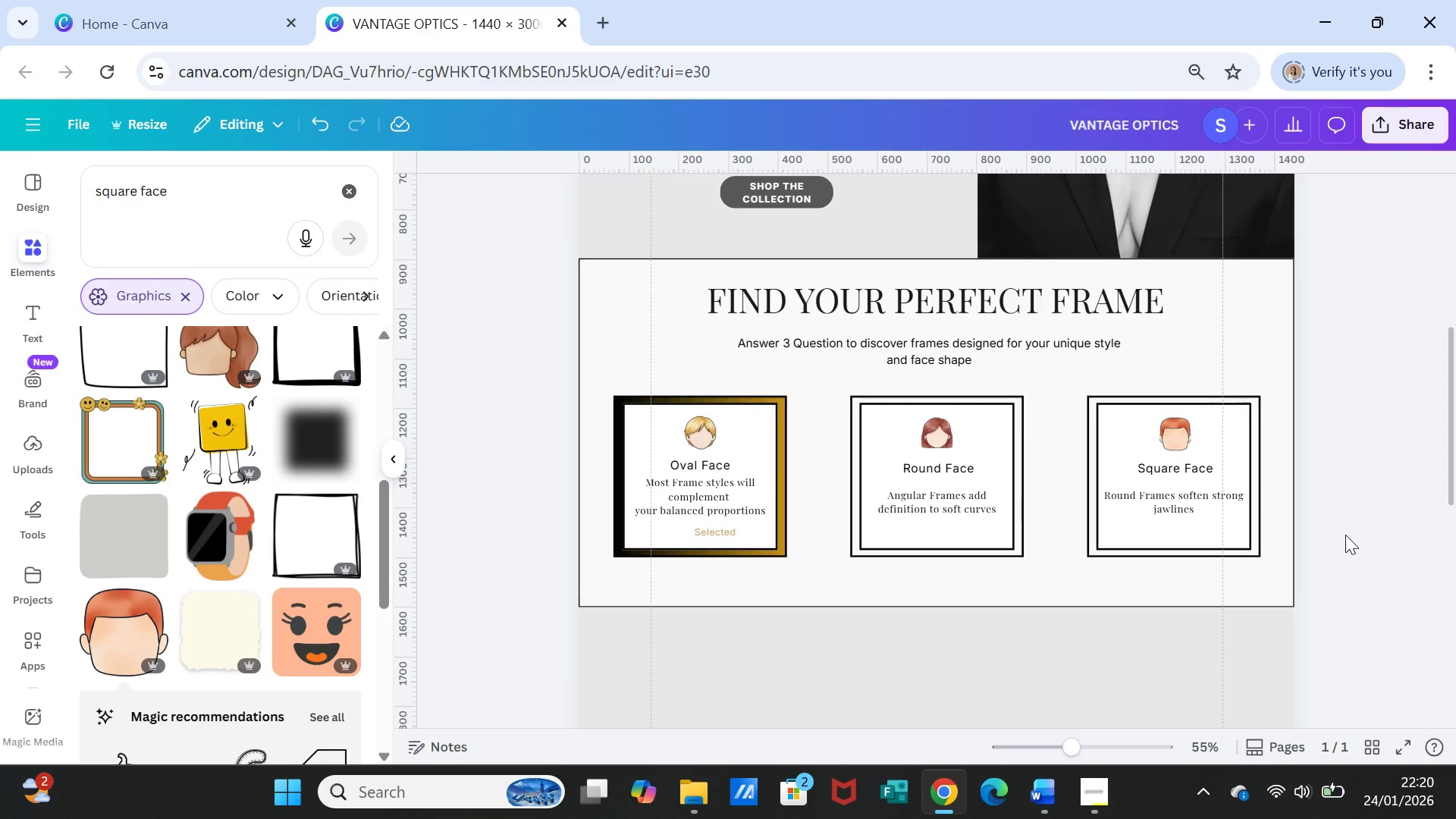 
scroll: coordinate [1345, 533], scroll_direction: up, amount: 3.0
 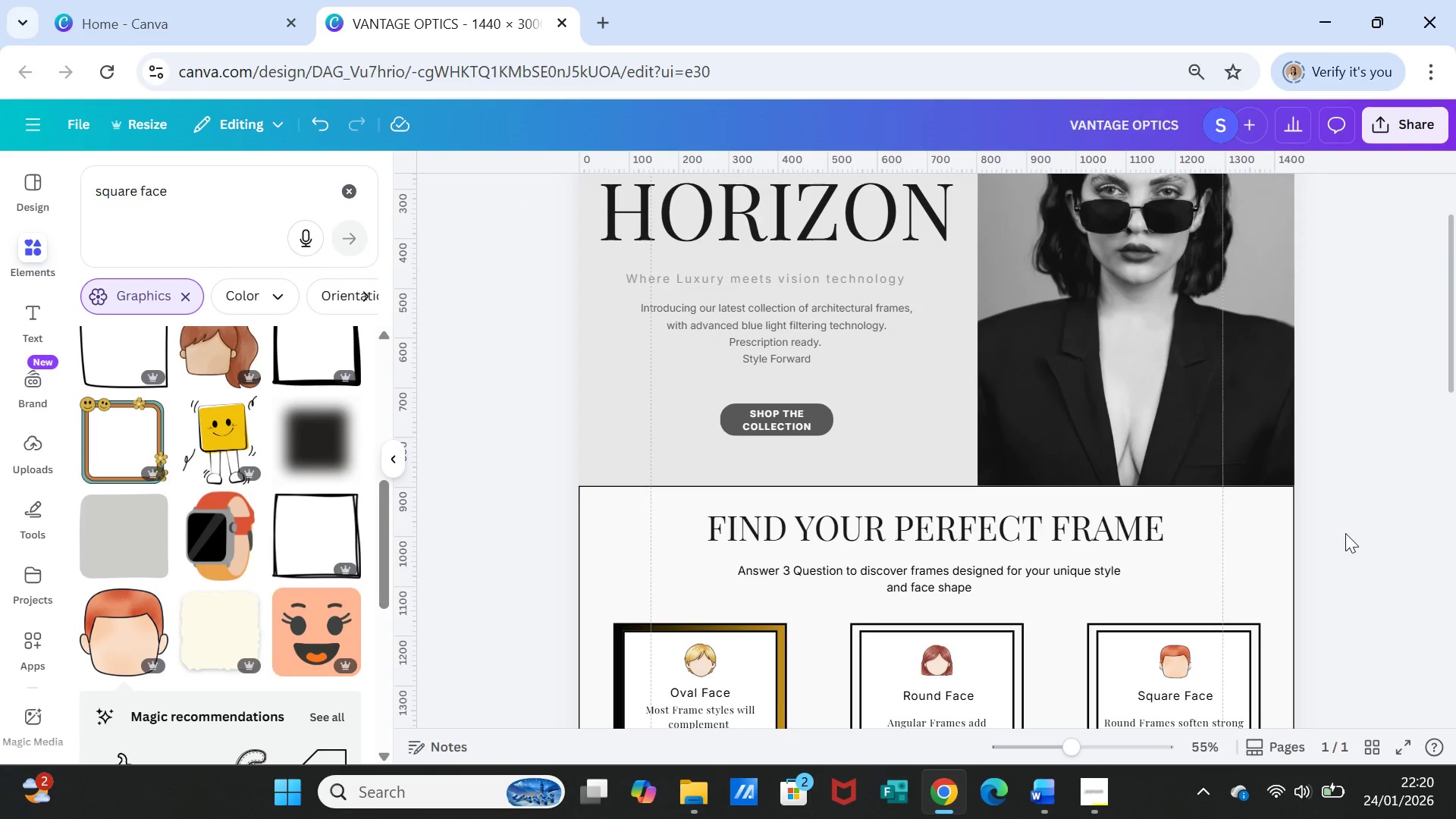 
scroll: coordinate [1345, 533], scroll_direction: down, amount: 3.0
 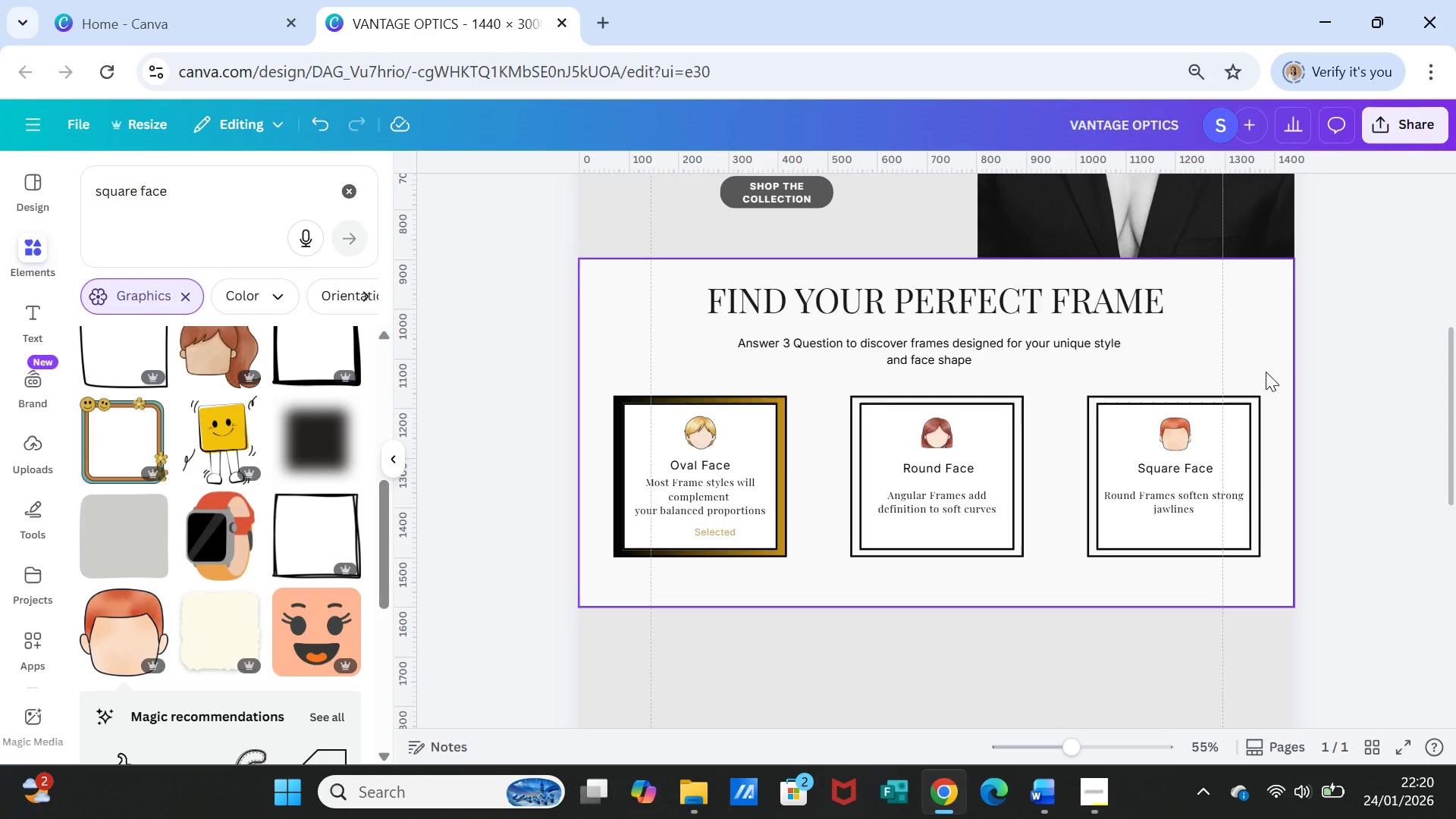 
wait(9.79)
 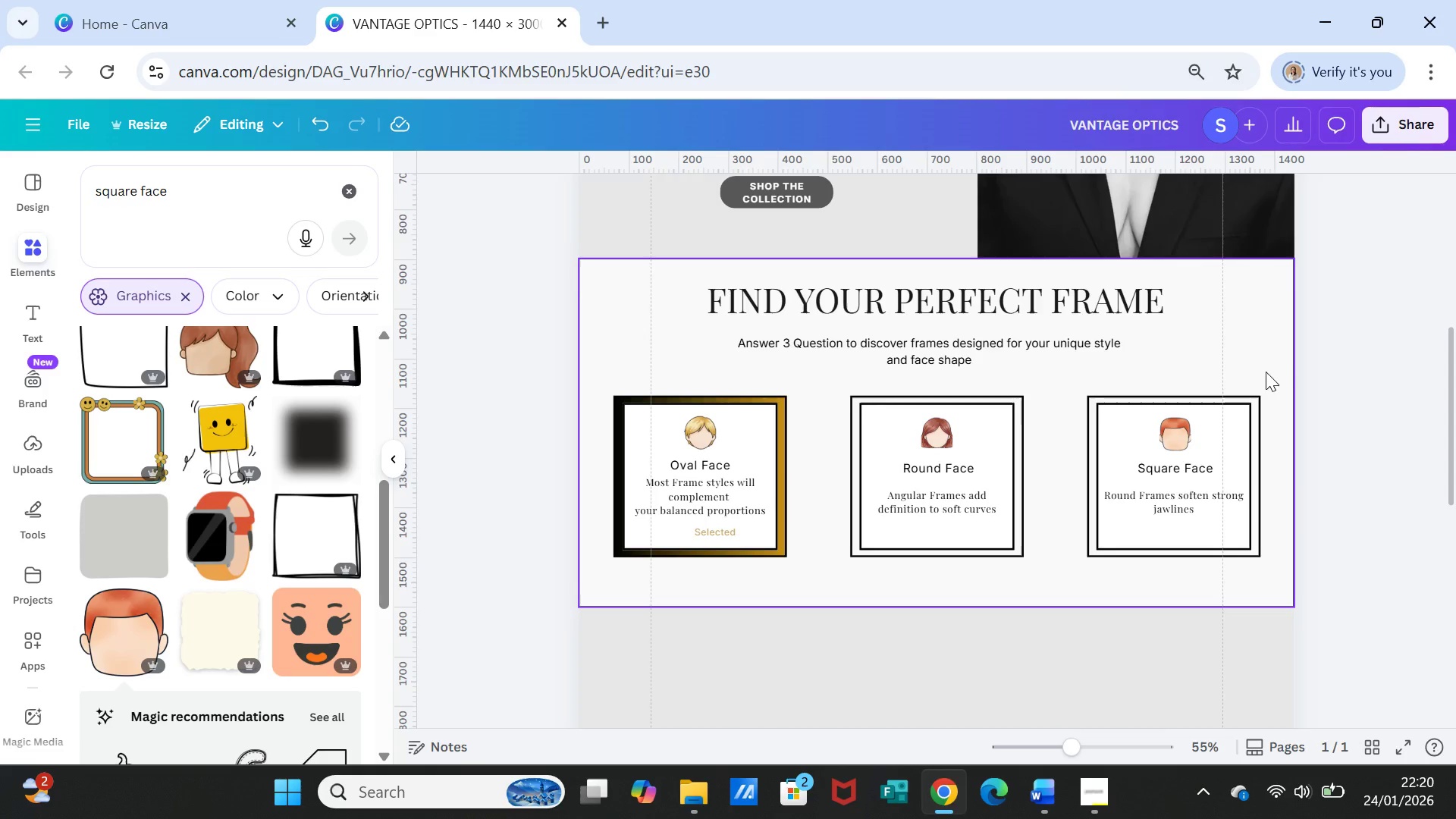 
scroll: coordinate [1081, 513], scroll_direction: up, amount: 1.0
 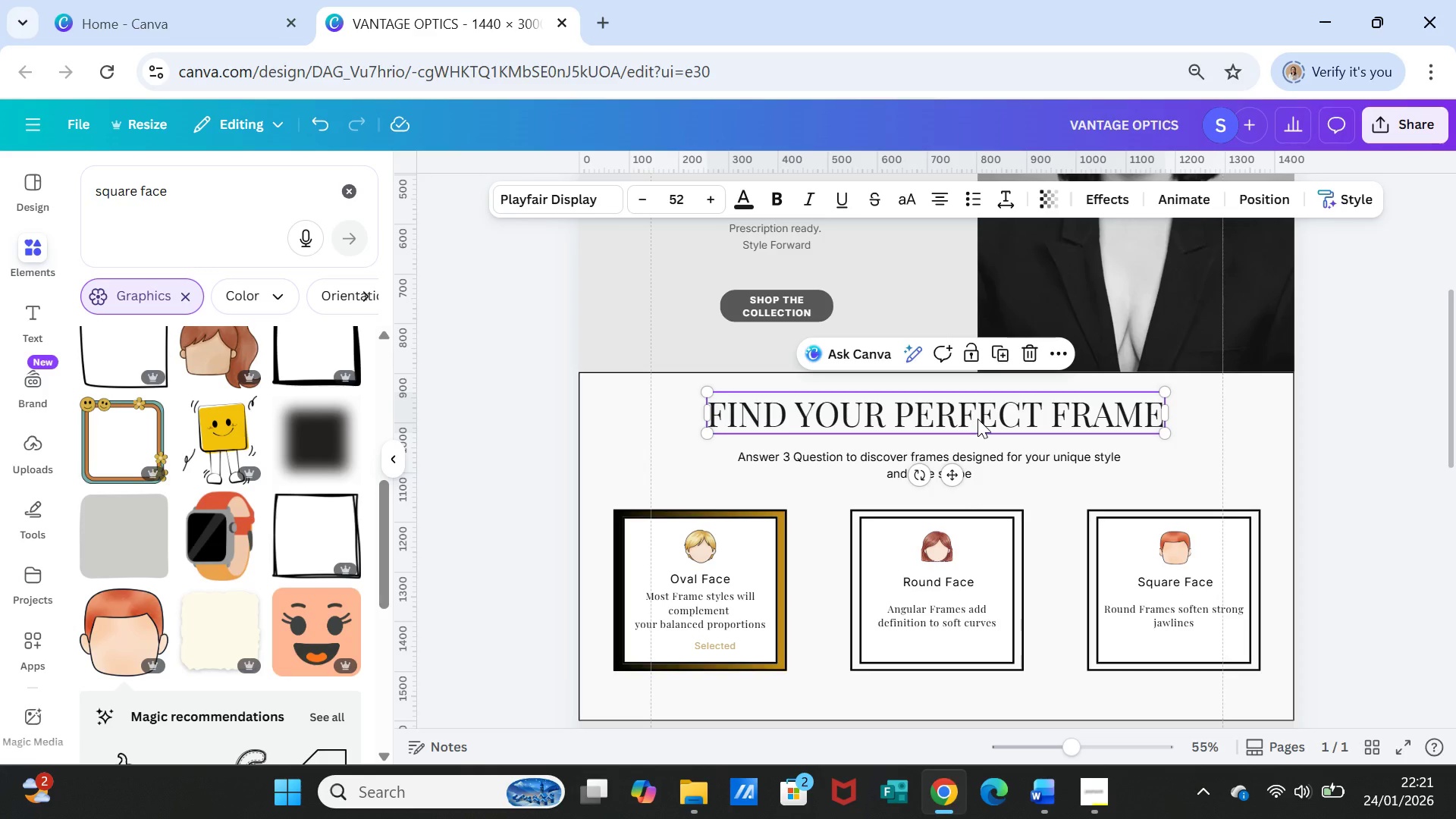 
triple_click([977, 419])
 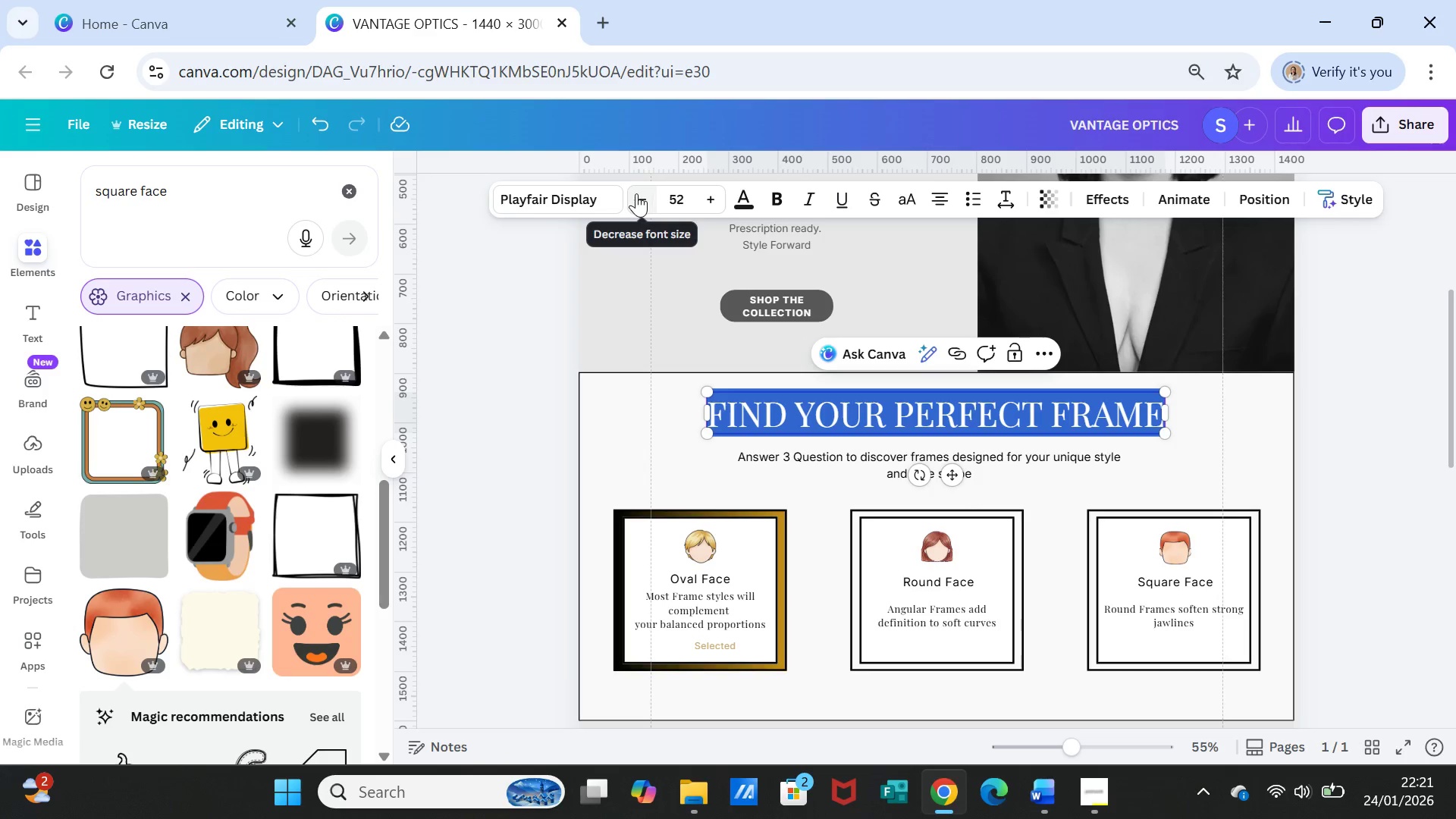 
double_click([636, 193])
 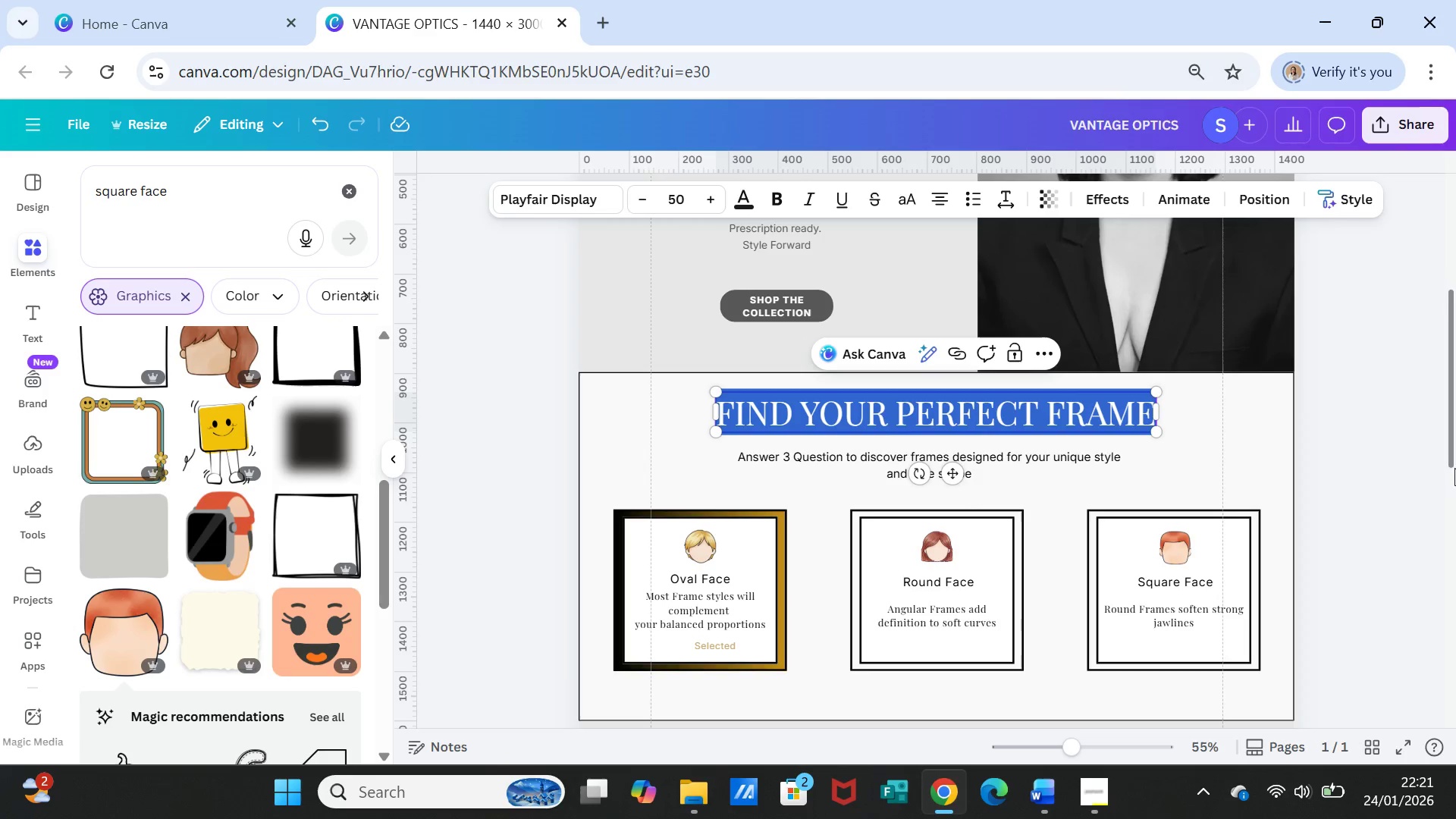 
left_click([1455, 473])
 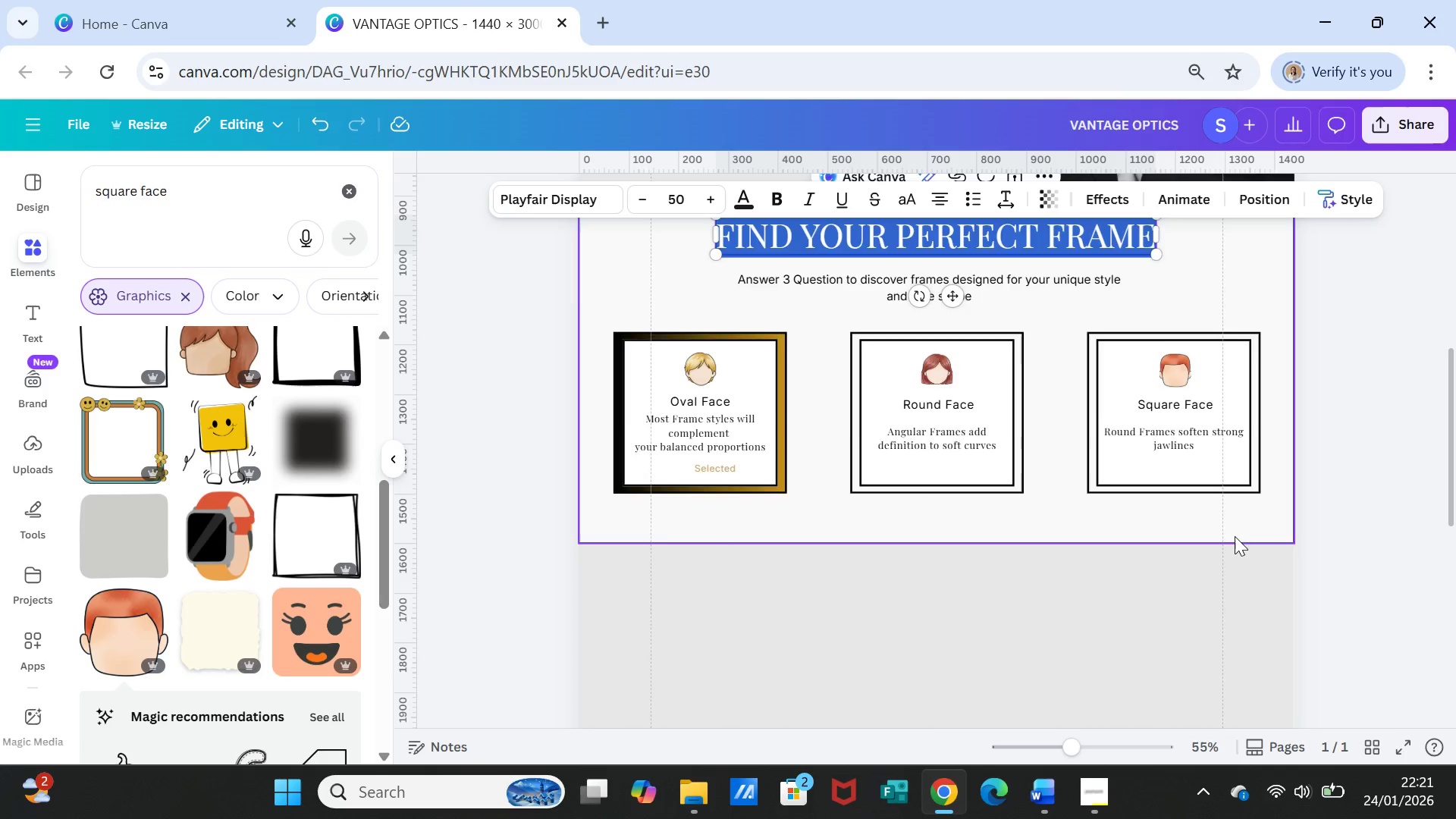 
scroll: coordinate [1235, 538], scroll_direction: up, amount: 2.0
 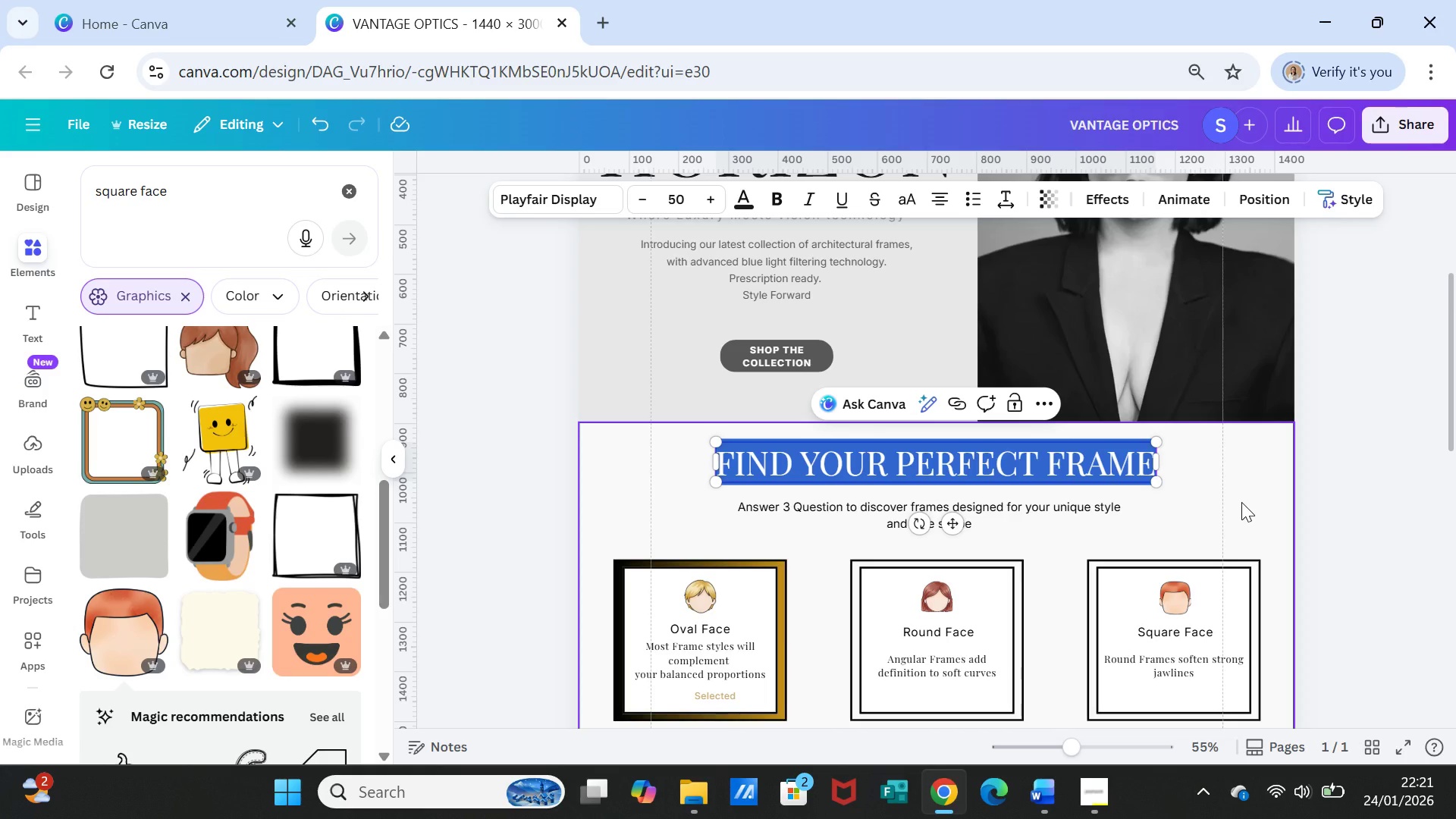 
left_click([1241, 502])
 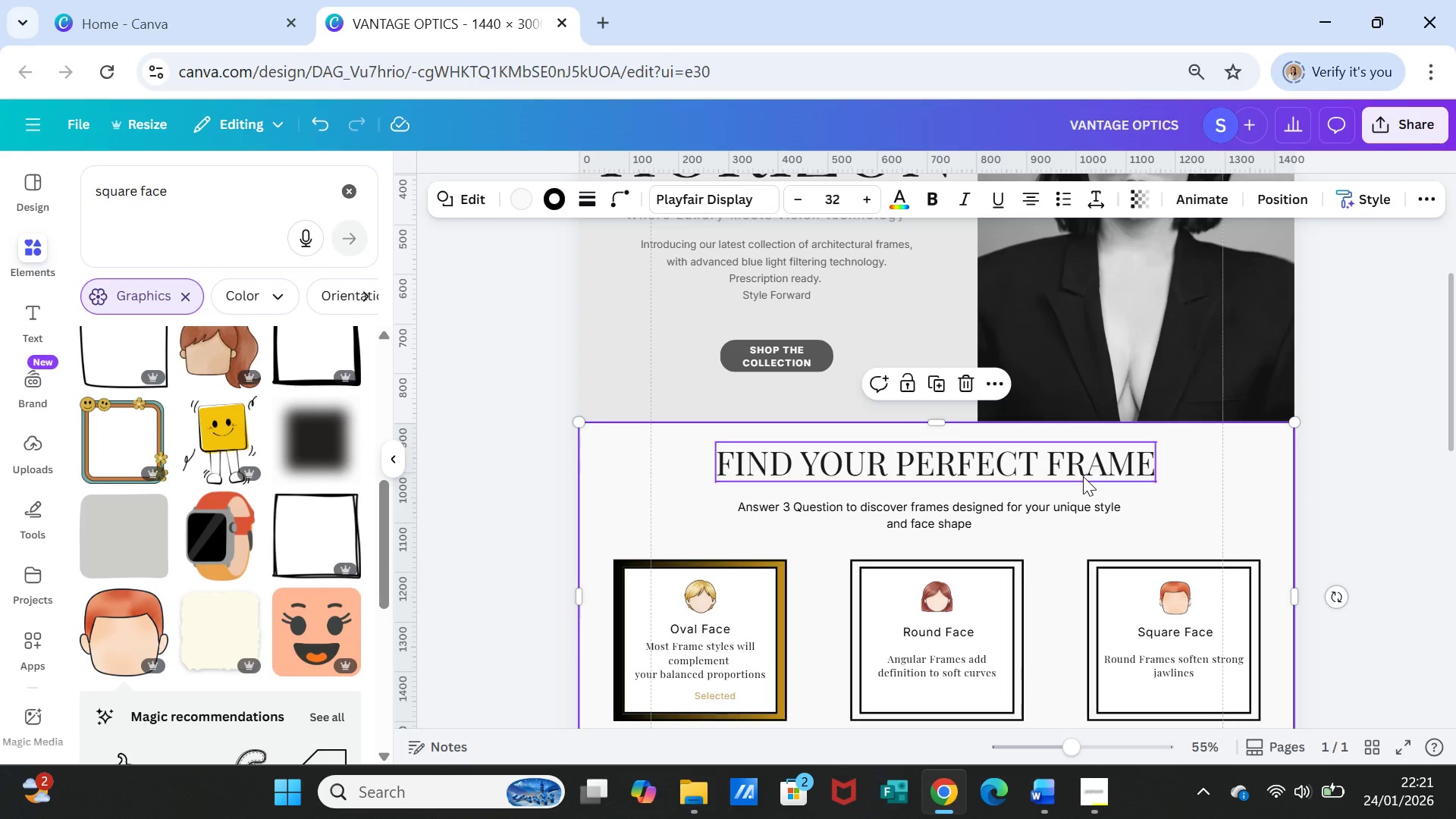 
left_click_drag(start_coordinate=[1083, 476], to_coordinate=[1082, 472])
 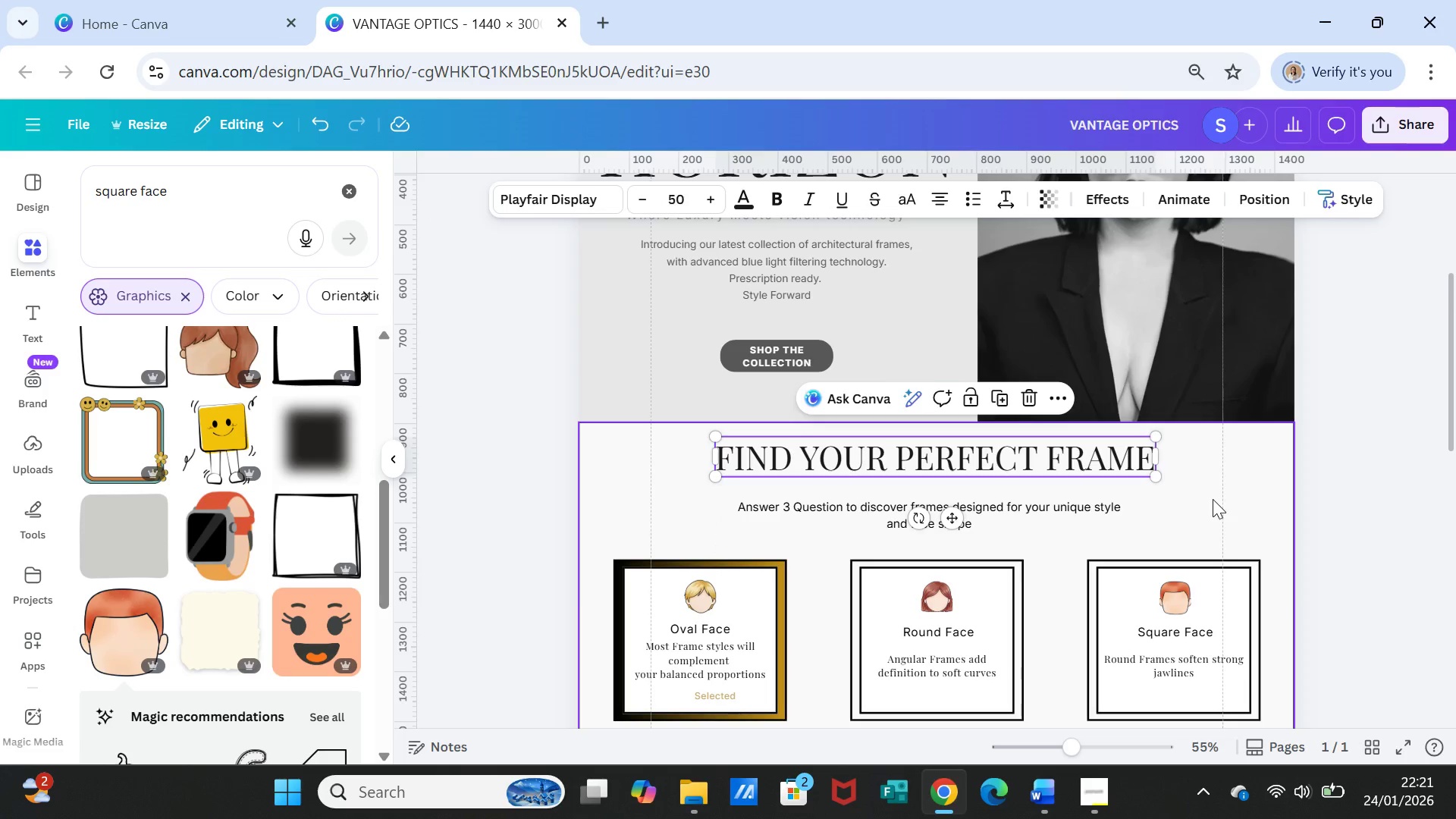 
left_click([1213, 499])
 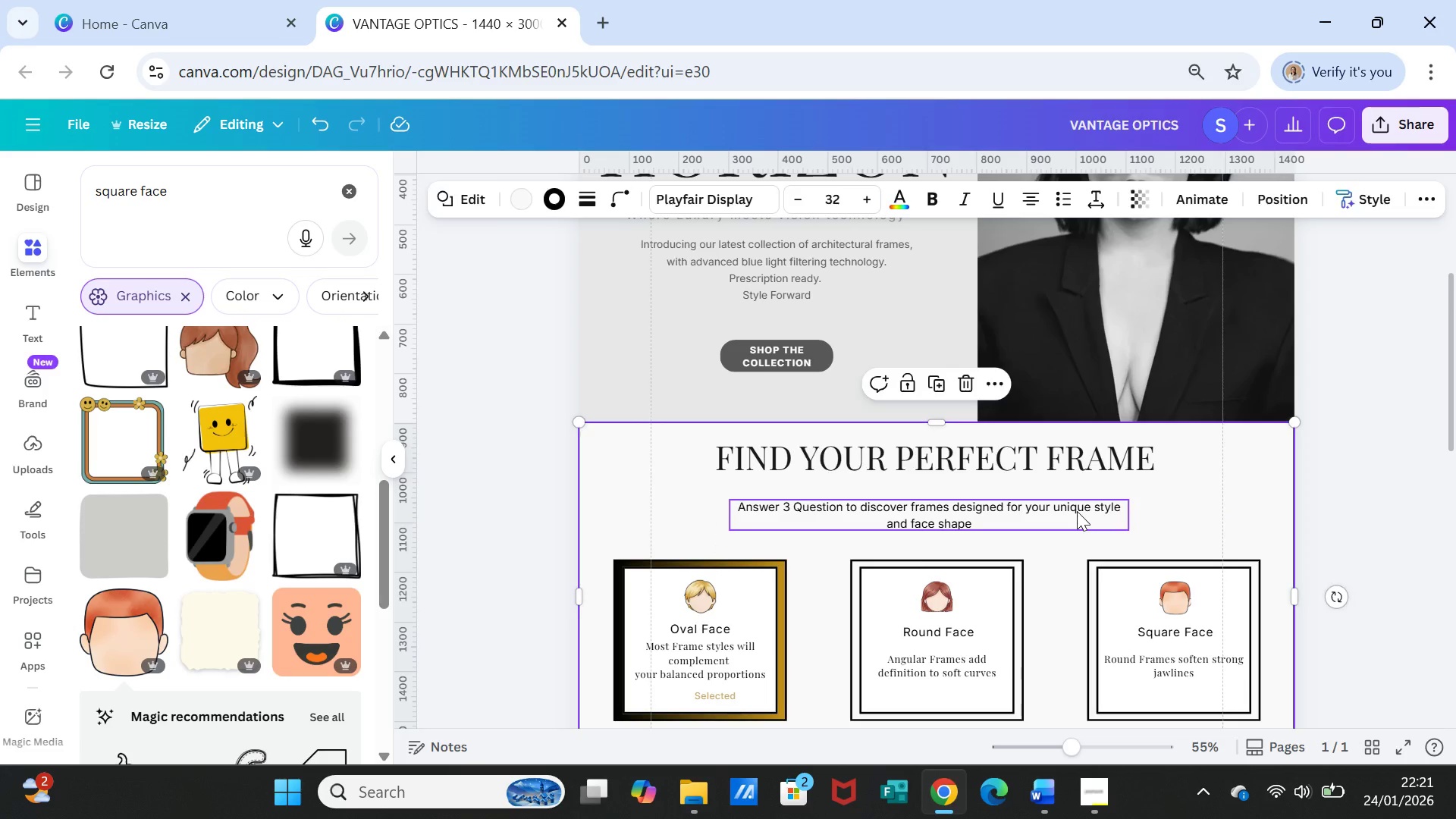 
left_click_drag(start_coordinate=[1077, 511], to_coordinate=[1078, 501])
 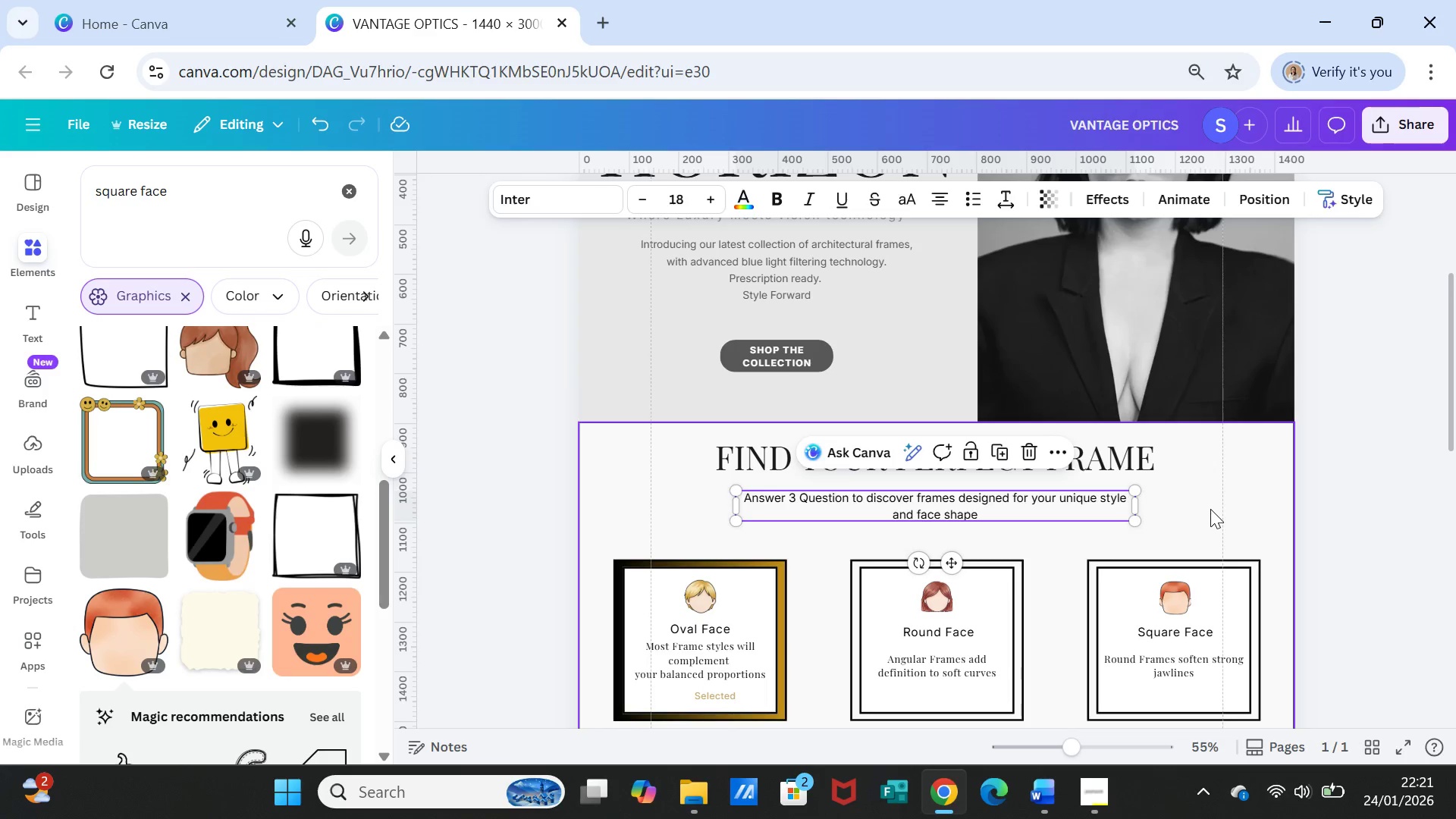 
left_click([1210, 509])
 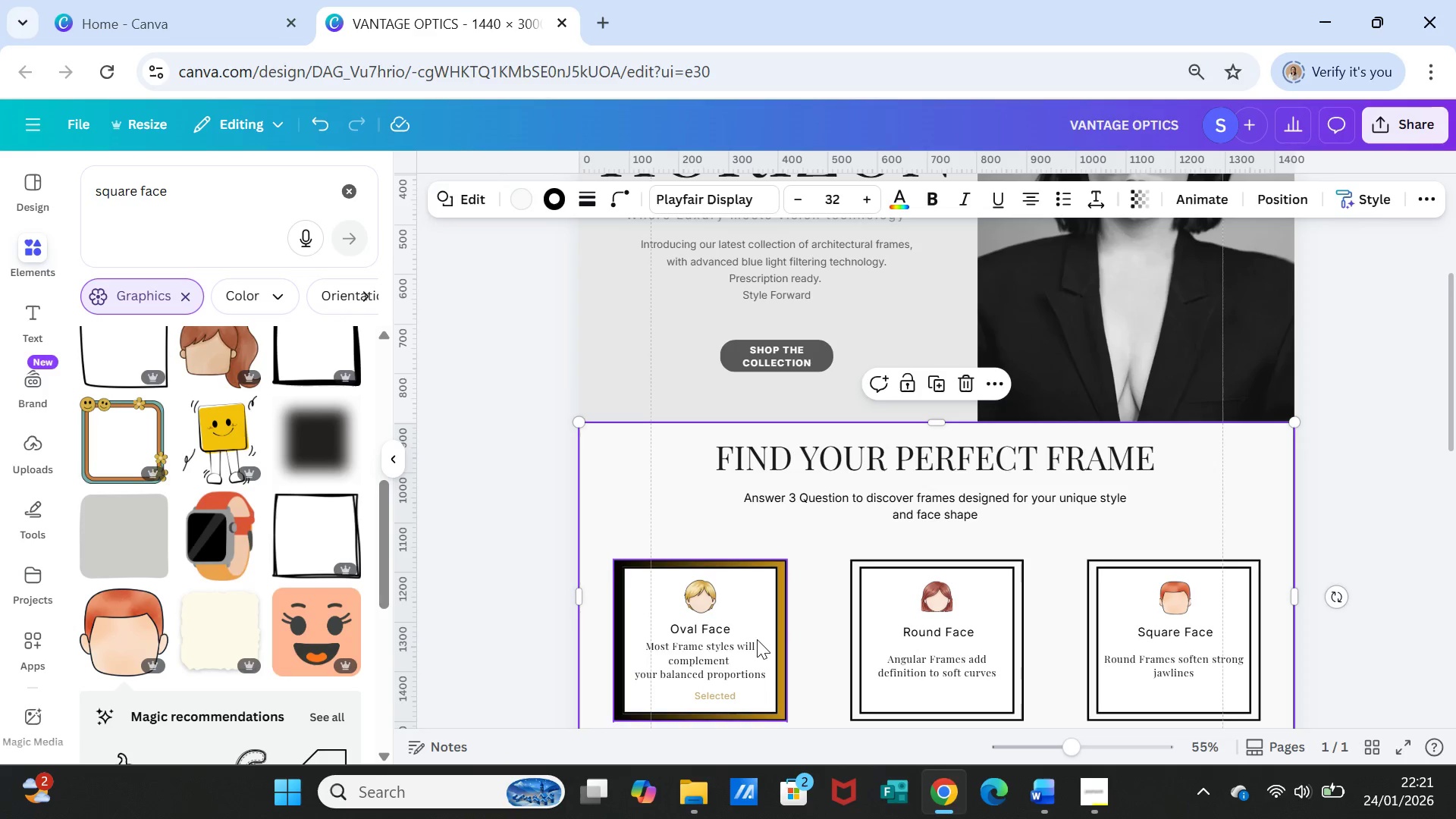 
left_click([755, 639])
 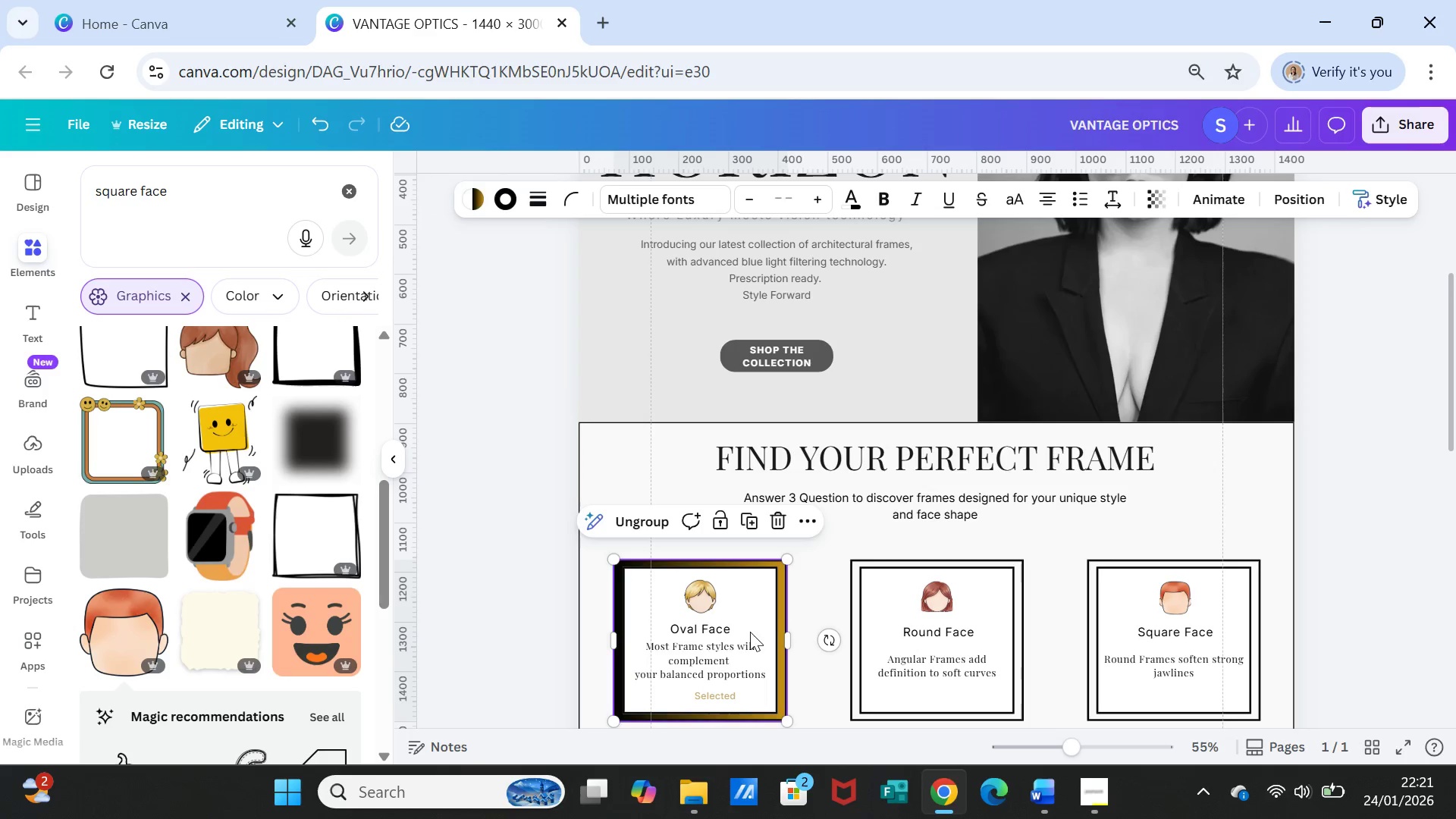 
left_click_drag(start_coordinate=[750, 632], to_coordinate=[748, 617])
 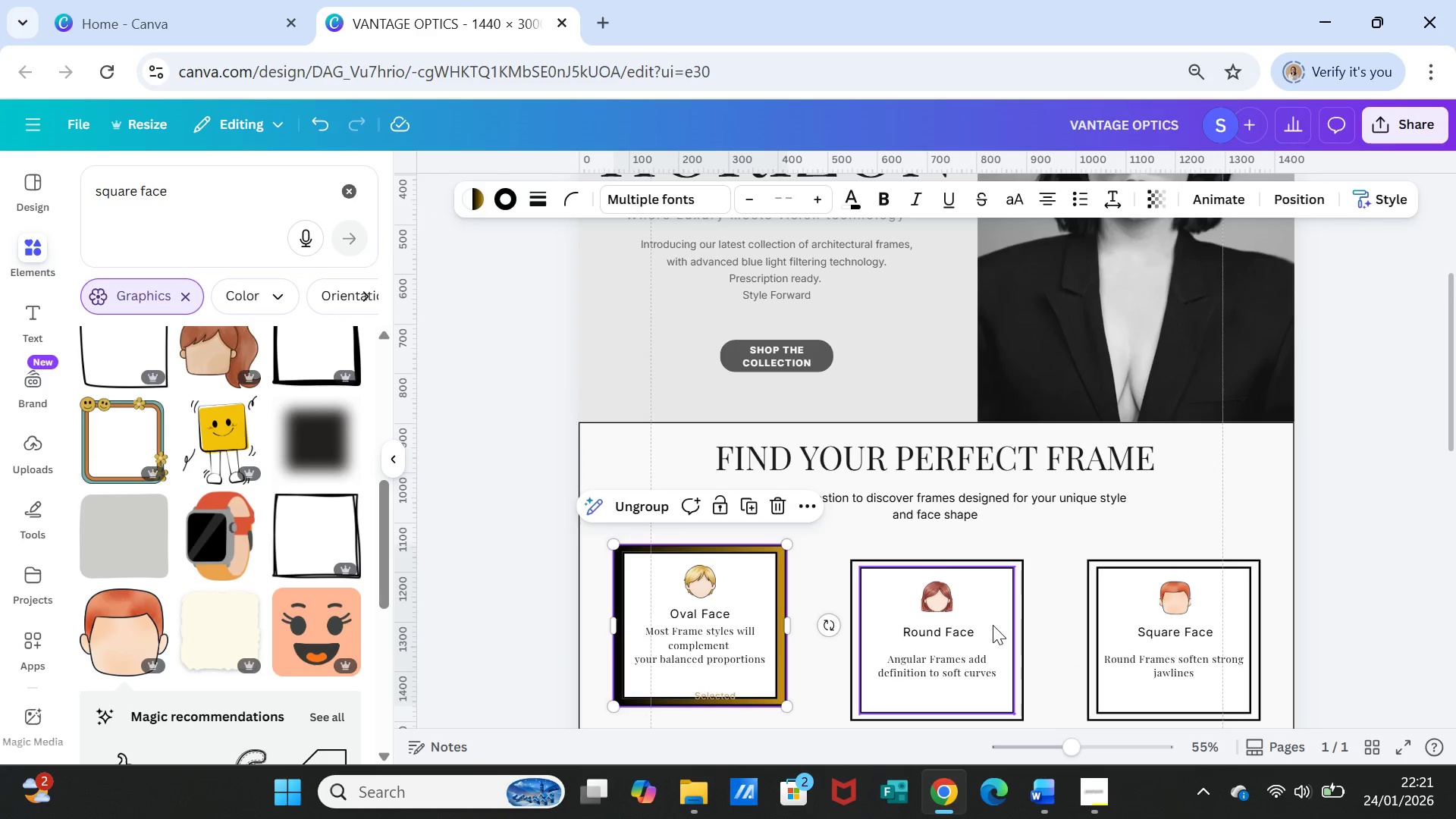 
left_click([993, 625])
 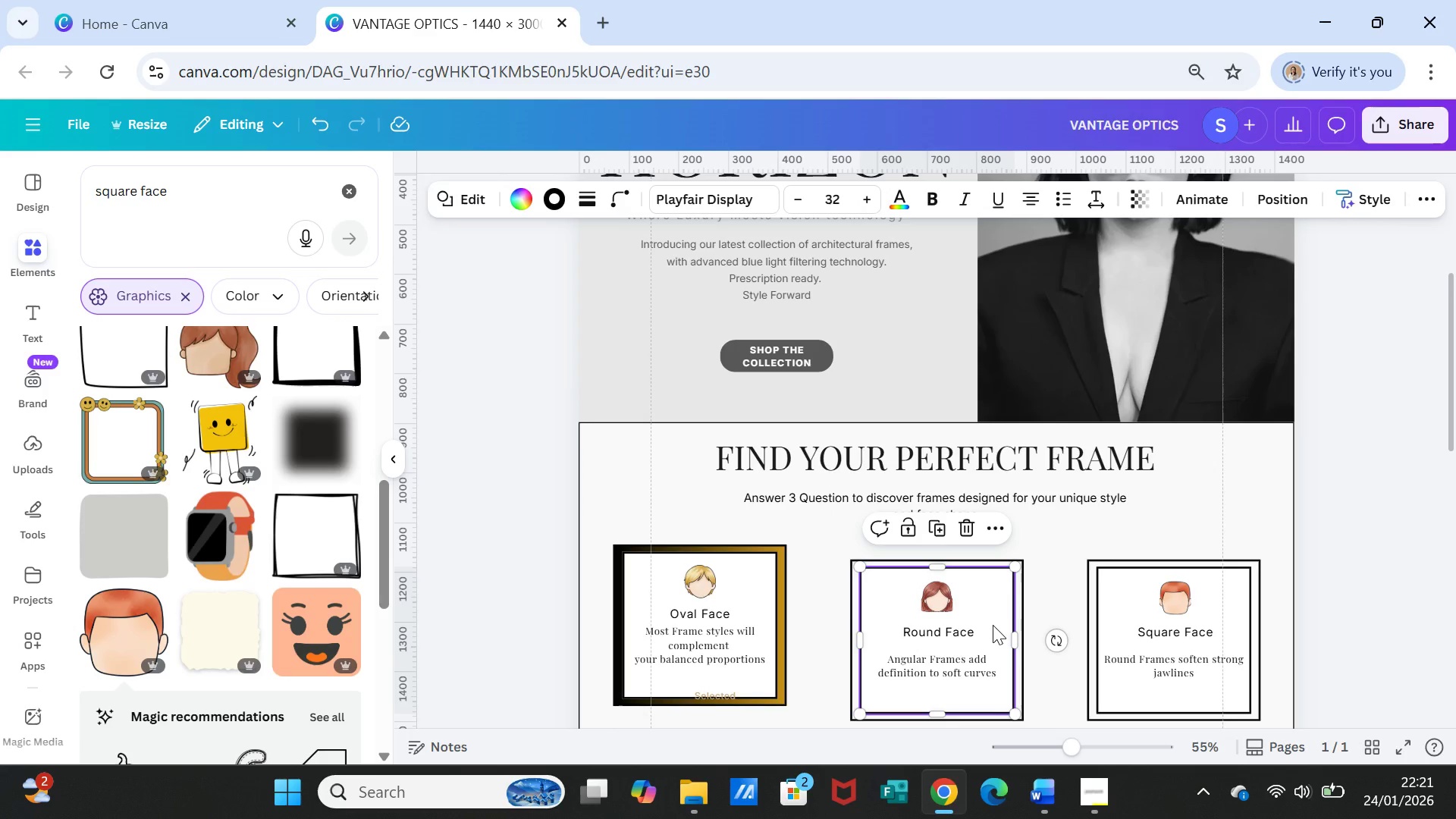 
hold_key(key=ShiftLeft, duration=2.61)
left_click([1024, 590])
 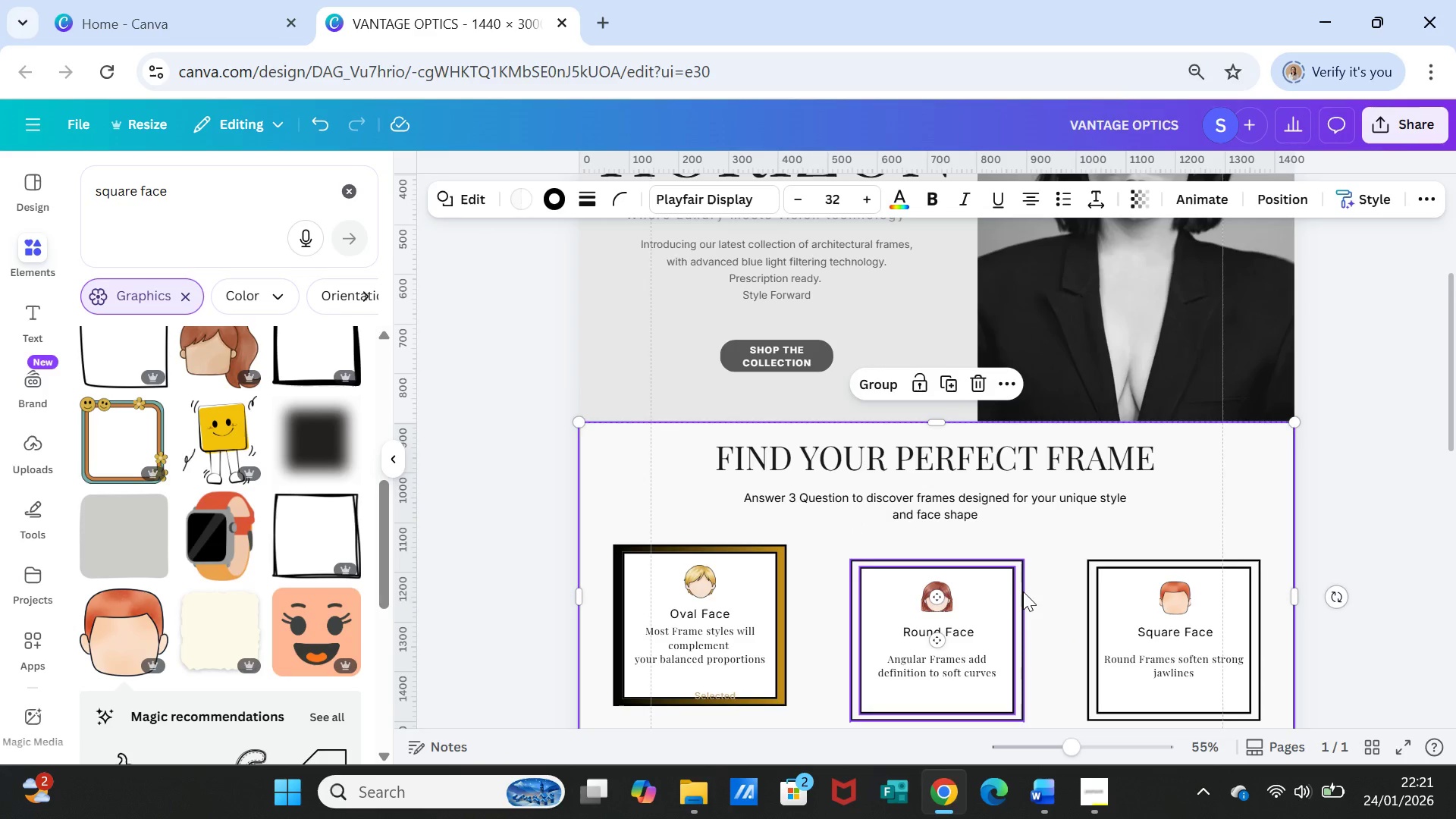 
left_click([1023, 592])
 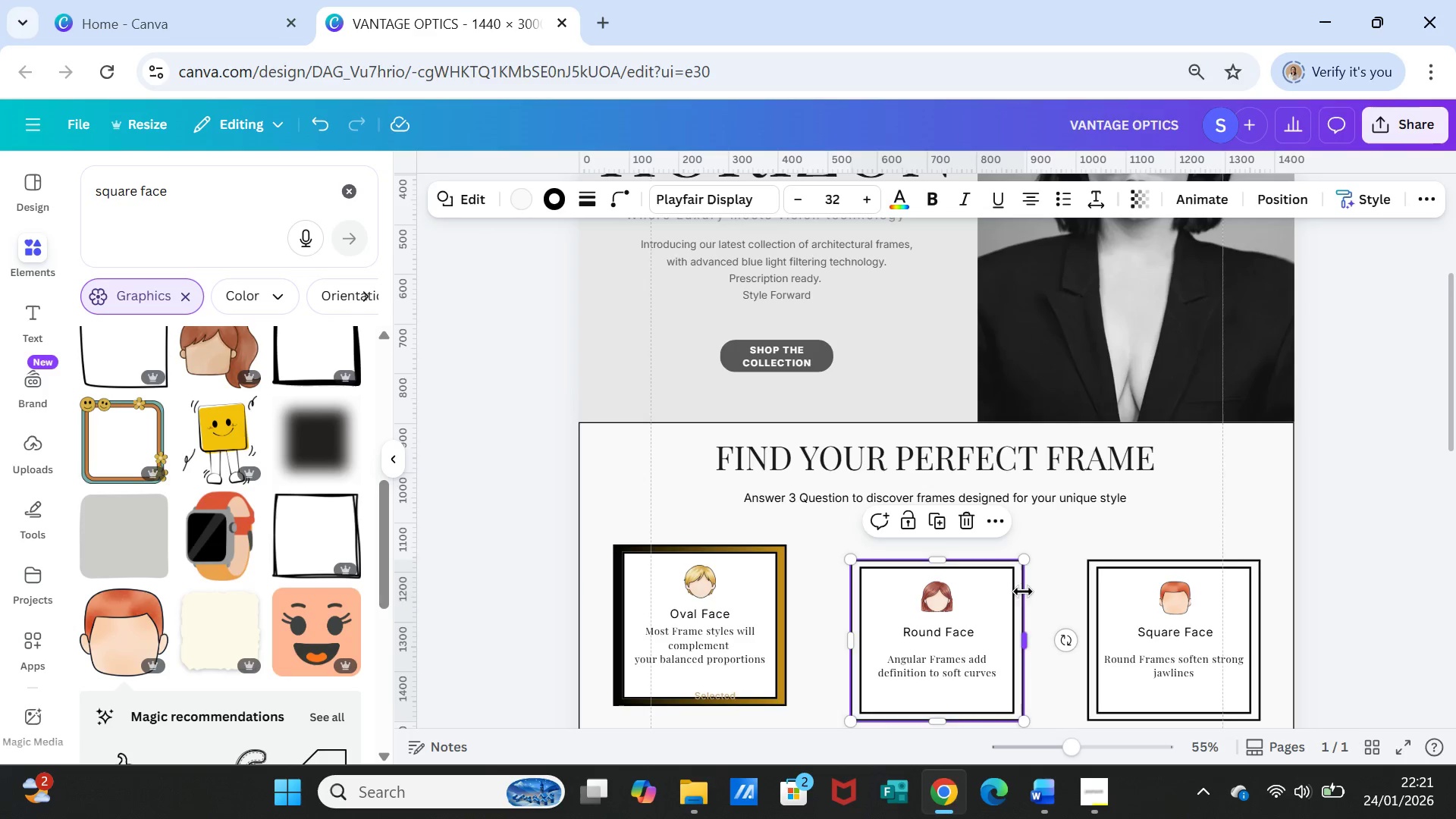 
hold_key(key=ShiftLeft, duration=4.3)
left_click([989, 592])
 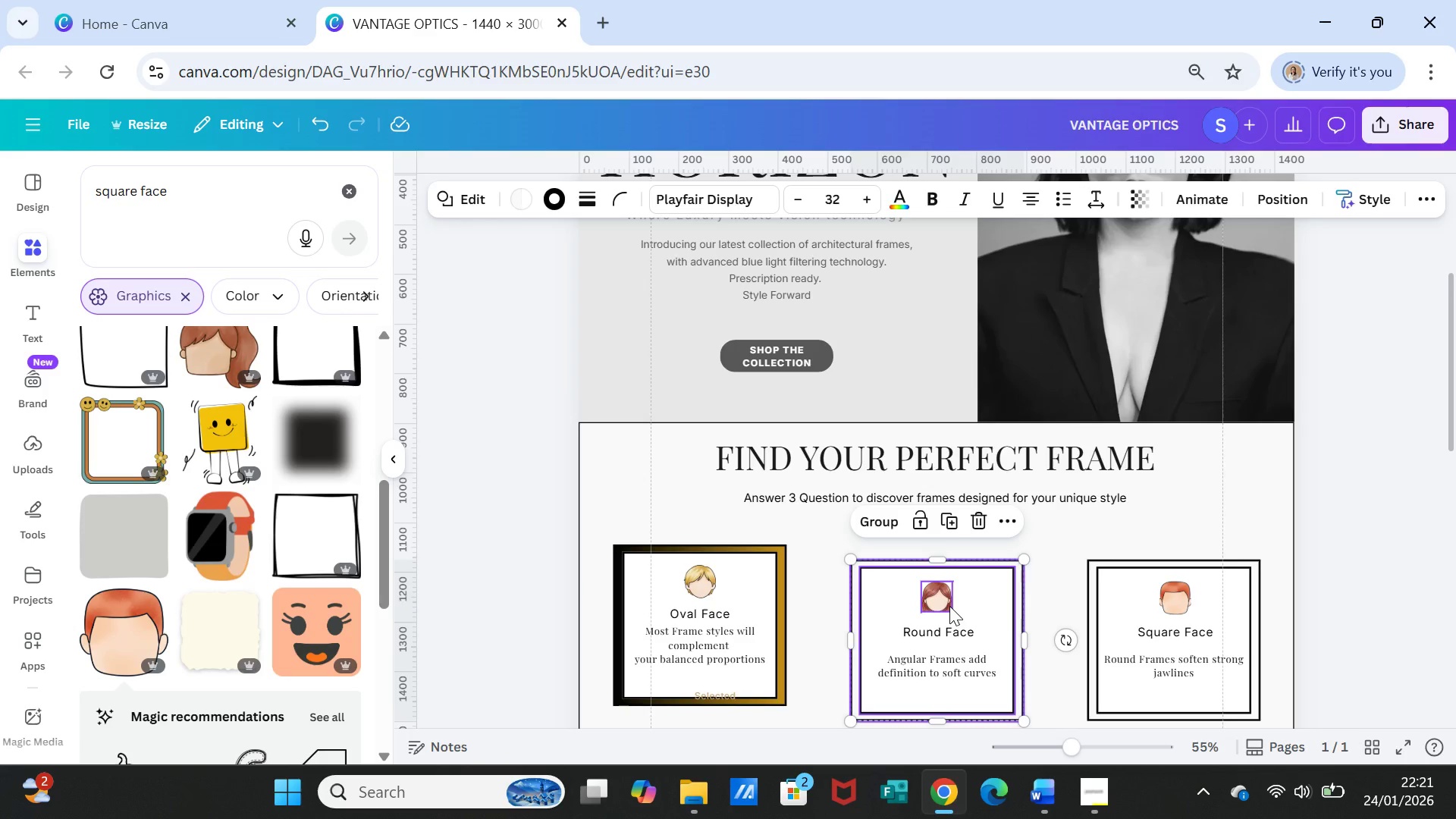 
left_click([949, 606])
 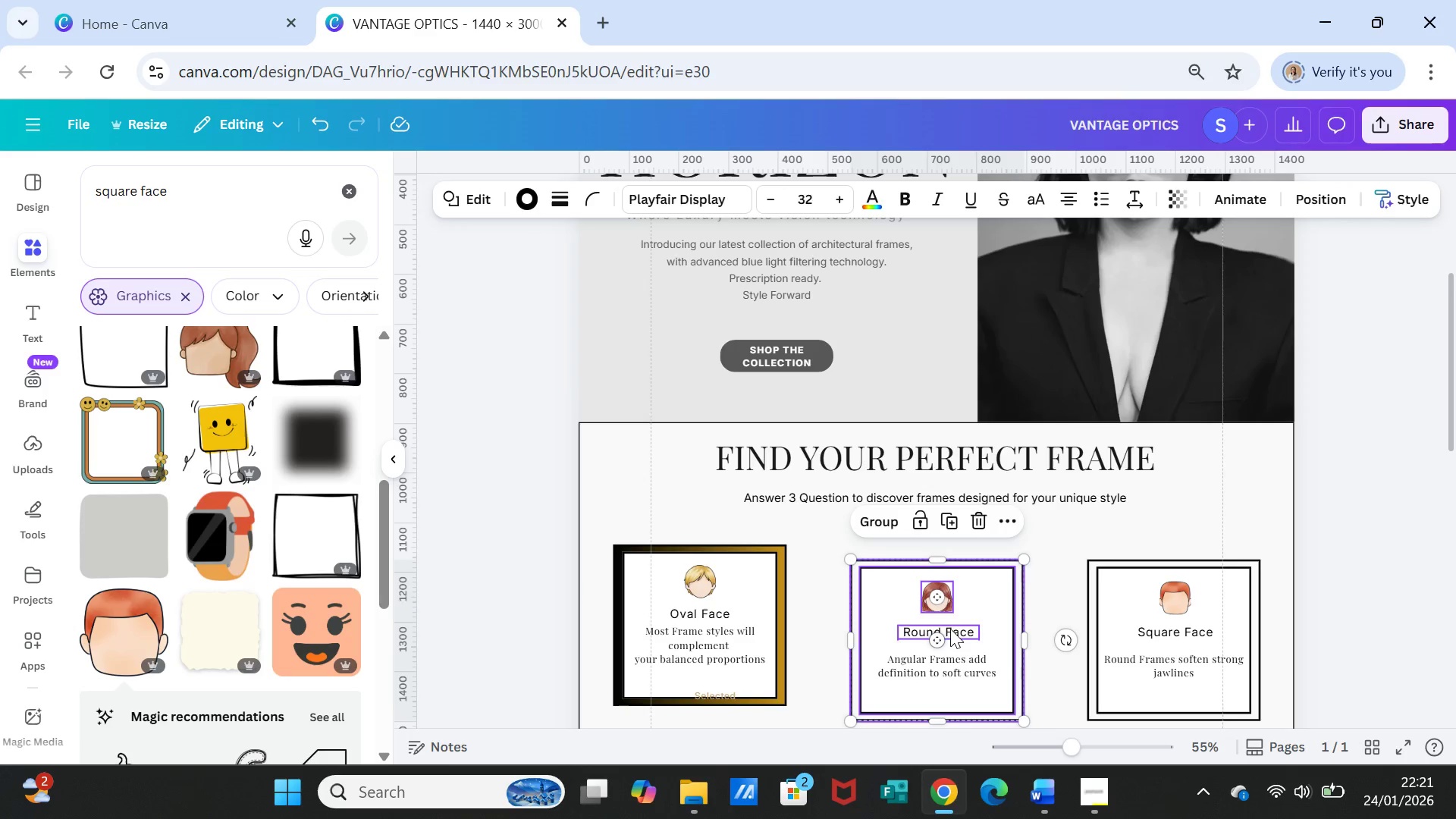 
left_click([950, 629])
 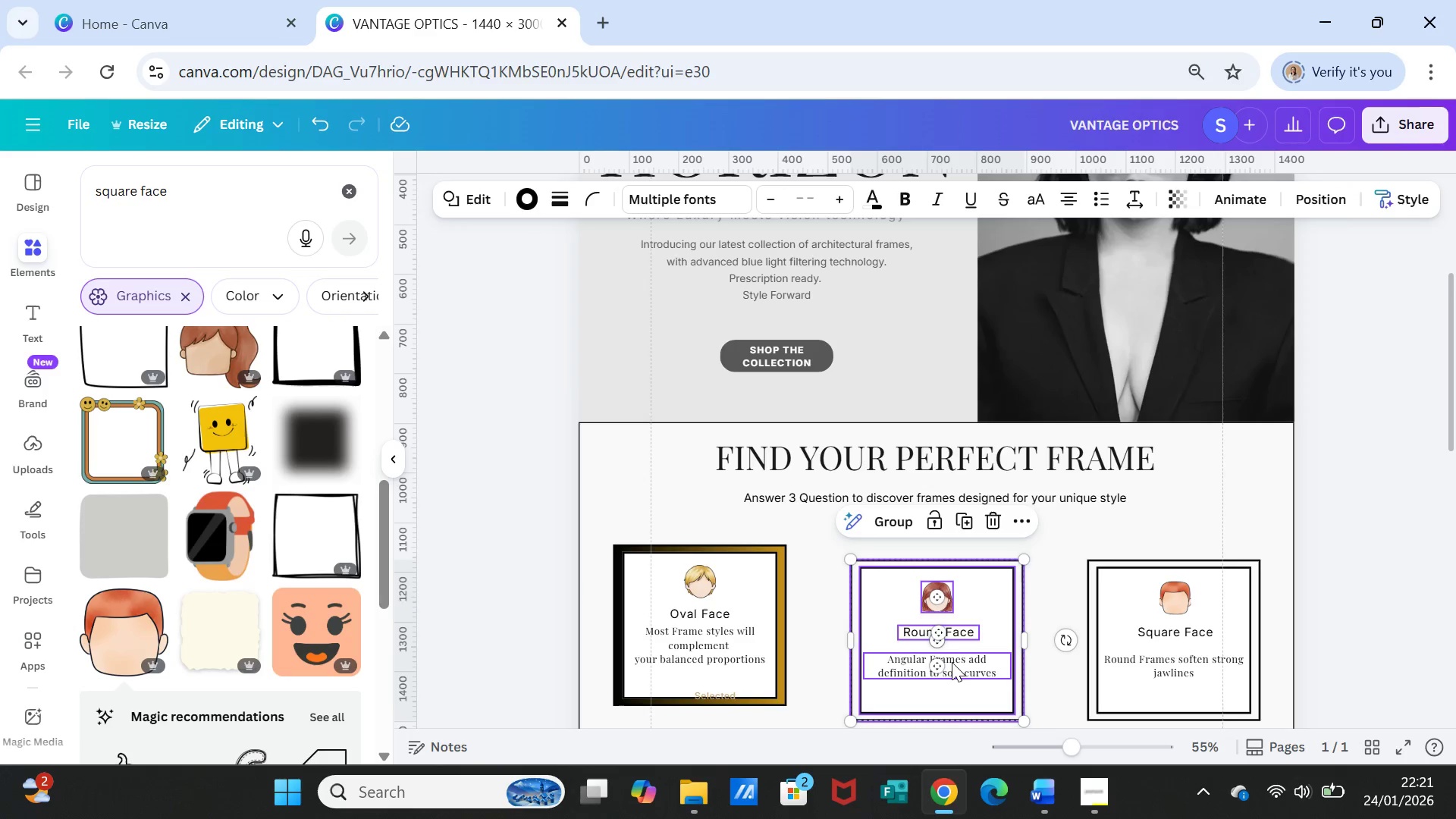 
left_click([952, 662])
 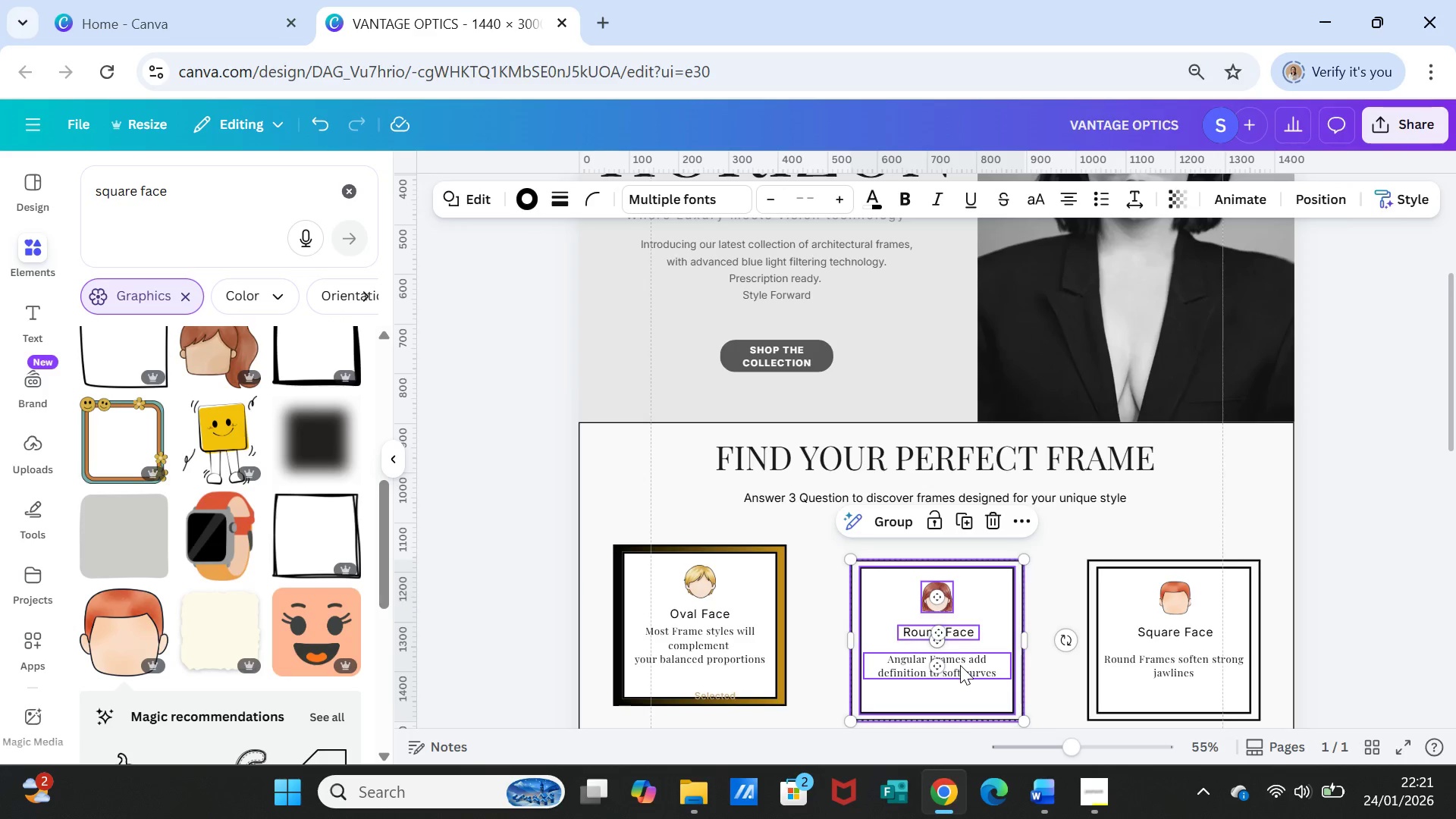 
right_click([960, 666])
 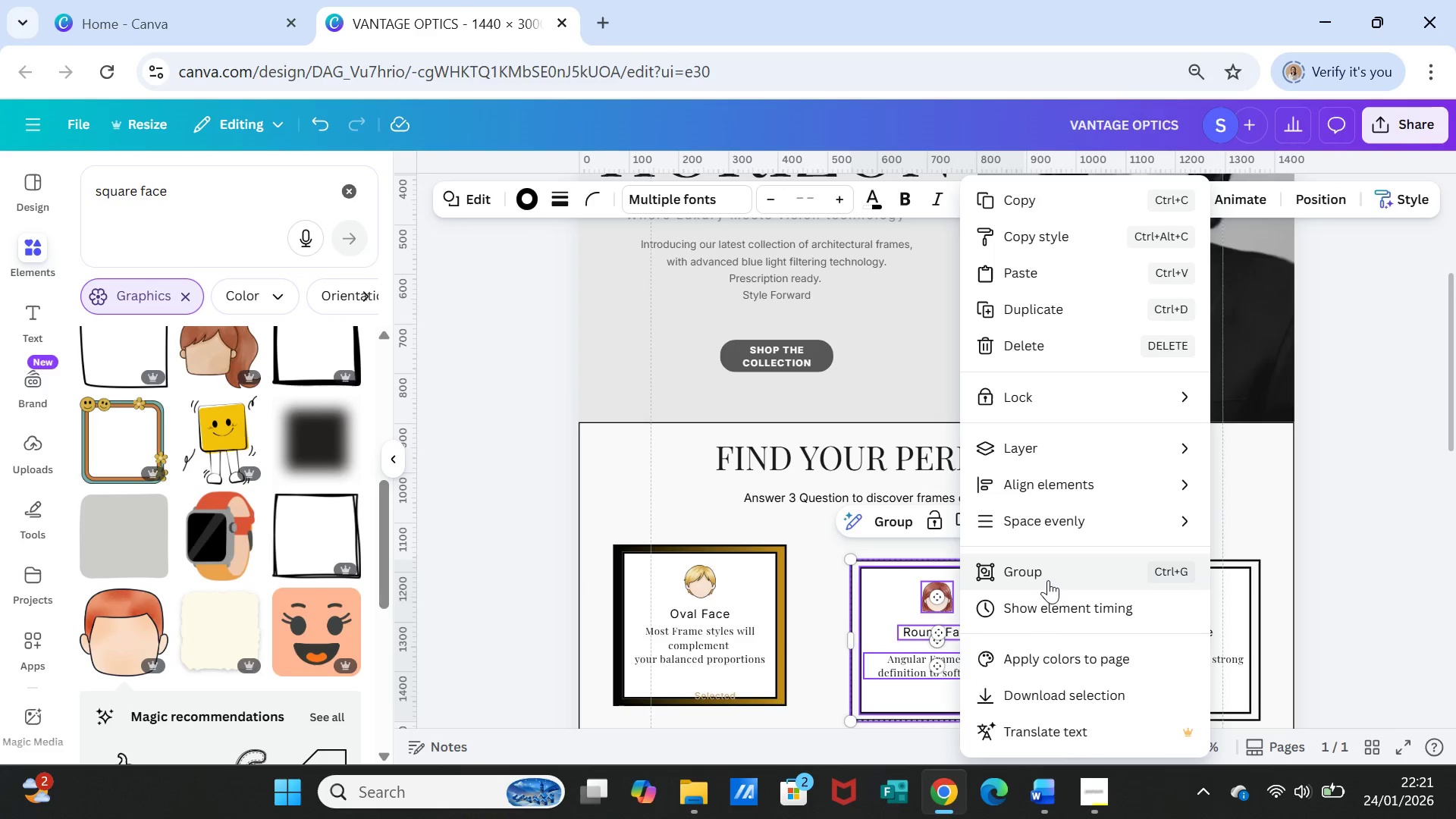 
left_click([1048, 579])
 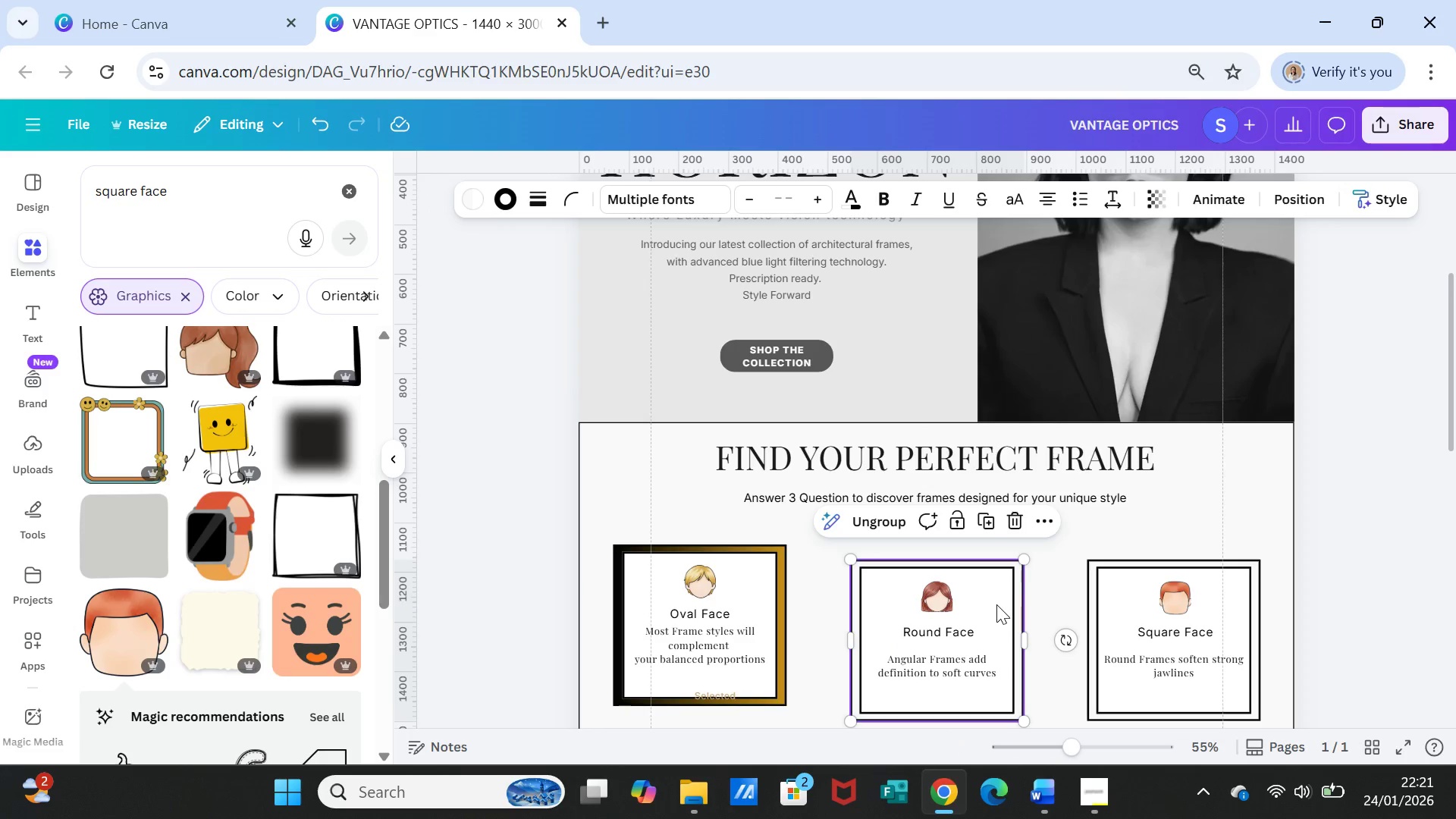 
left_click_drag(start_coordinate=[996, 604], to_coordinate=[999, 589])
 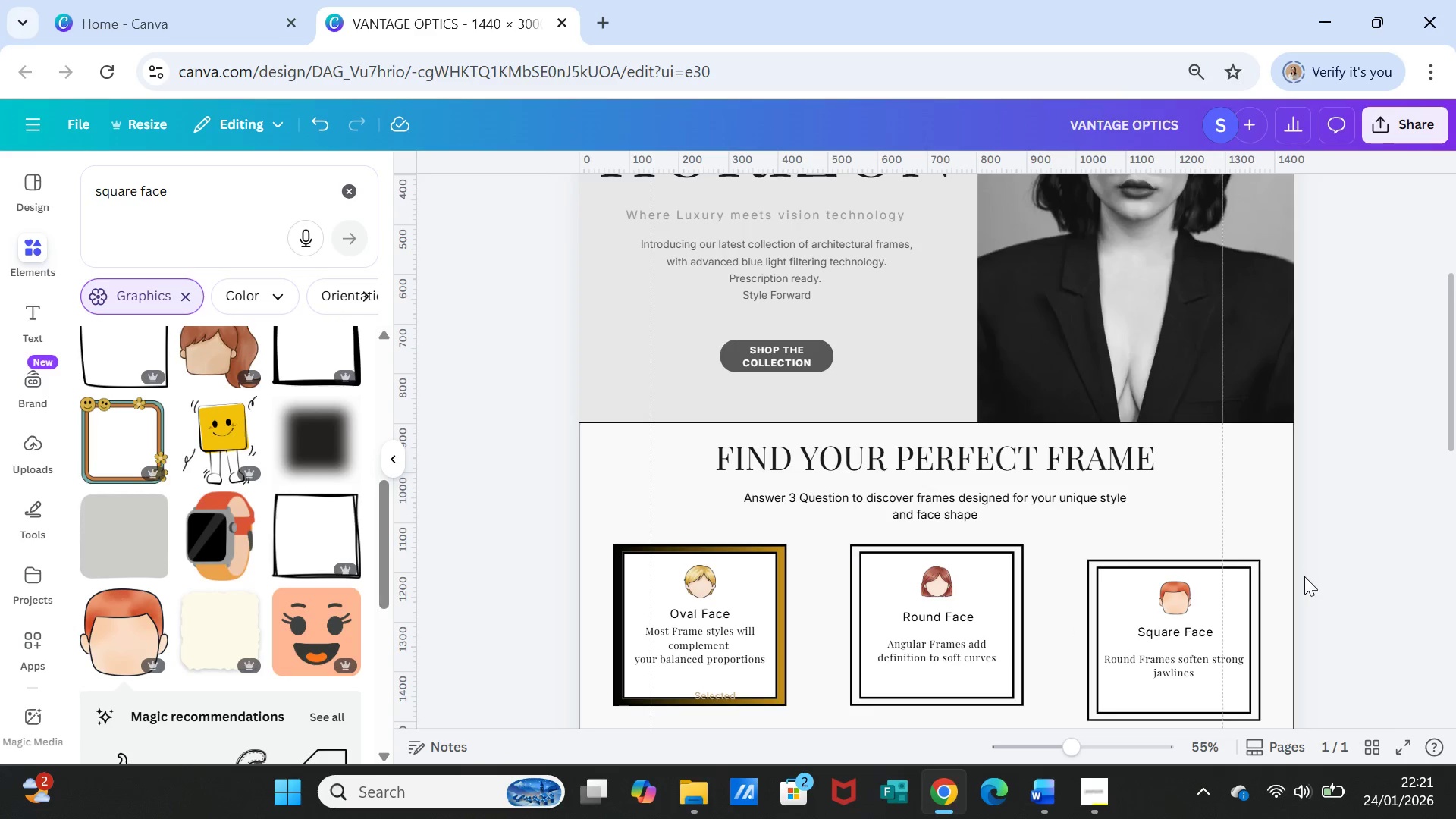 
scroll: coordinate [1302, 577], scroll_direction: down, amount: 1.0
 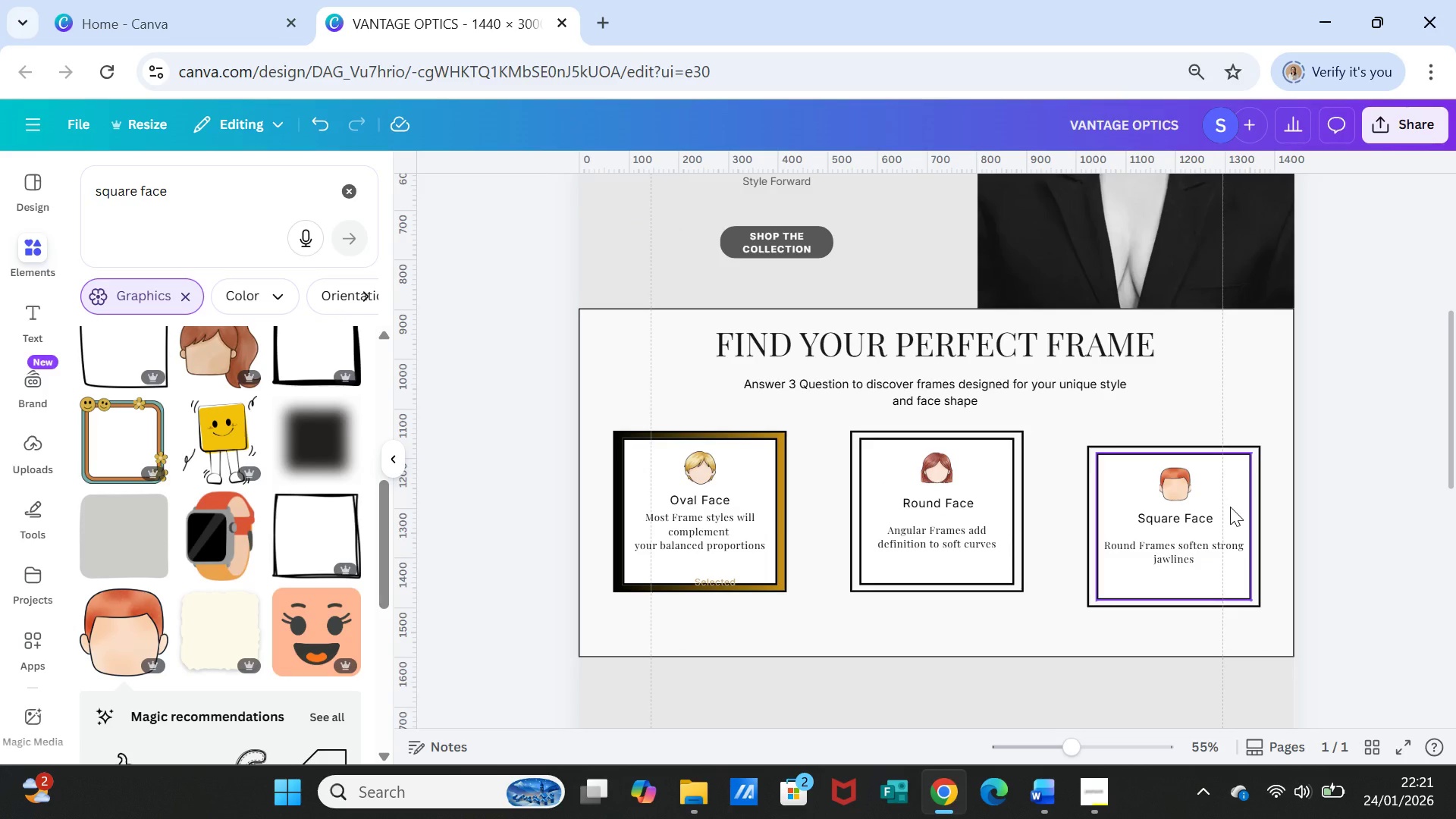 
wait(9.22)
 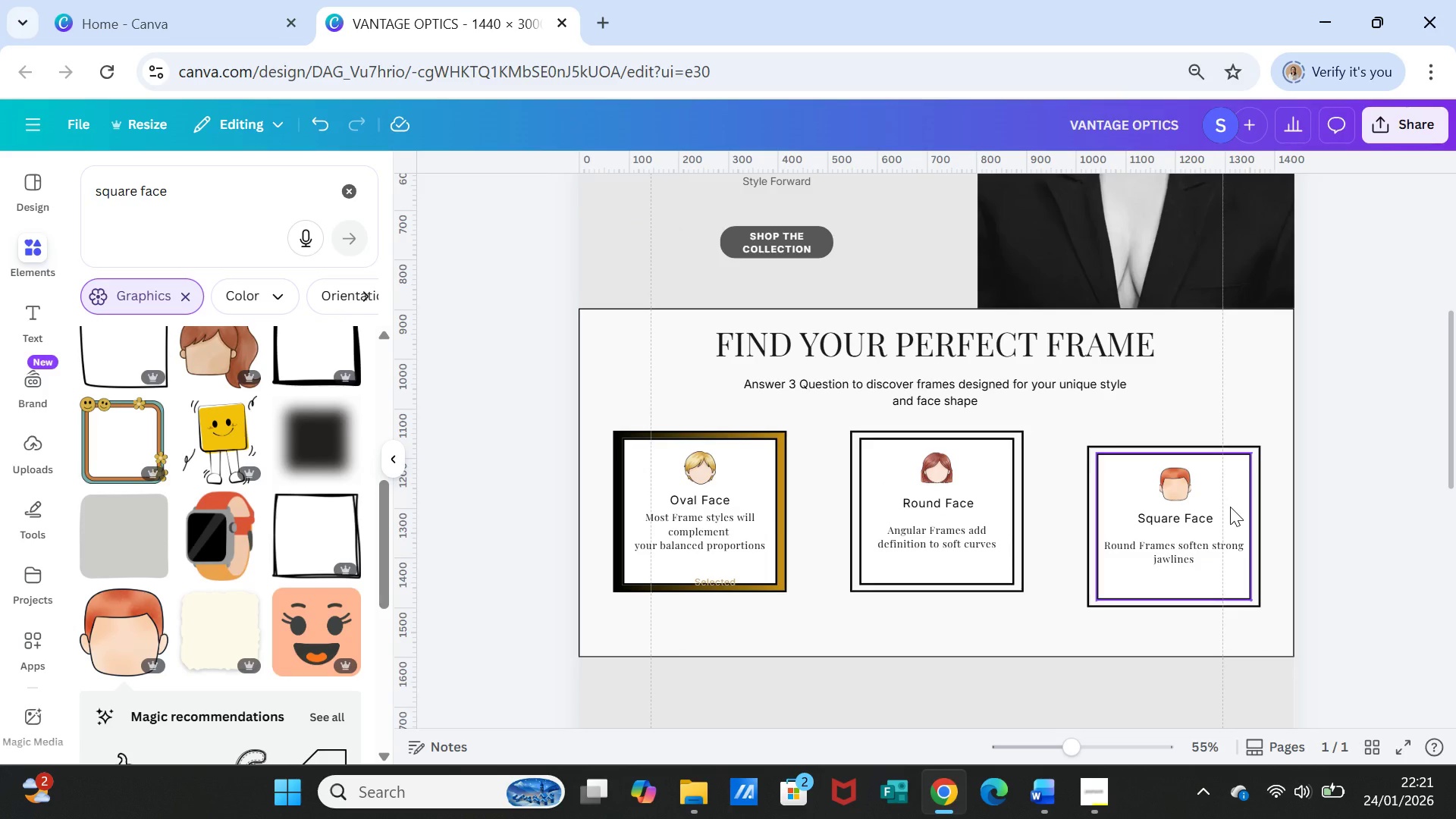 
left_click([772, 438])
 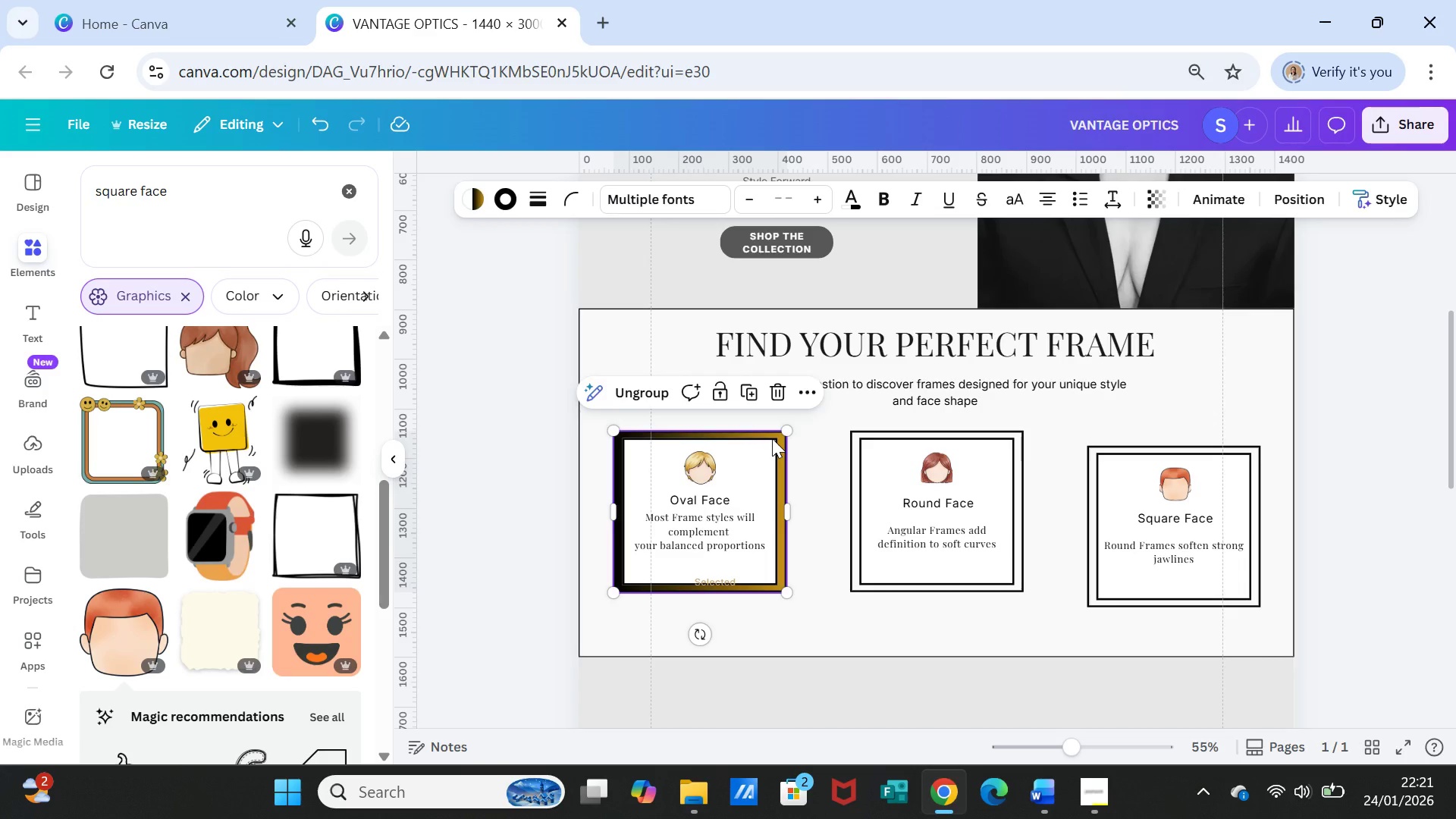 
right_click([772, 438])
 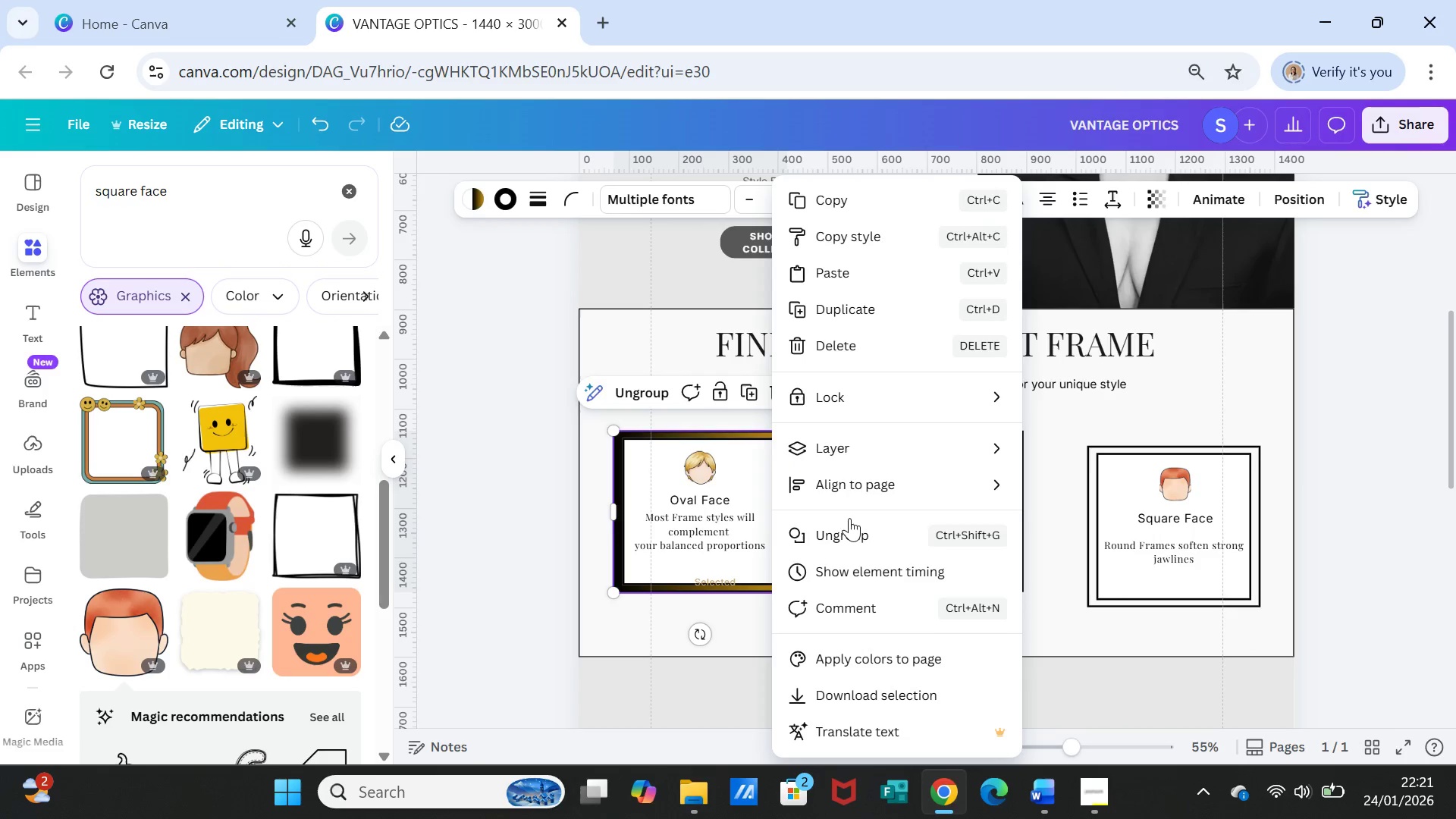 
left_click([853, 526])
 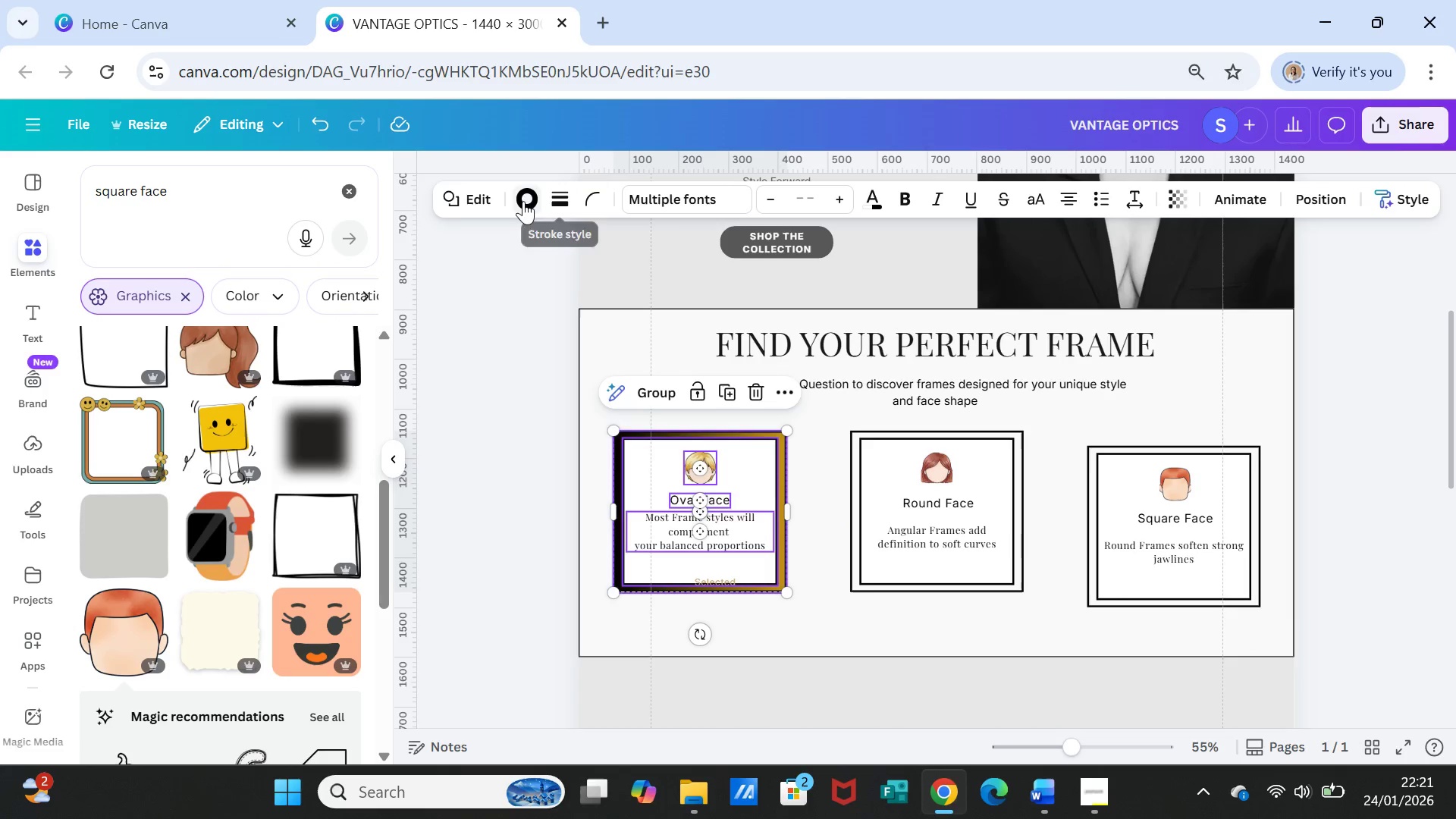 
left_click([595, 196])
 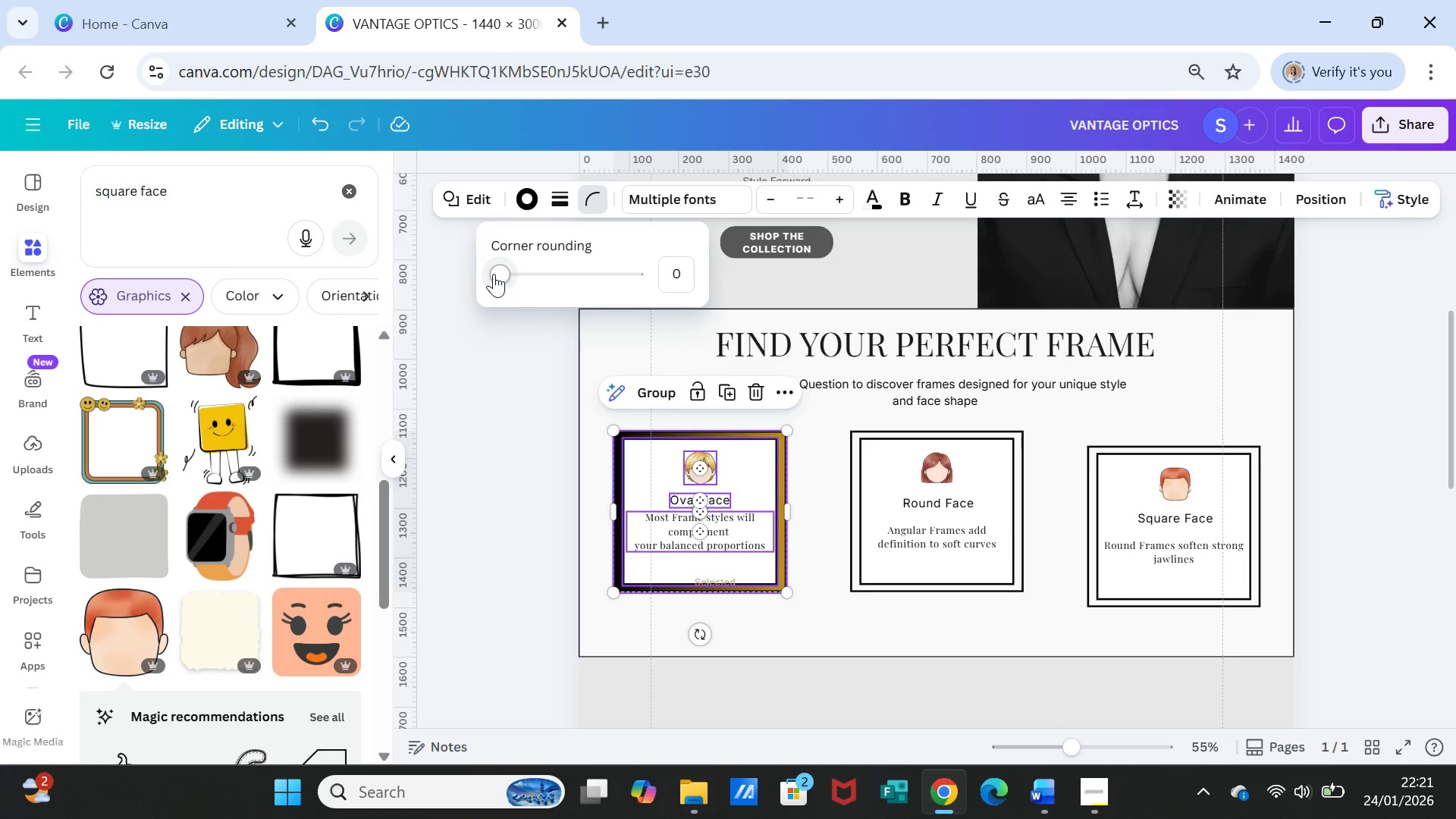 
left_click_drag(start_coordinate=[496, 271], to_coordinate=[544, 272])
 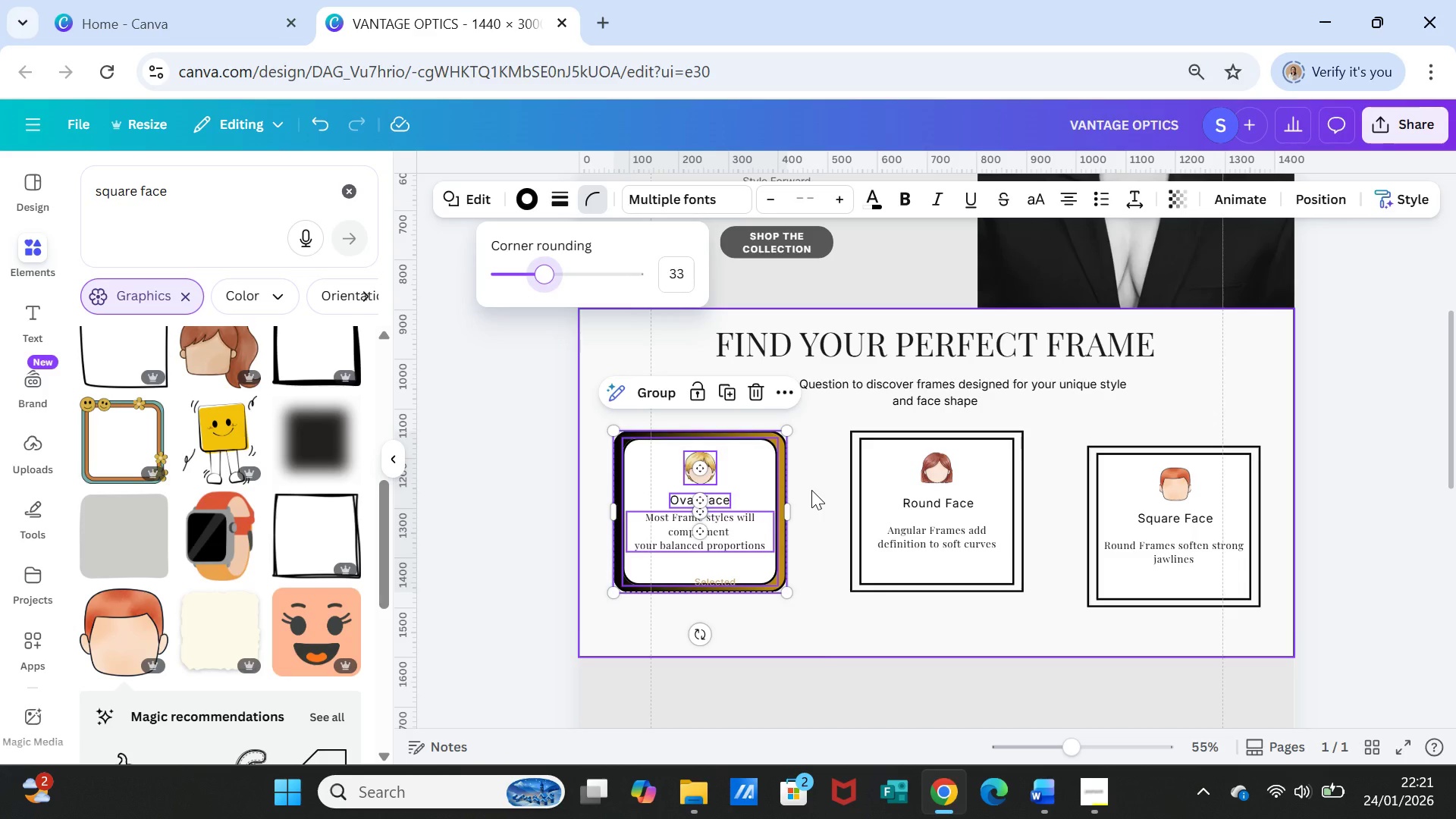 
left_click([811, 490])
 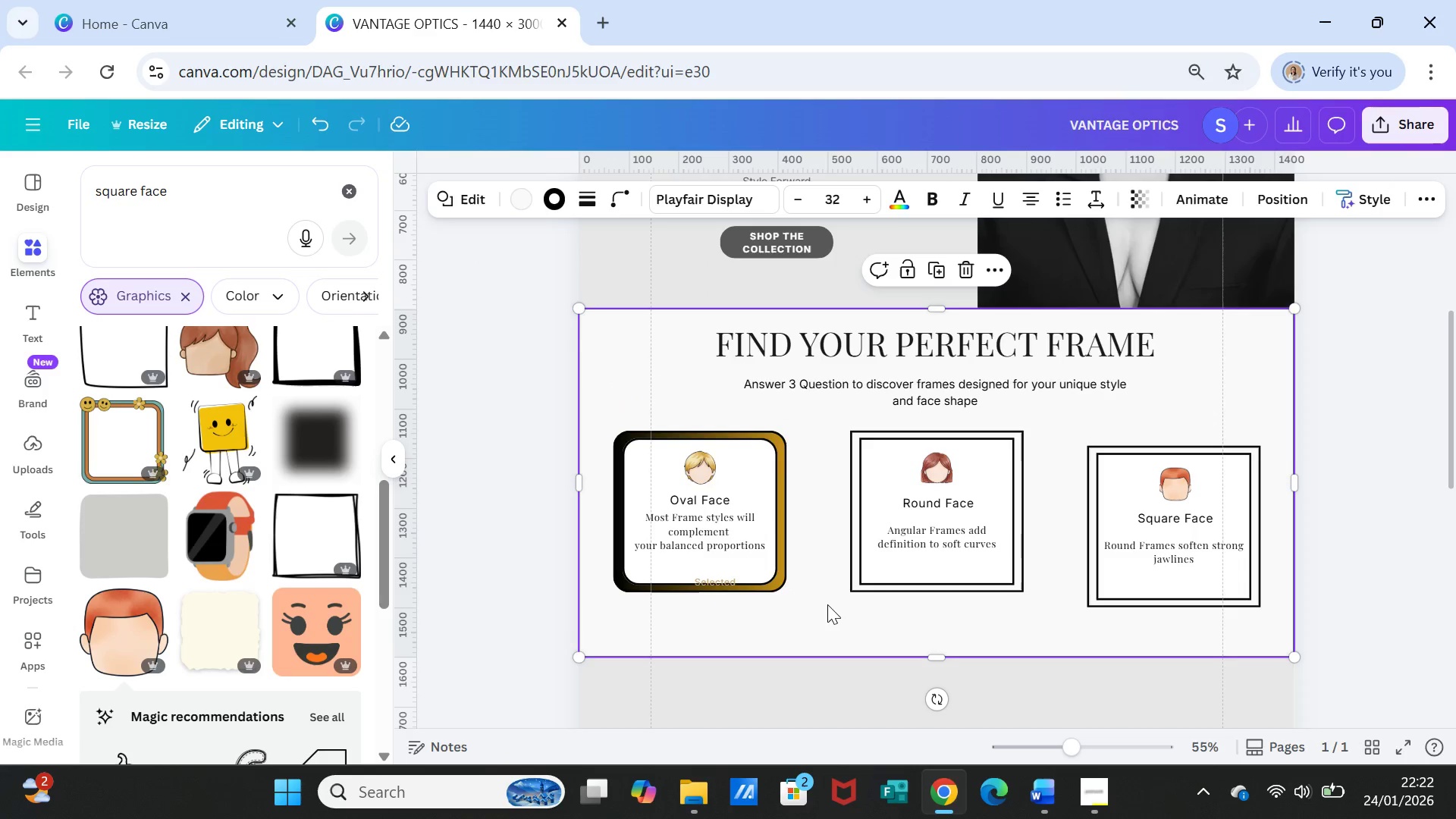 
left_click([827, 605])
 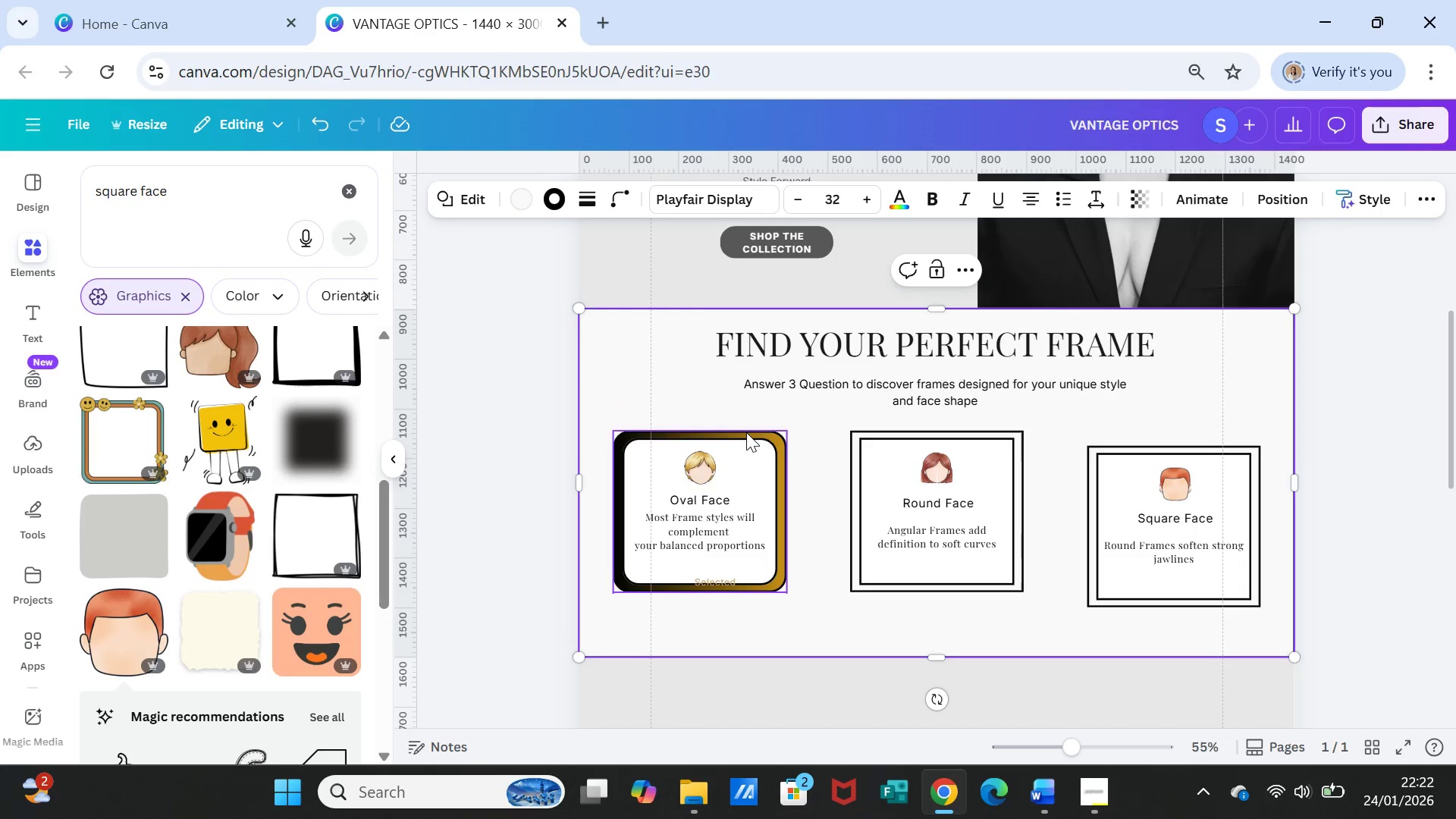 
wait(8.78)
 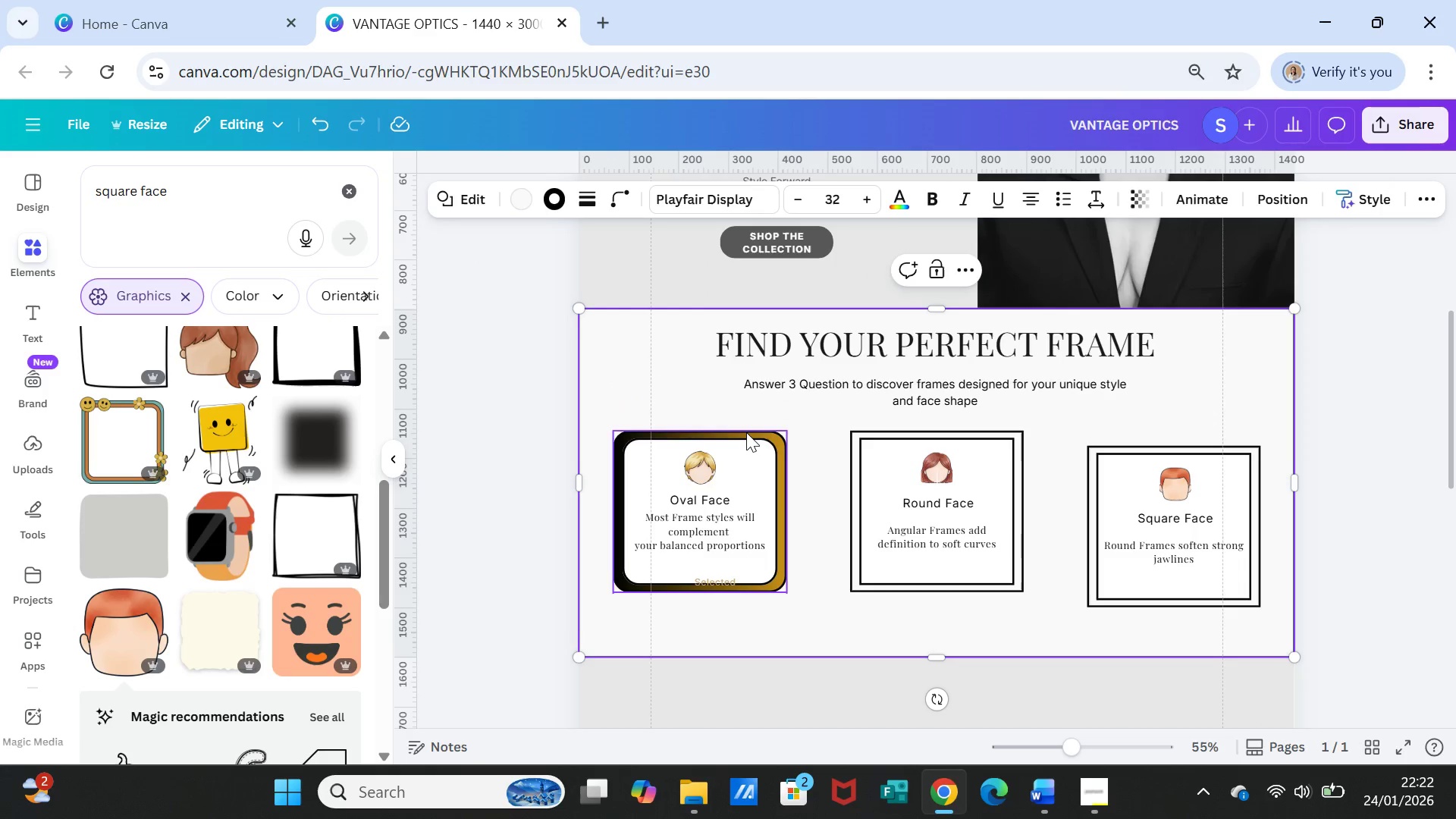 
left_click([814, 517])
 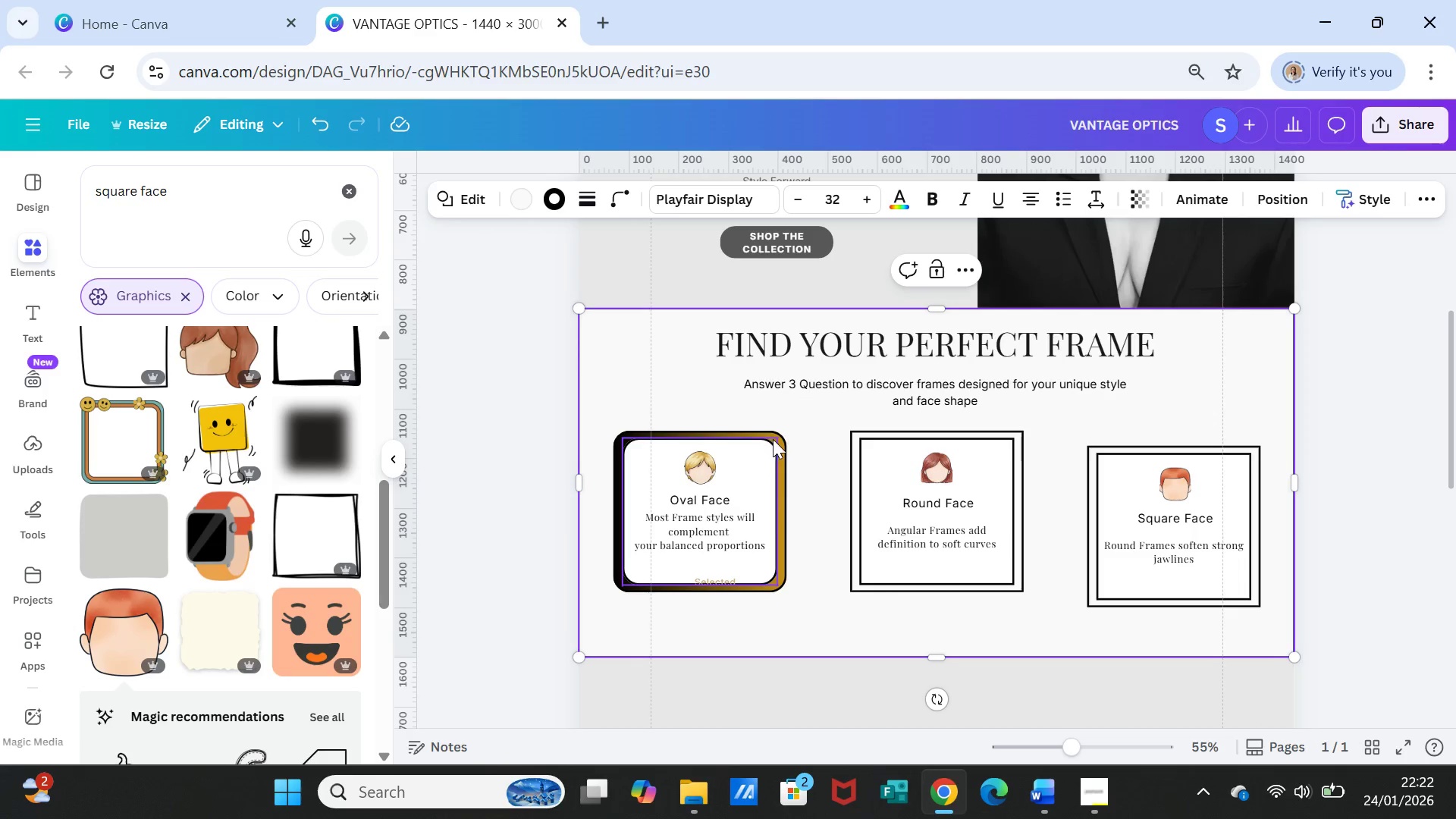 
left_click([776, 439])
 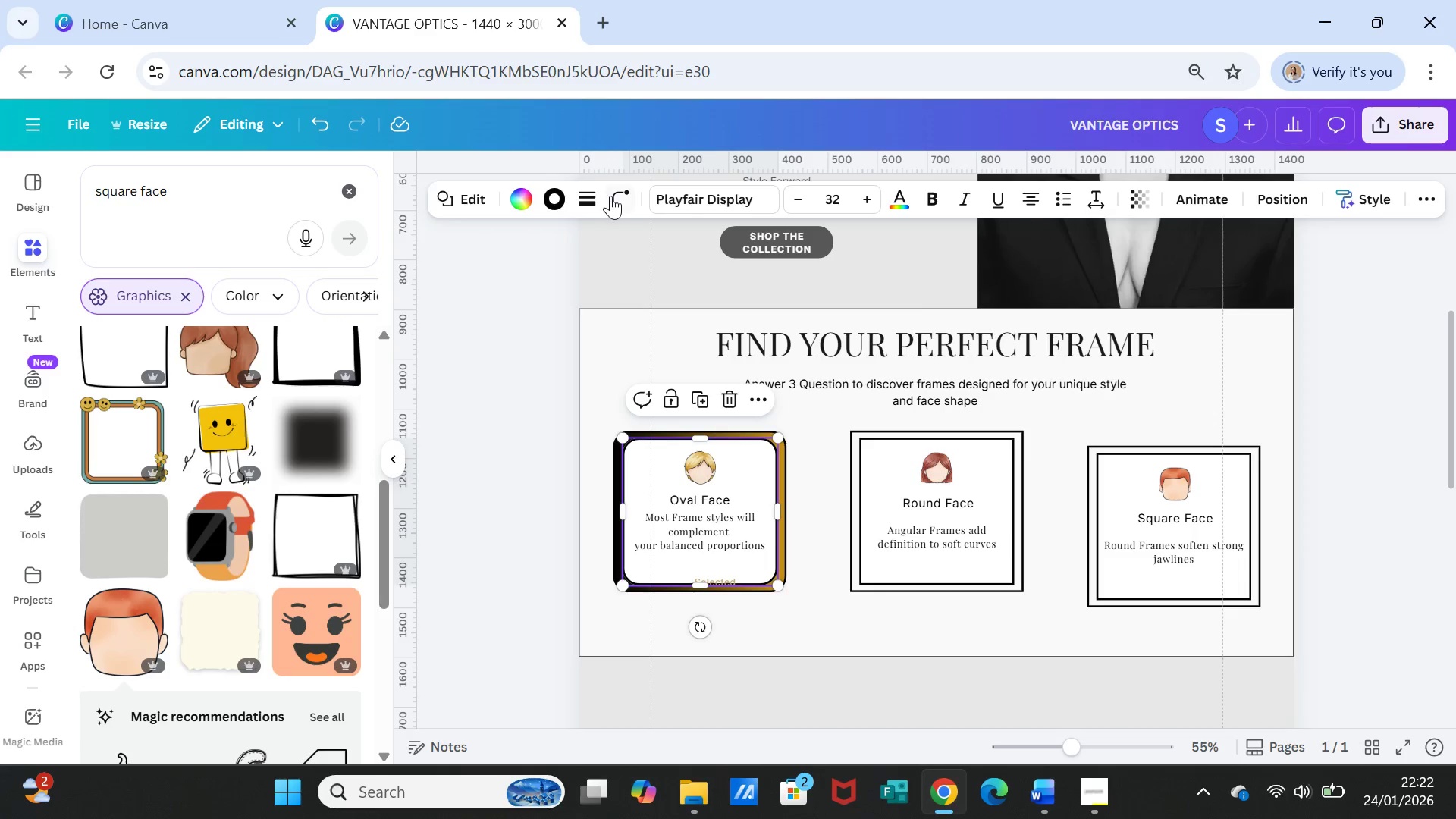 
left_click([610, 196])
 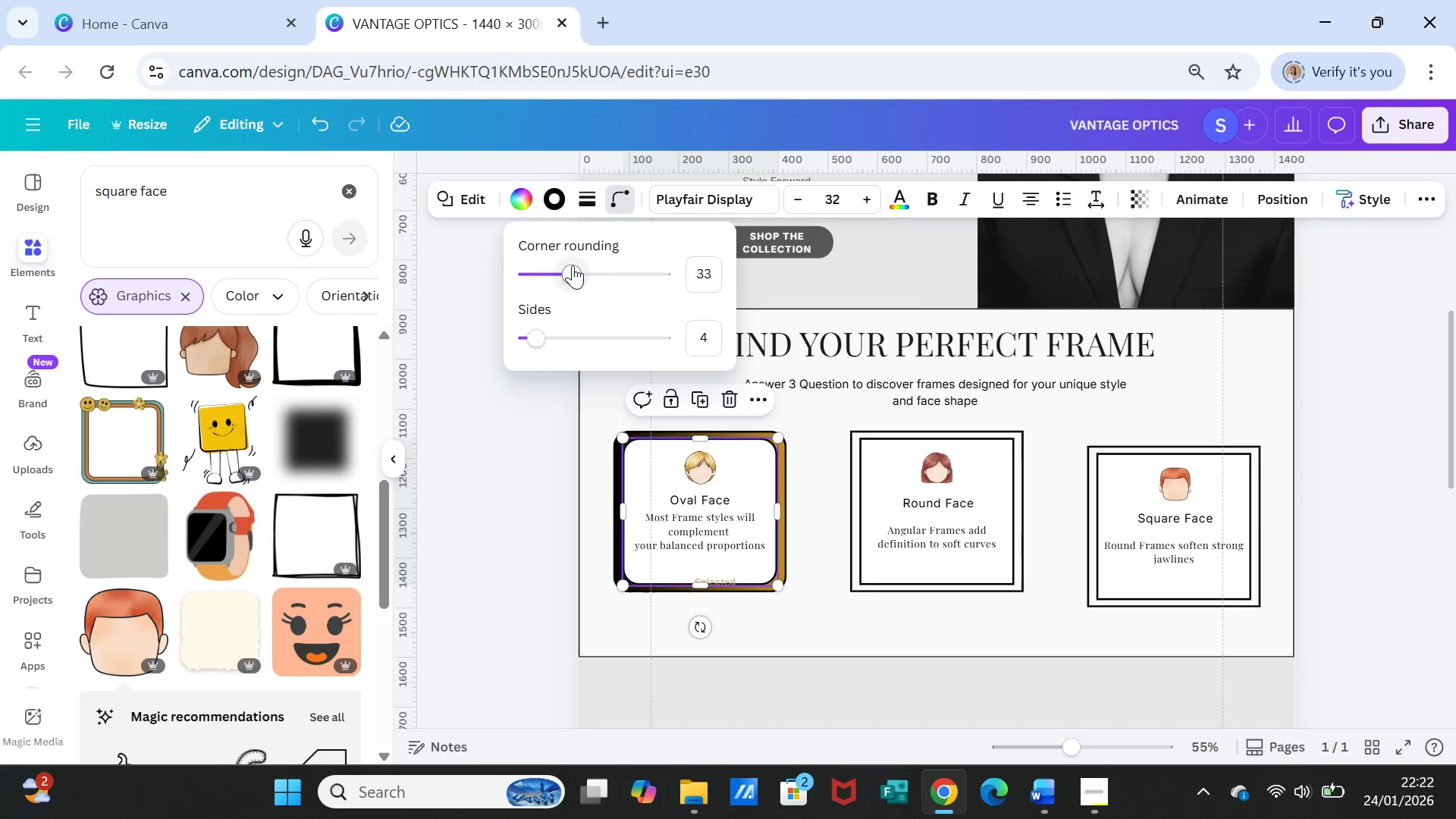 
left_click_drag(start_coordinate=[572, 266], to_coordinate=[582, 266])
 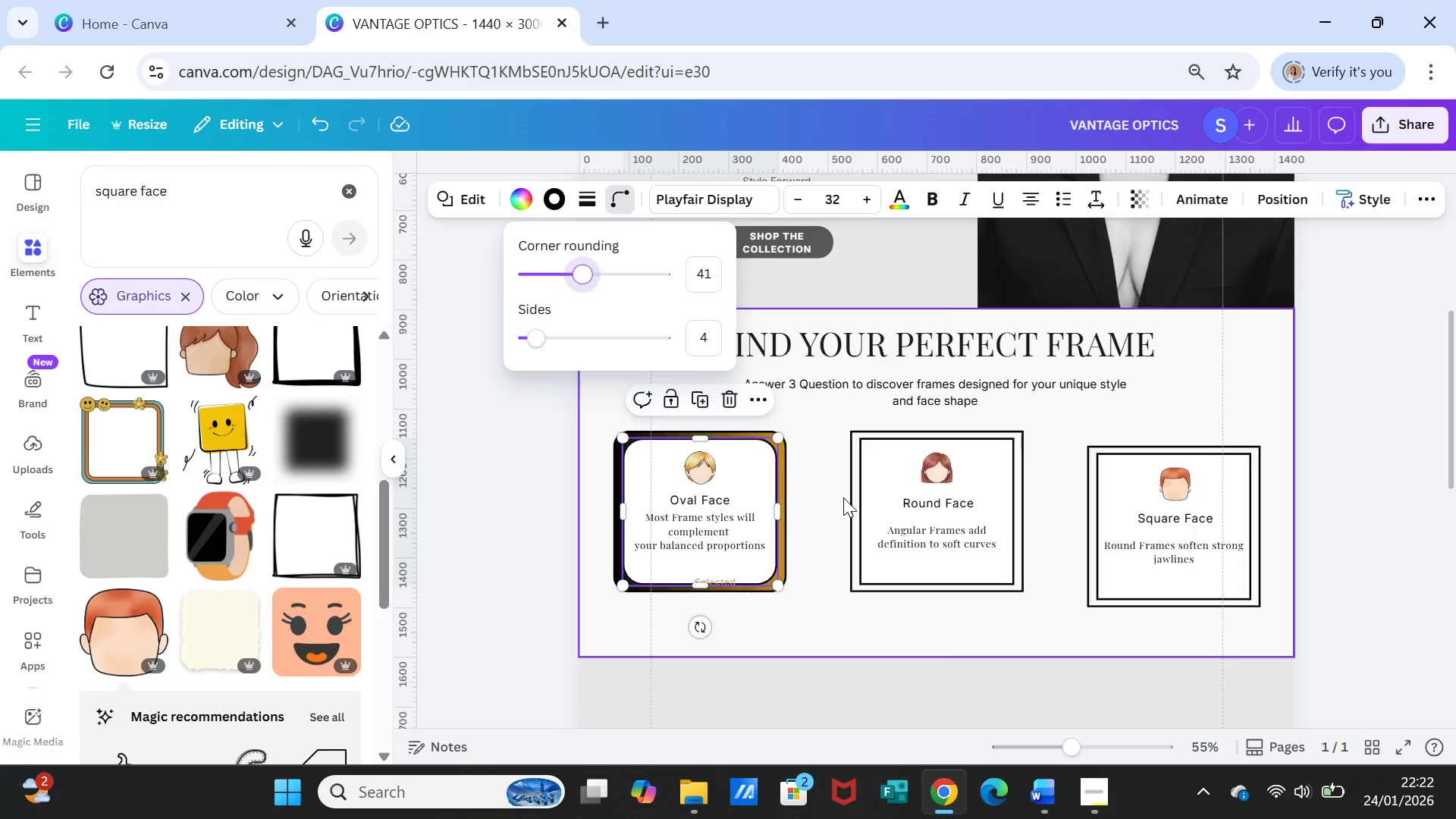 
left_click([843, 497])
 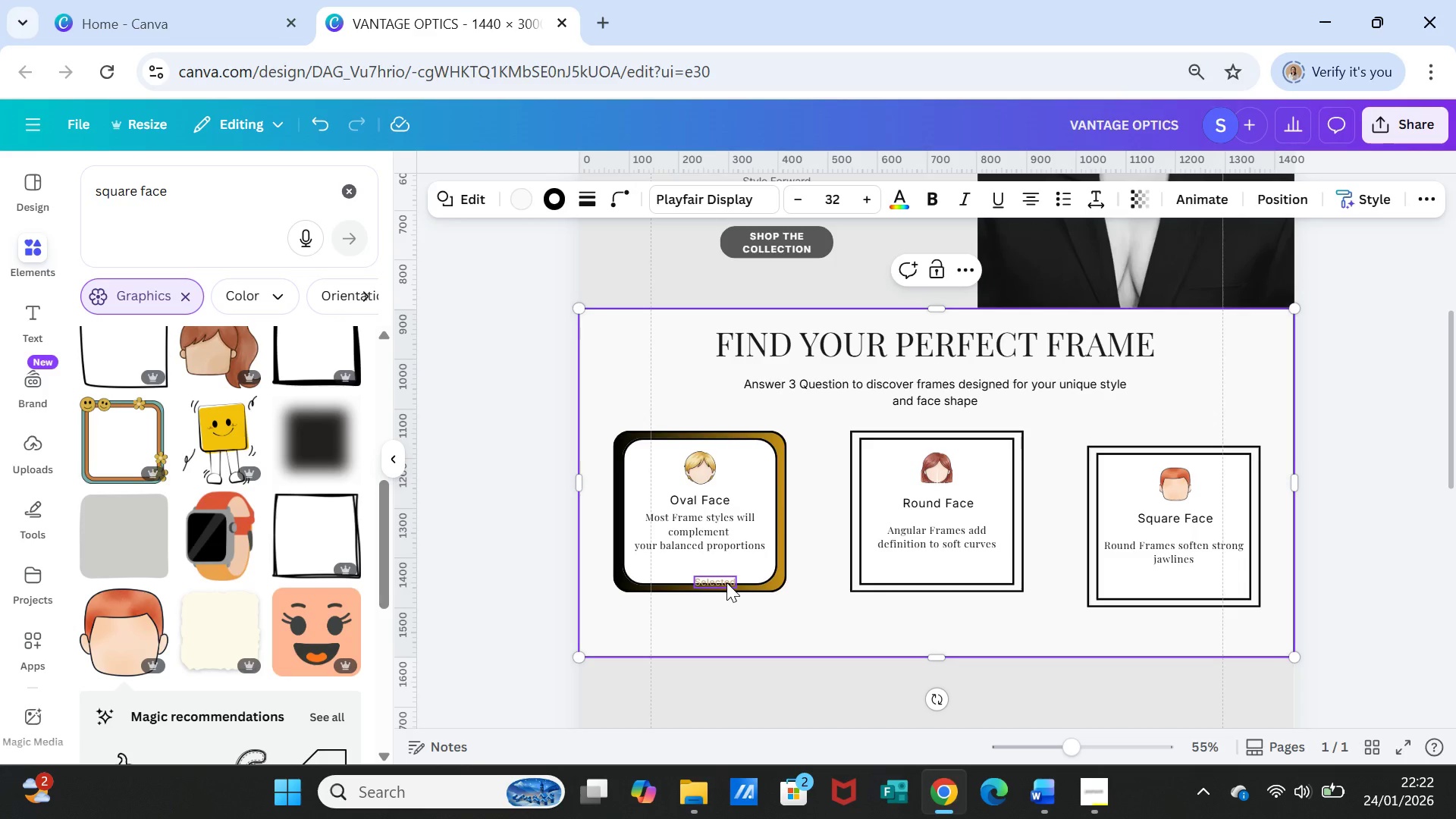 
left_click_drag(start_coordinate=[726, 582], to_coordinate=[720, 570])
 